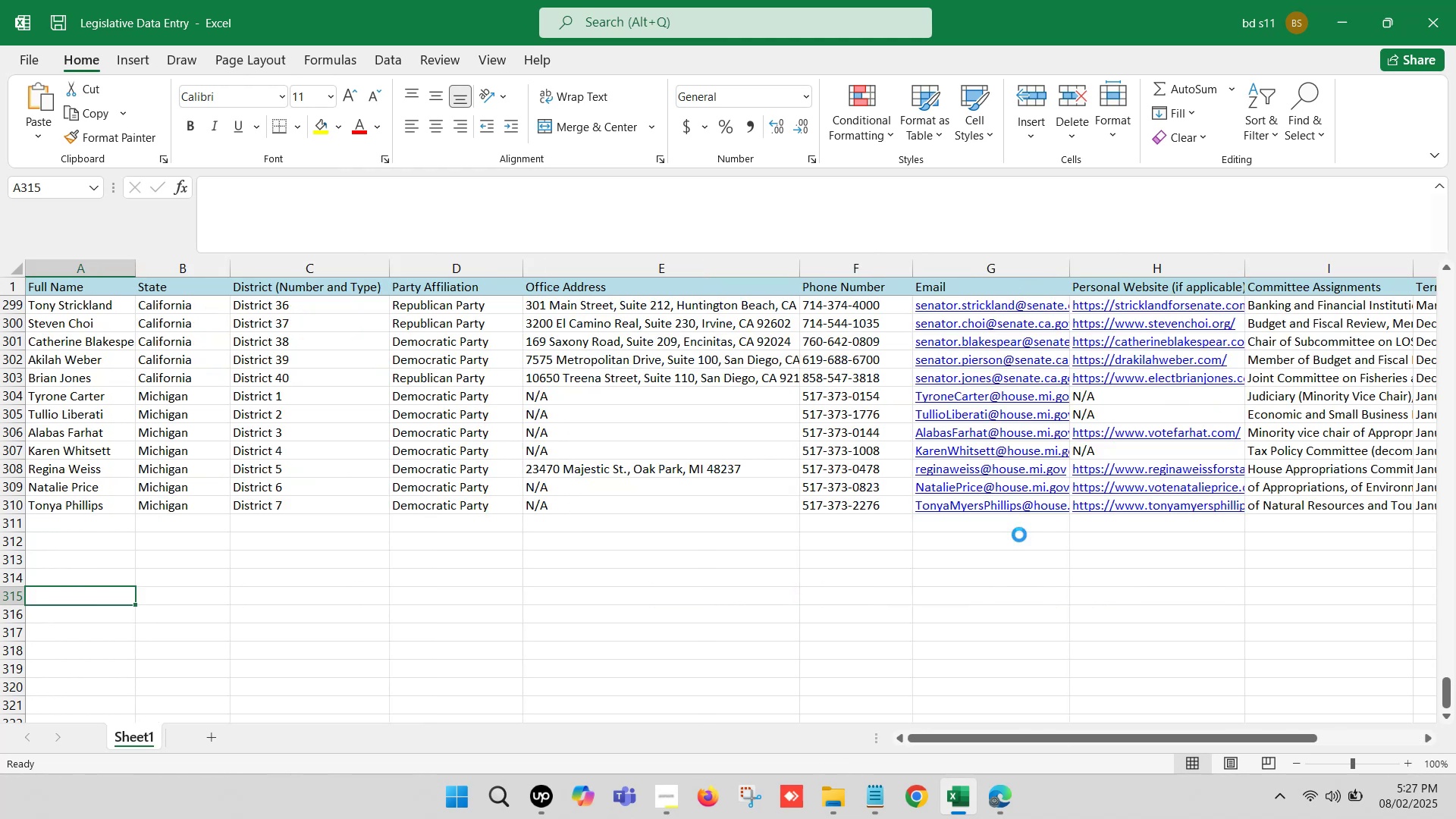 
key(Control+S)
 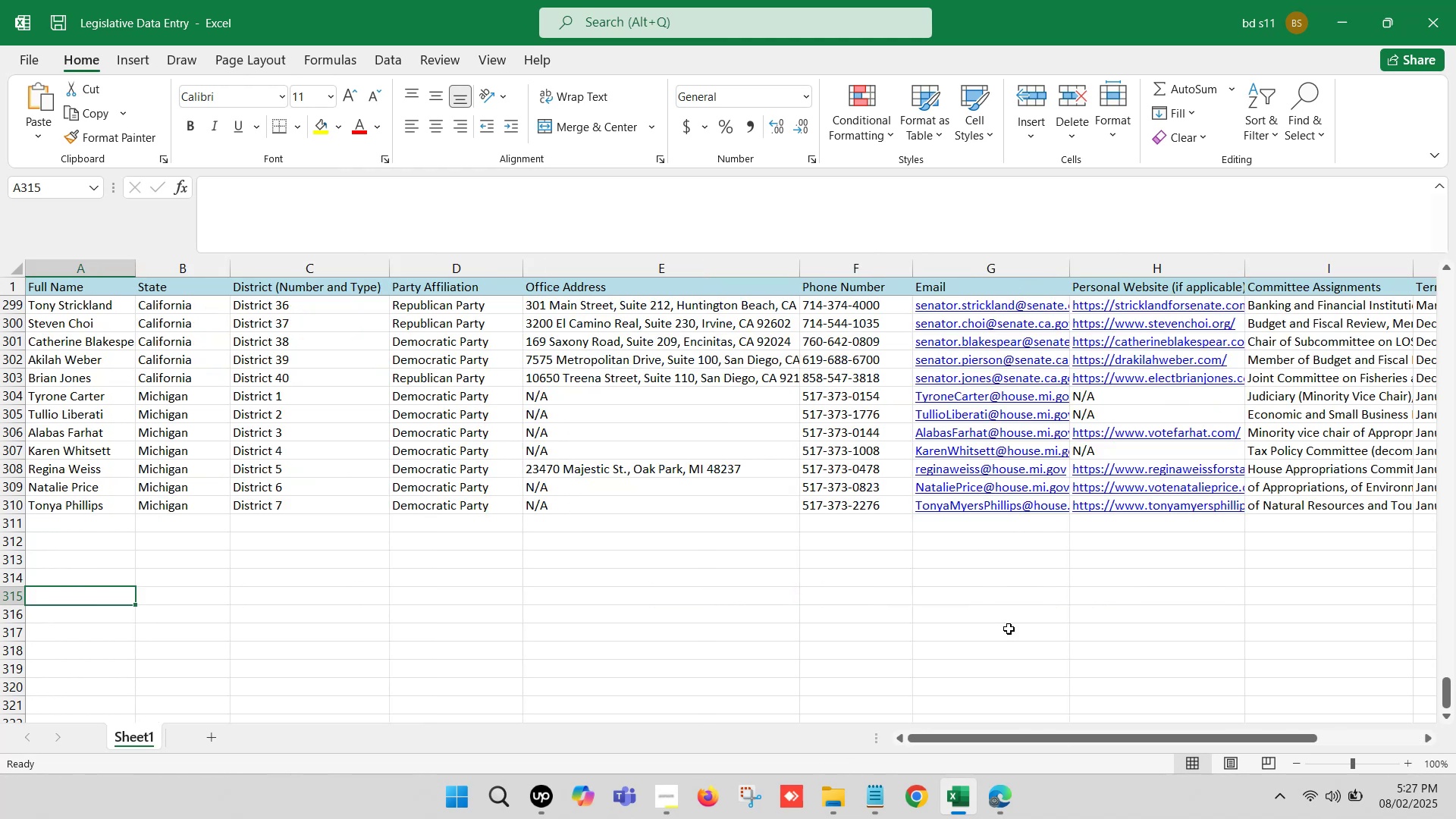 
left_click([1000, 788])
 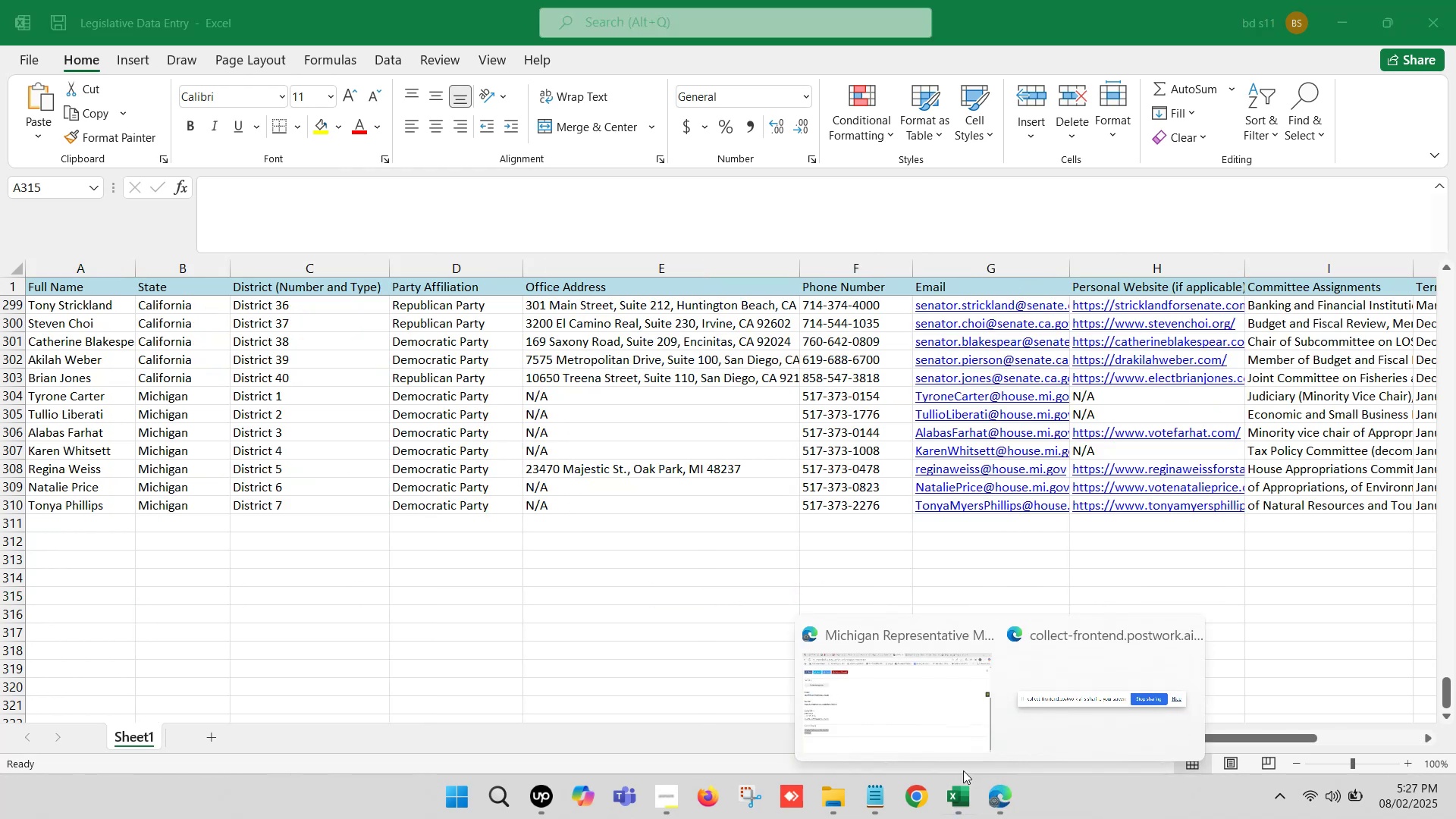 
left_click([897, 717])
 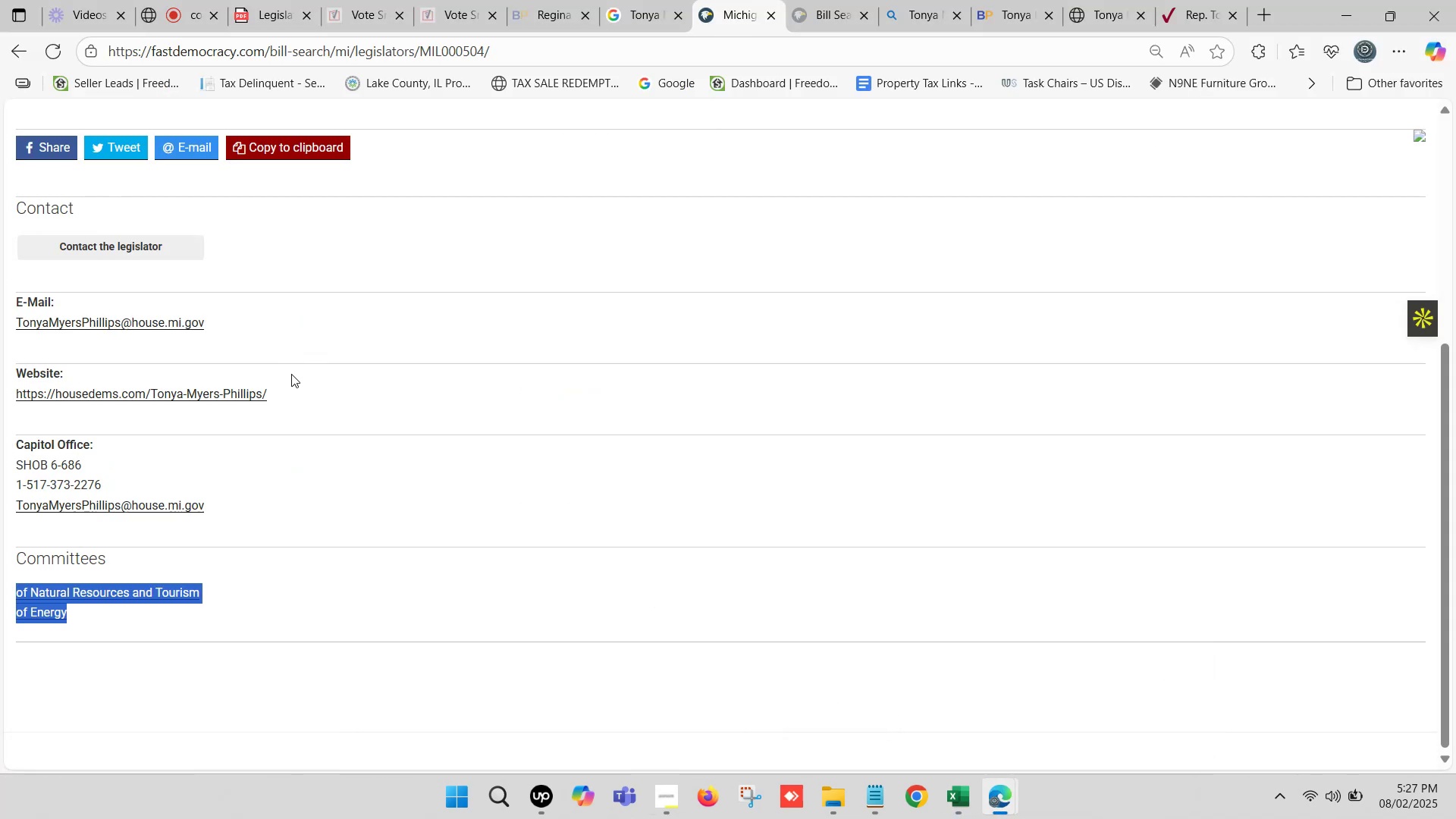 
scroll: coordinate [382, 337], scroll_direction: up, amount: 12.0
 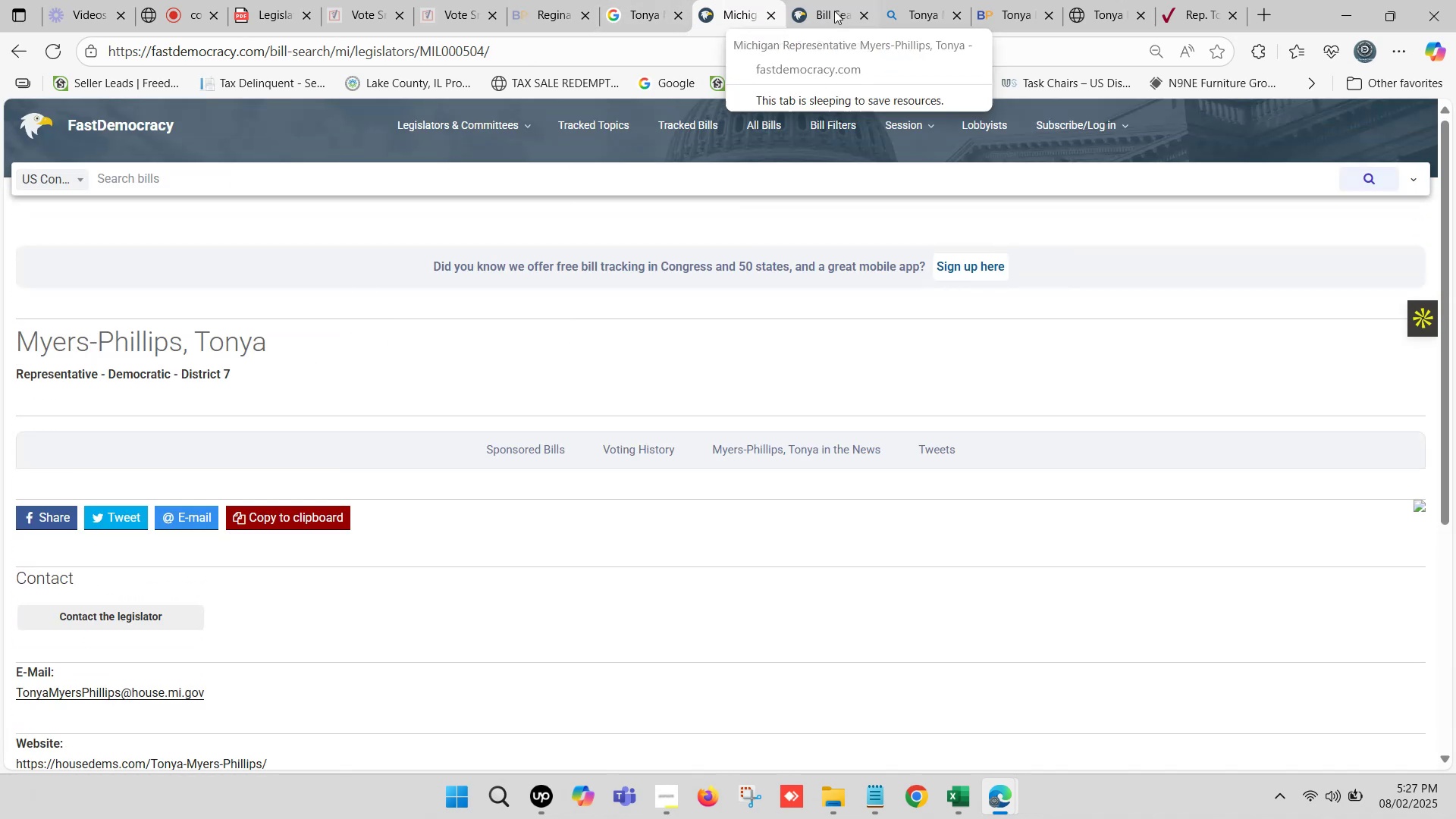 
left_click([834, 11])
 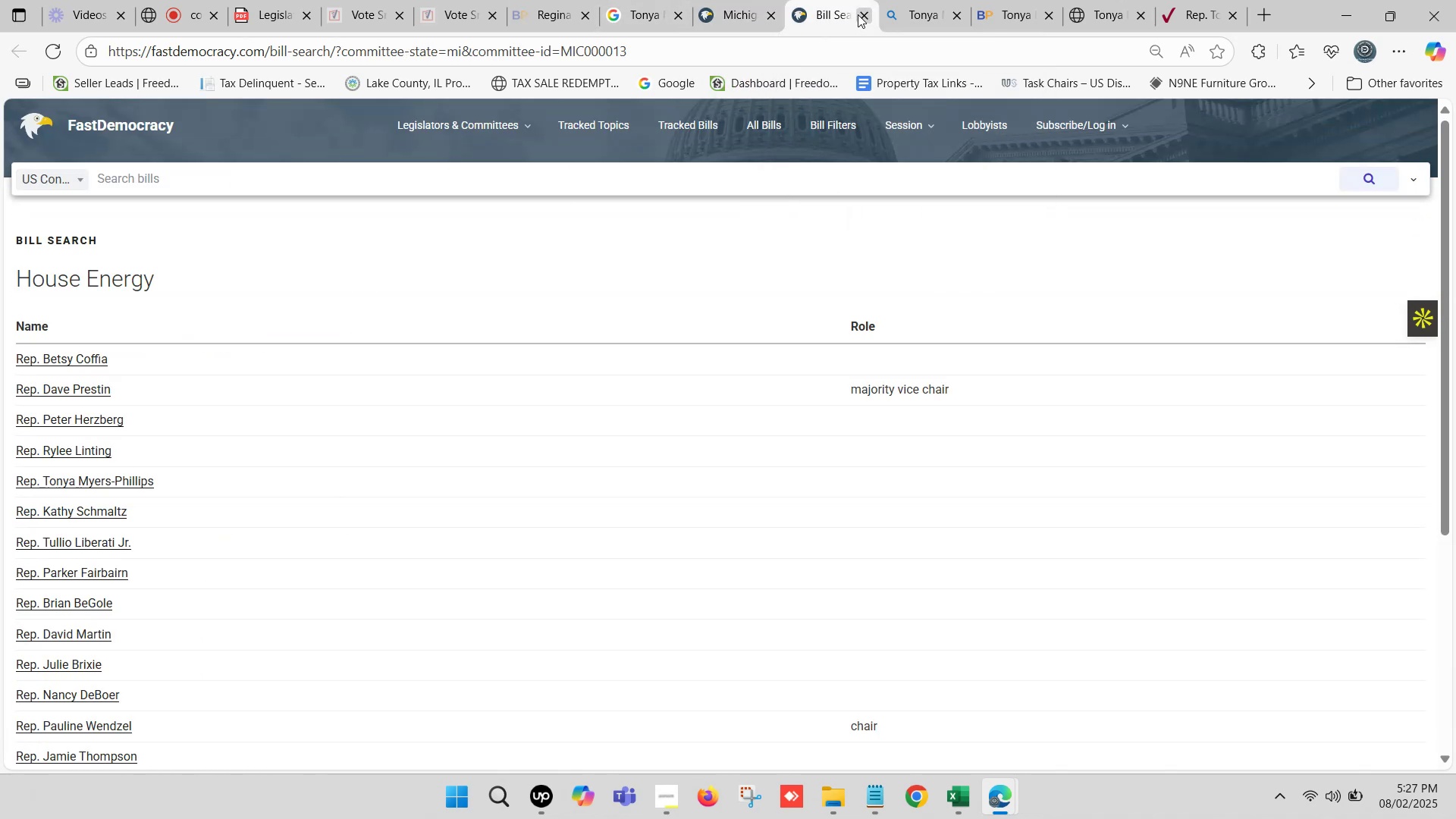 
left_click([858, 14])
 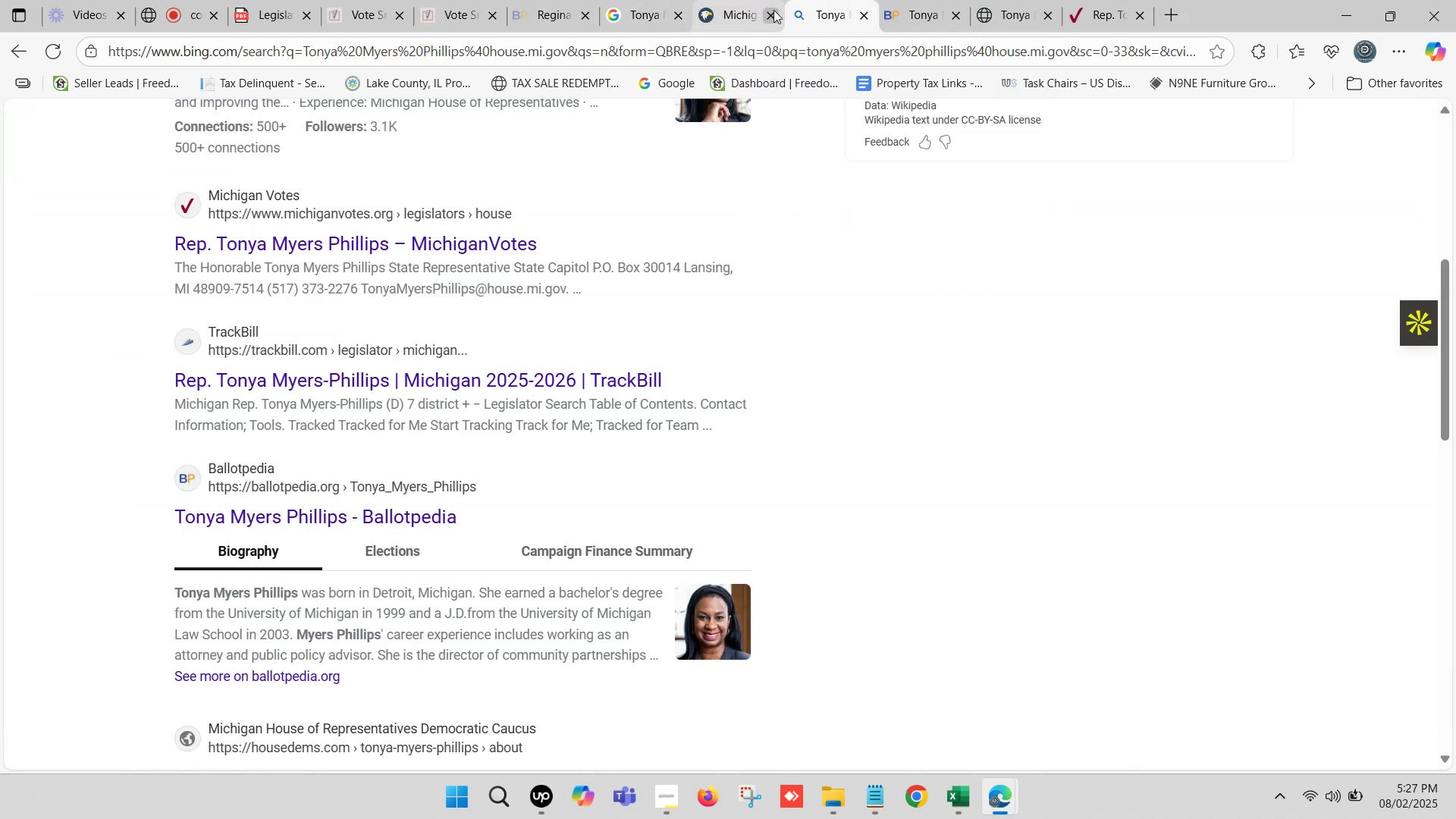 
left_click([768, 9])
 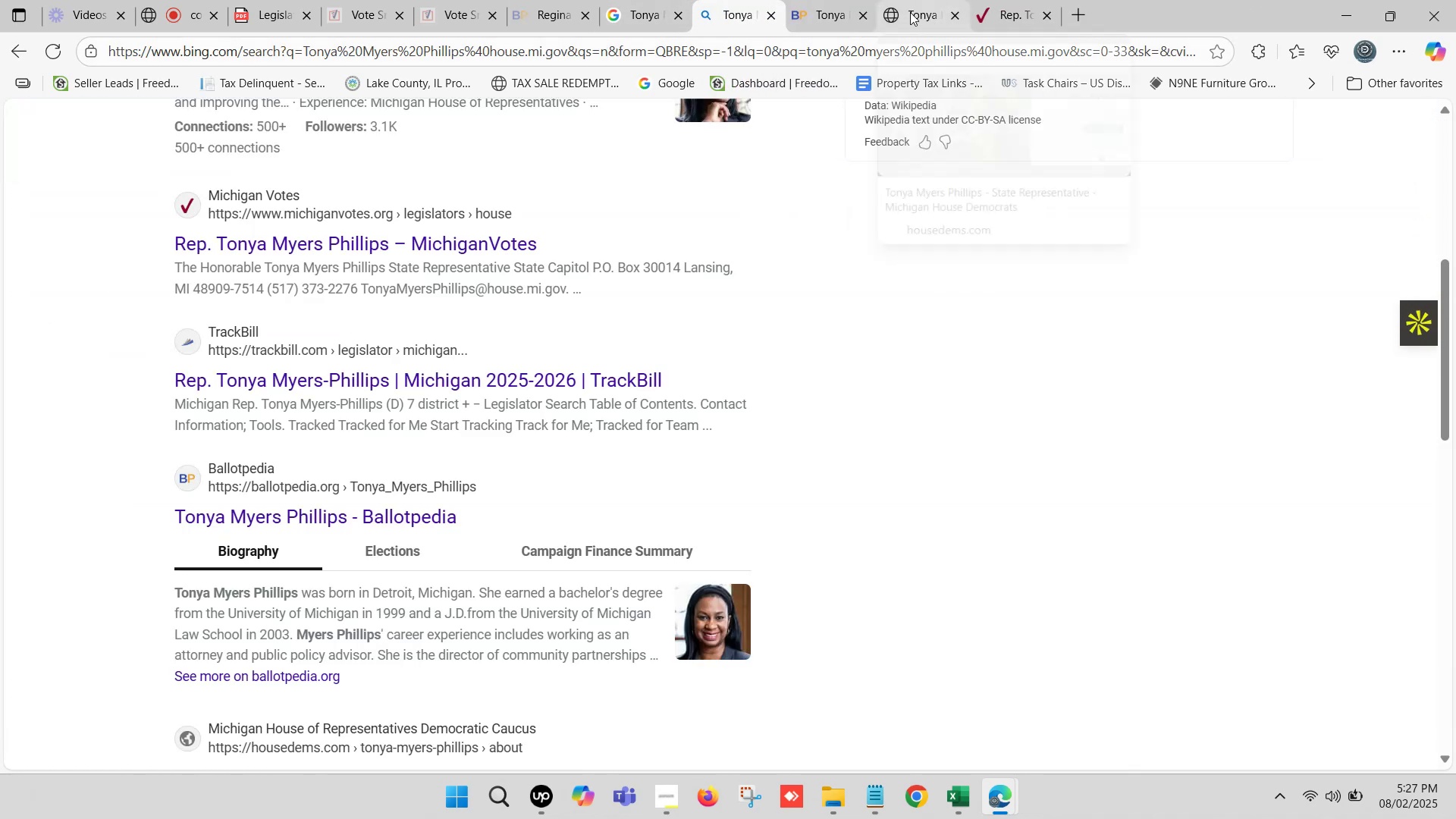 
left_click([836, 0])
 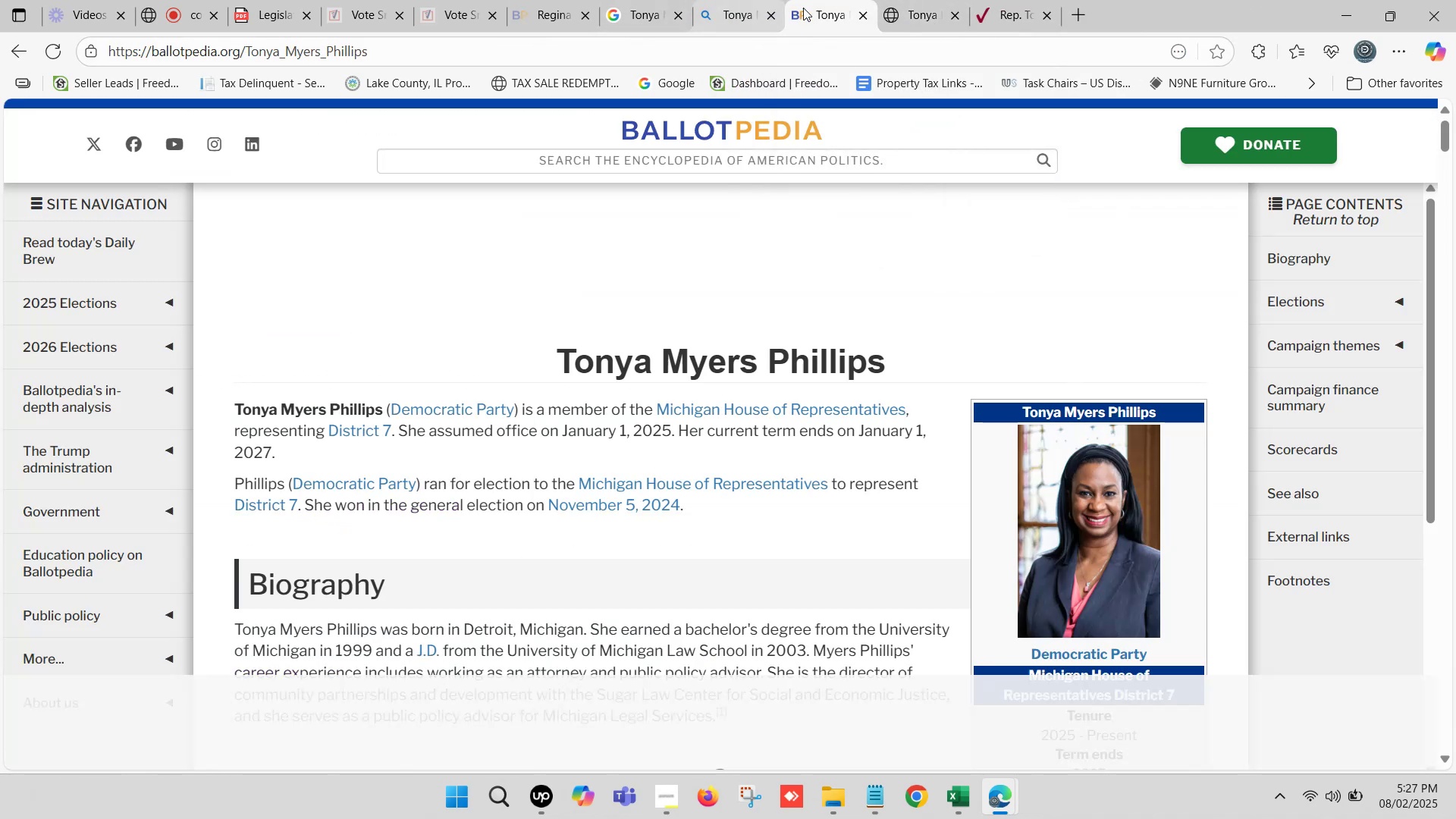 
left_click([867, 14])
 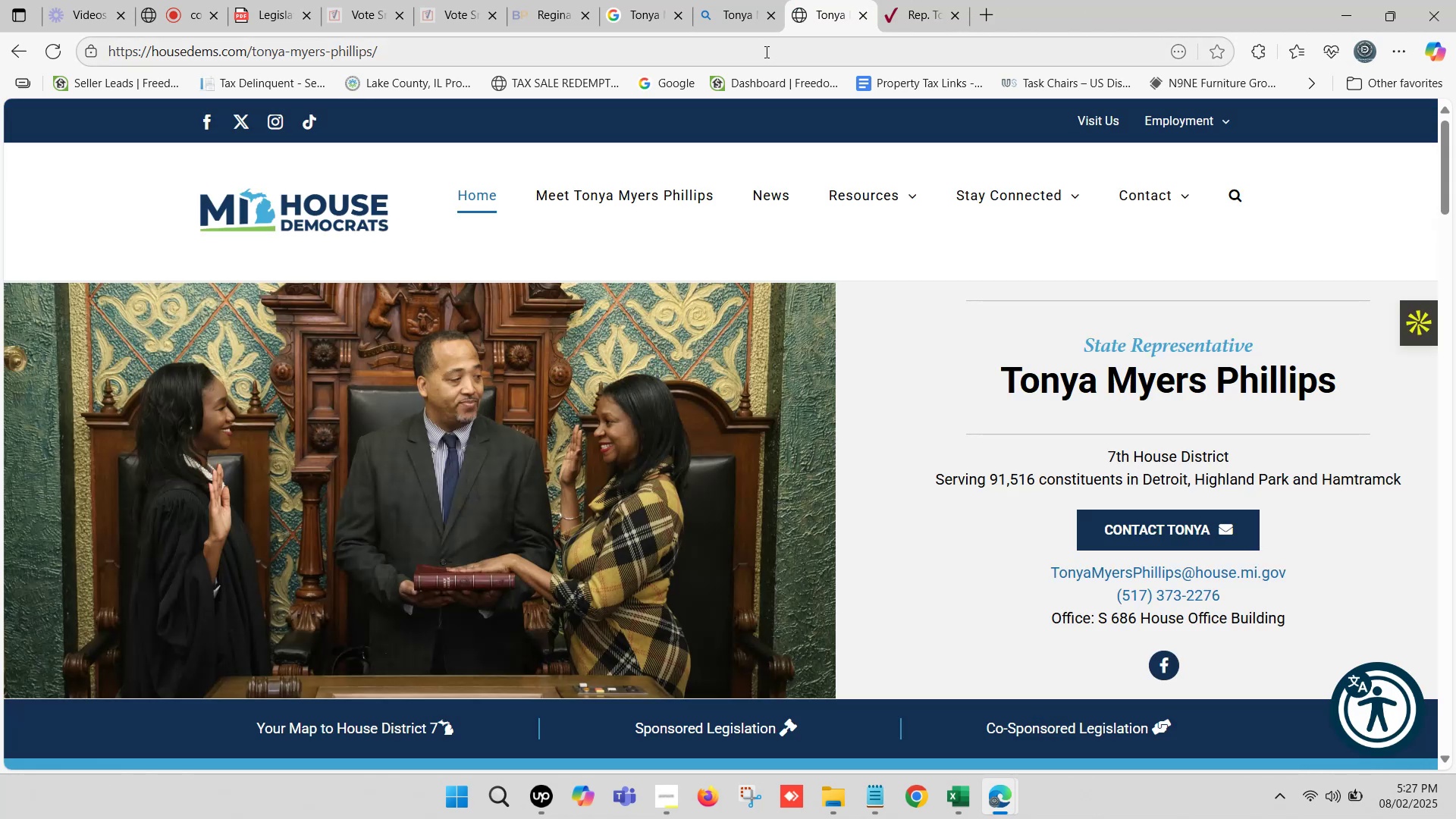 
left_click([741, 0])
 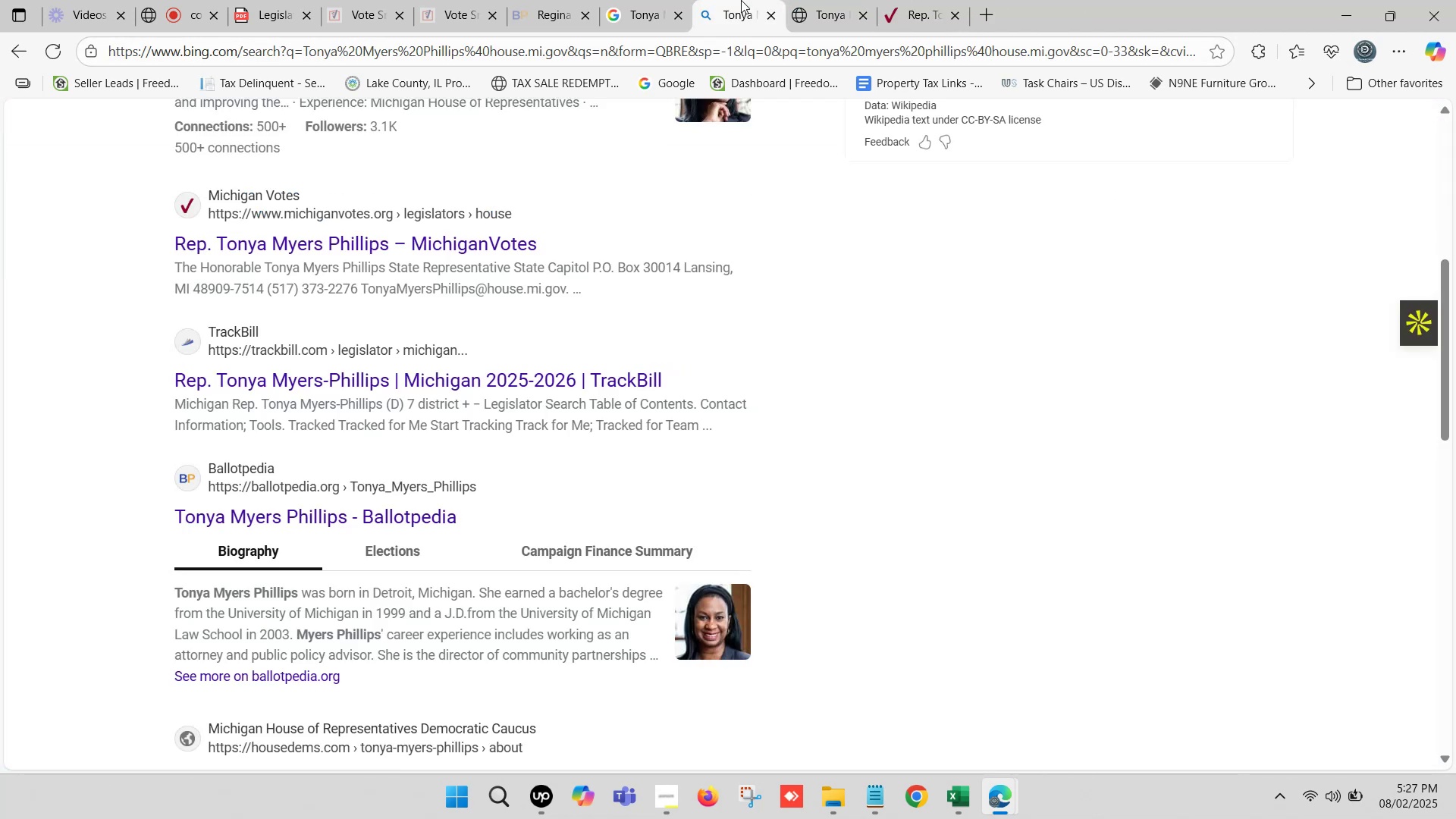 
scroll: coordinate [624, 227], scroll_direction: up, amount: 17.0
 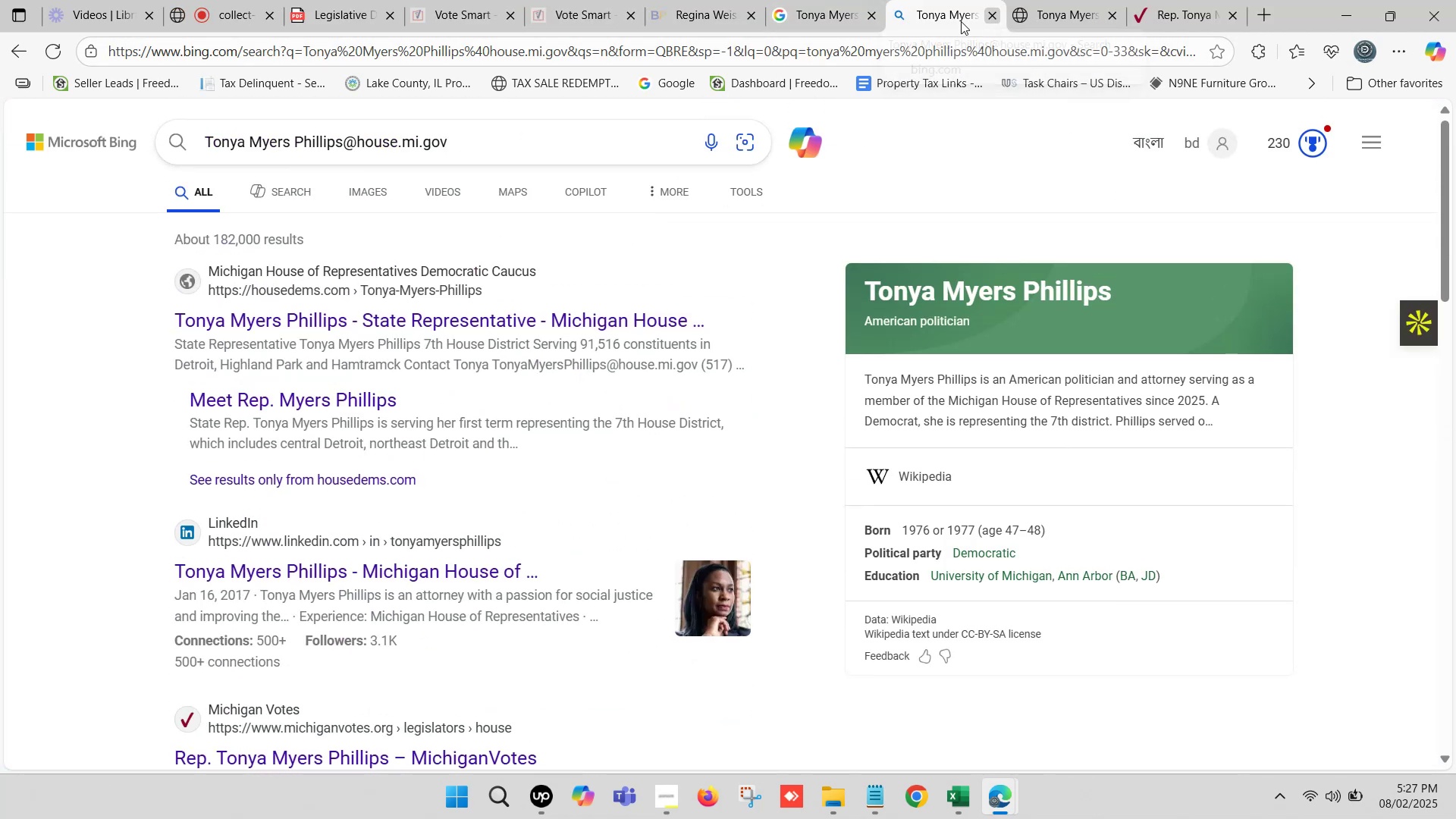 
left_click([833, 0])
 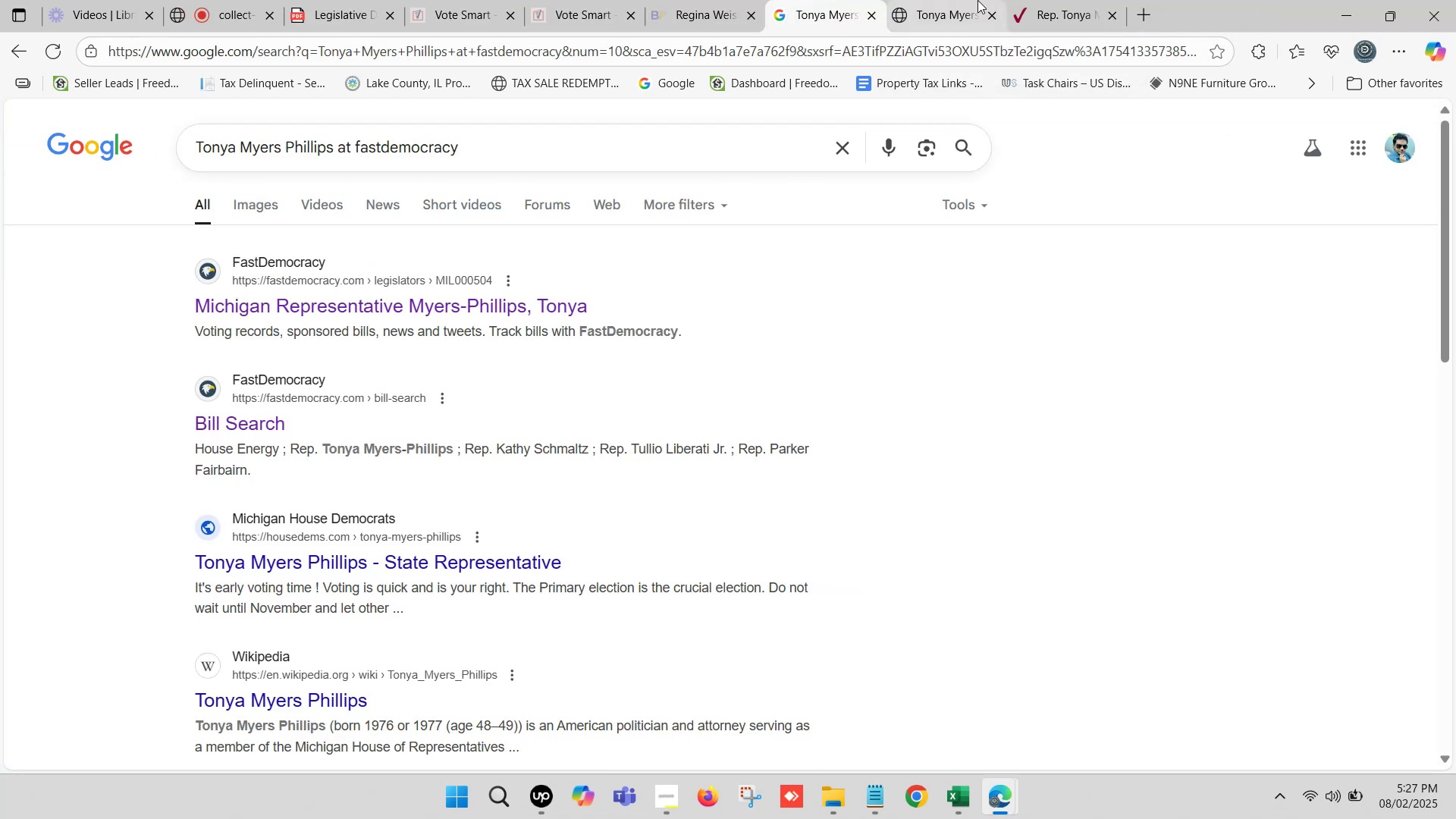 
left_click([977, 0])
 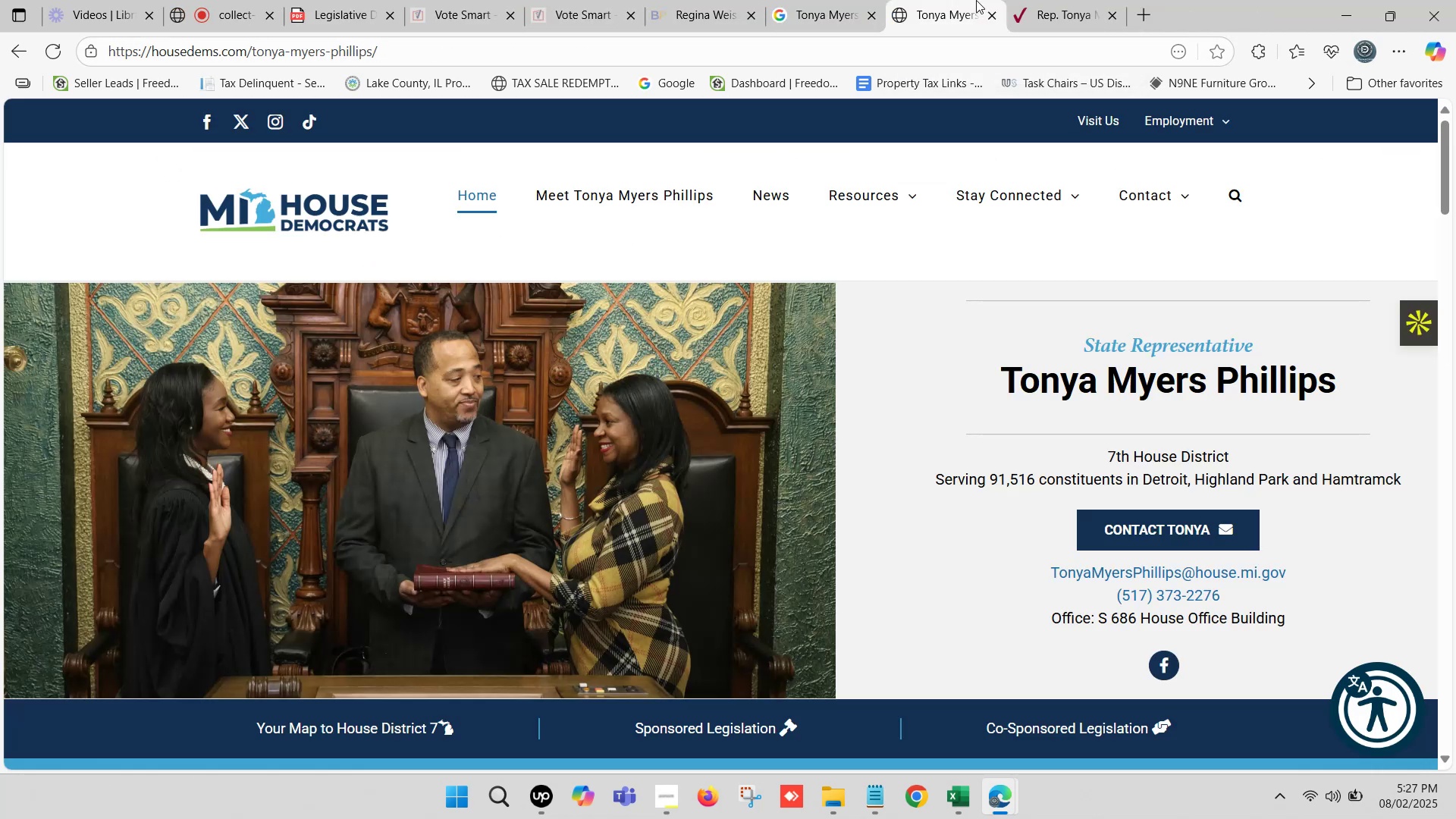 
left_click([993, 22])
 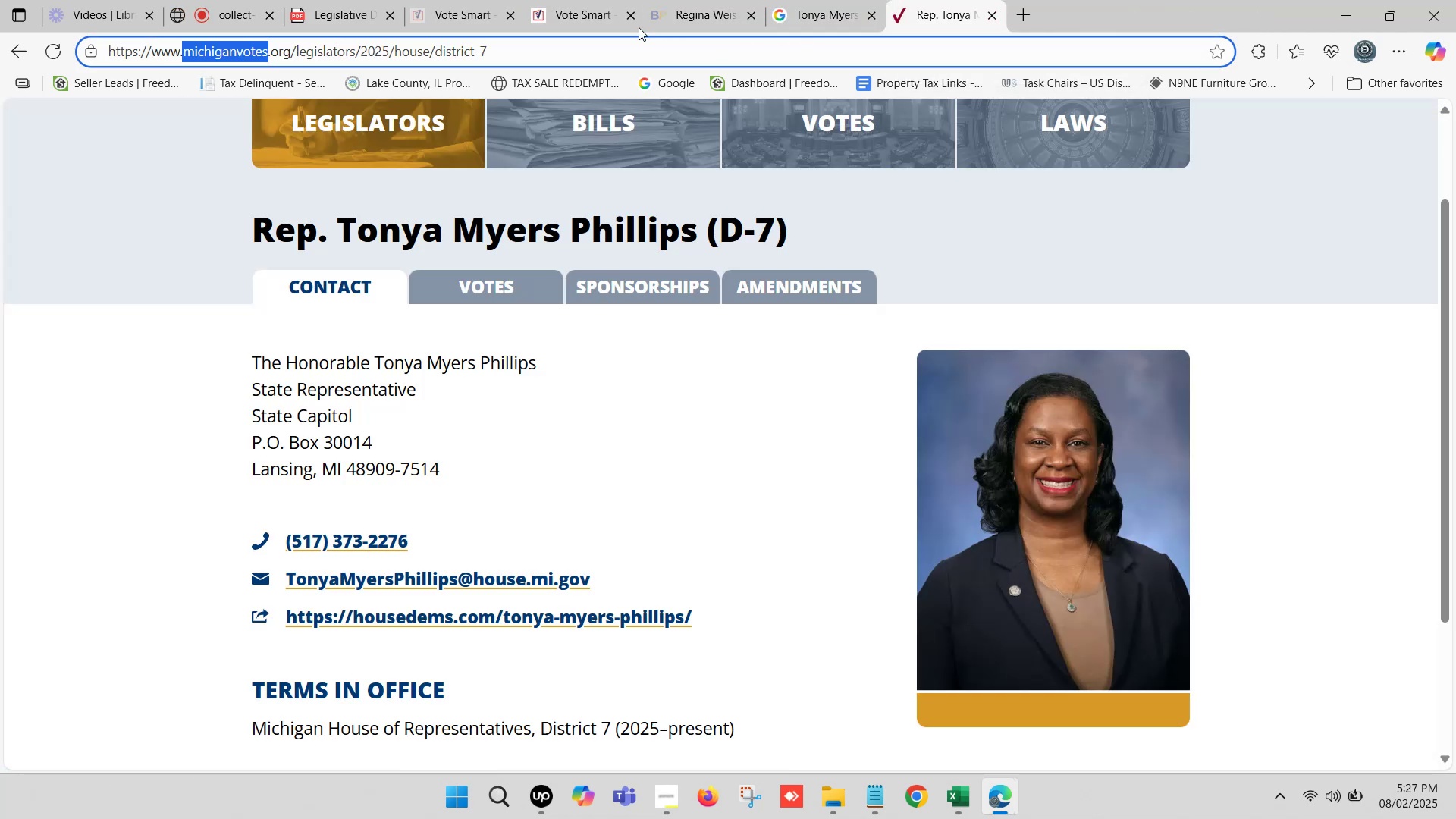 
left_click([576, 0])
 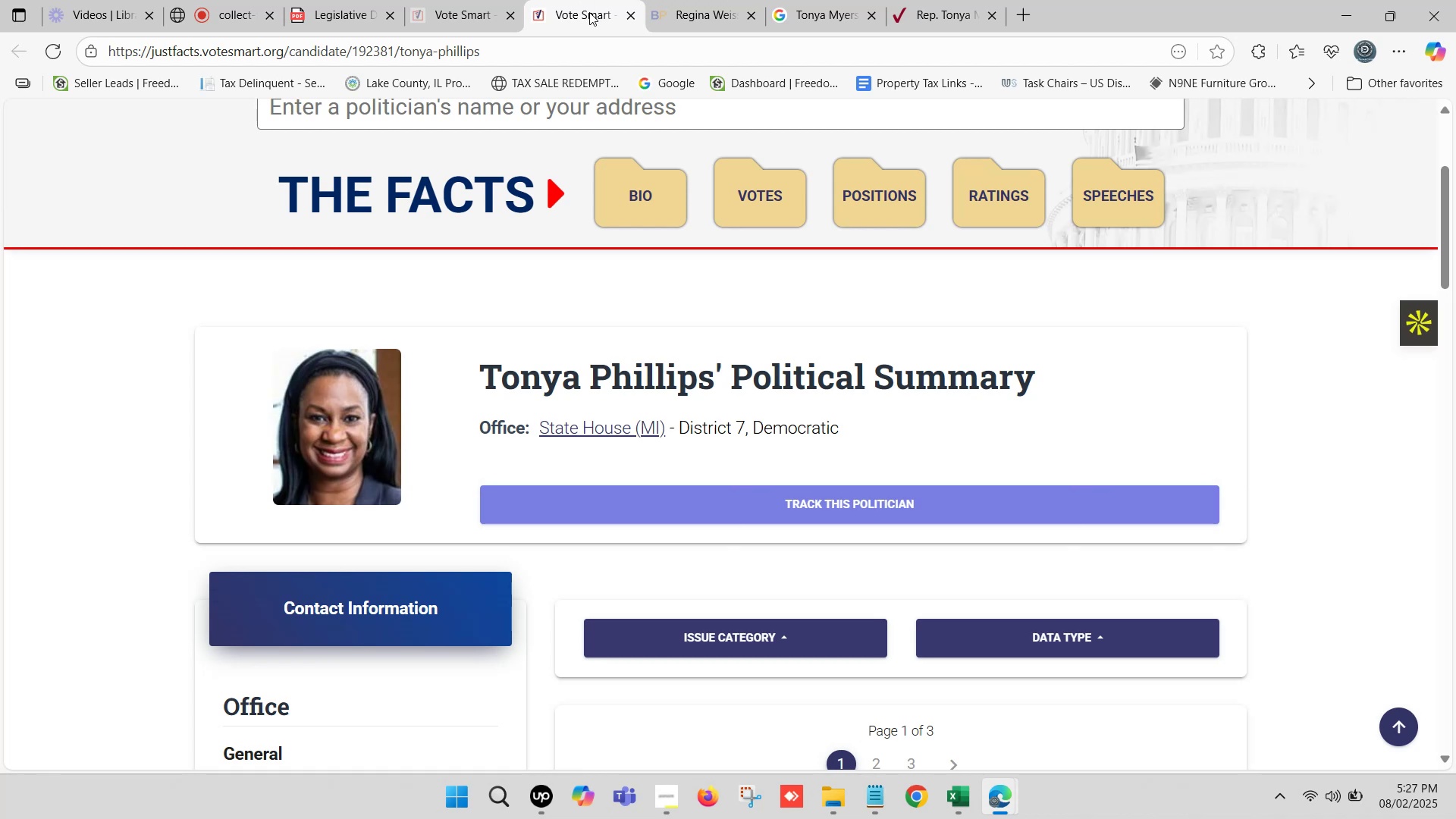 
left_click([626, 16])
 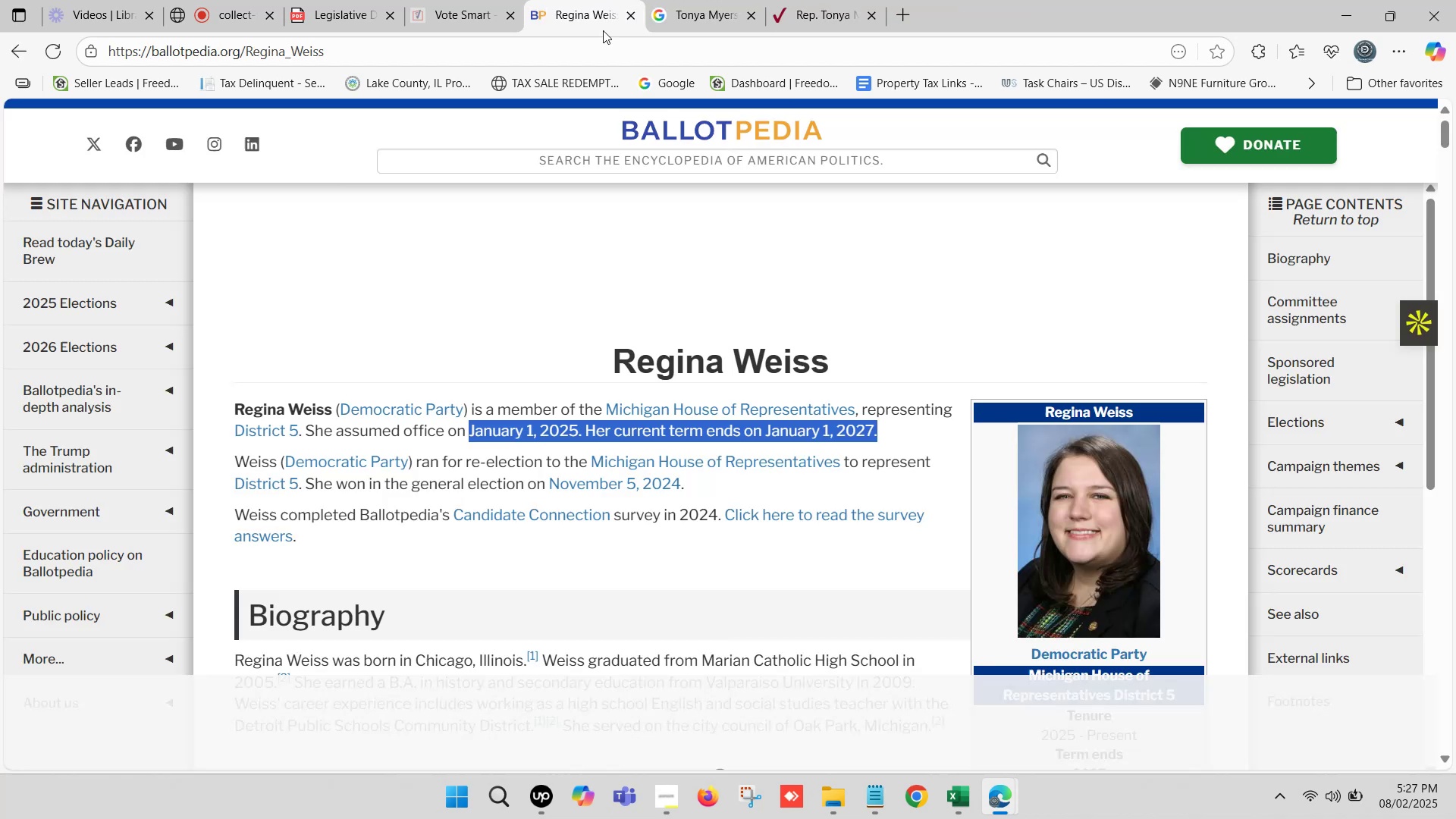 
left_click([459, 0])
 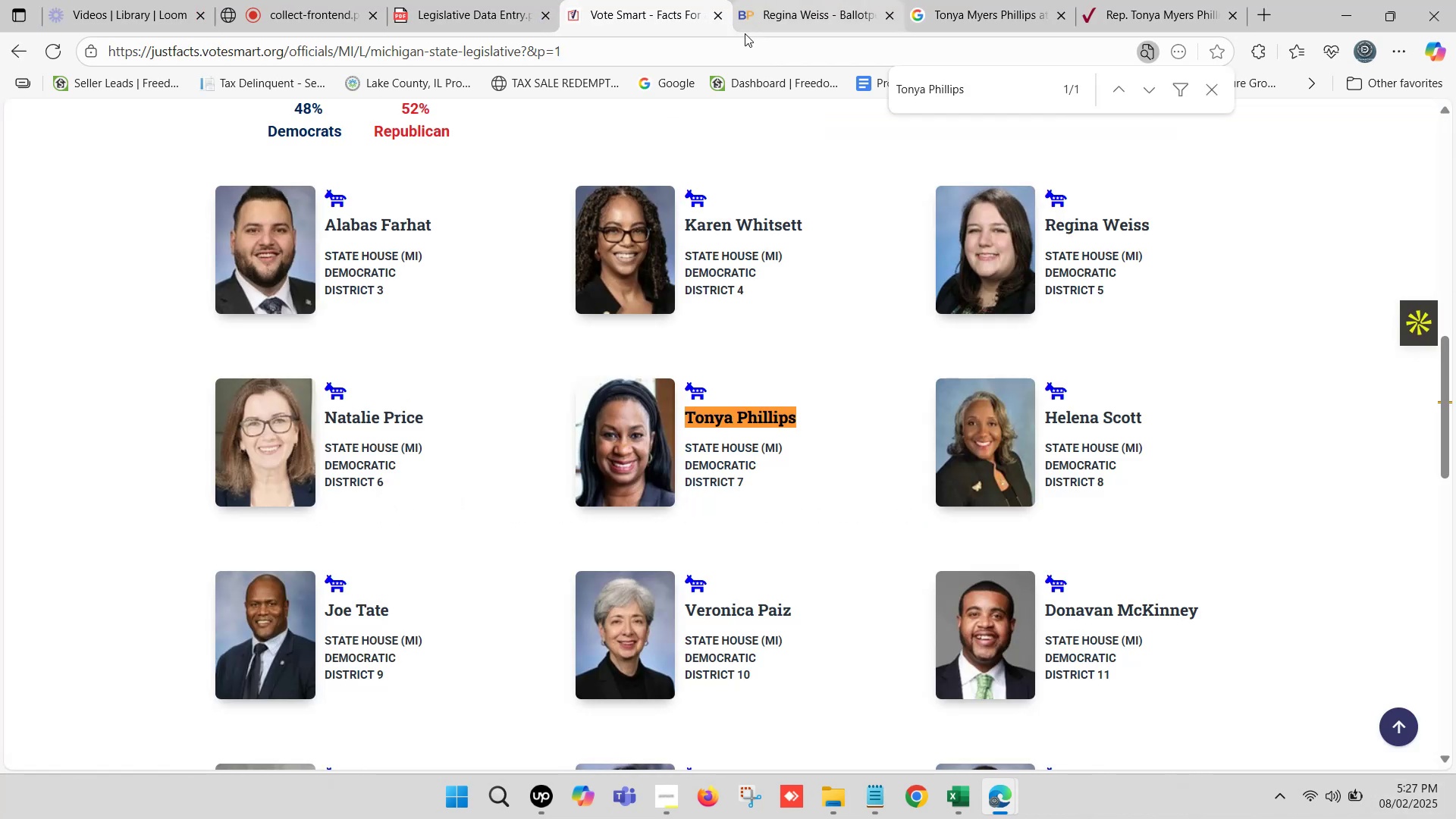 
scroll: coordinate [835, 362], scroll_direction: down, amount: 1.0
 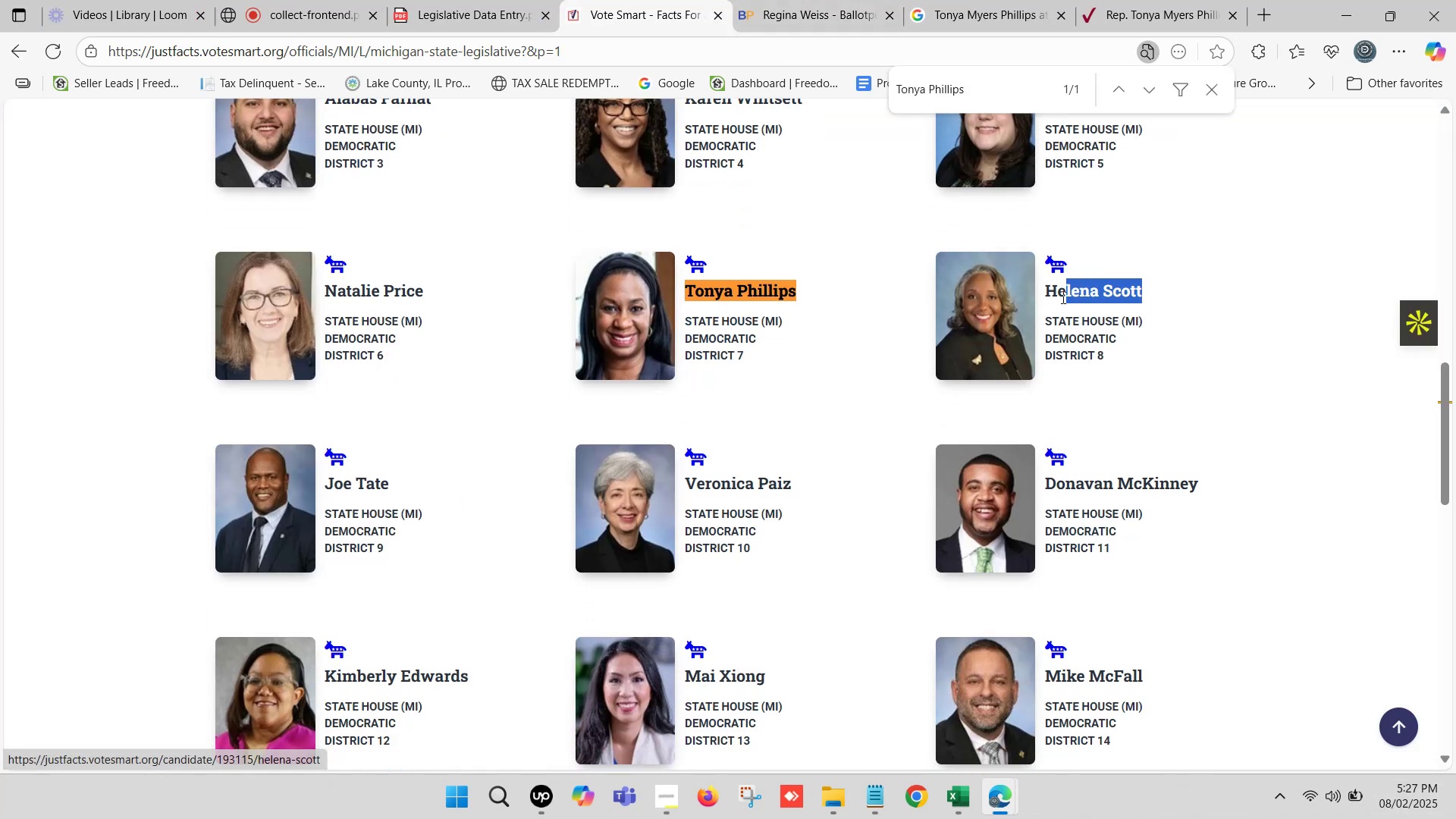 
key(Control+C)
 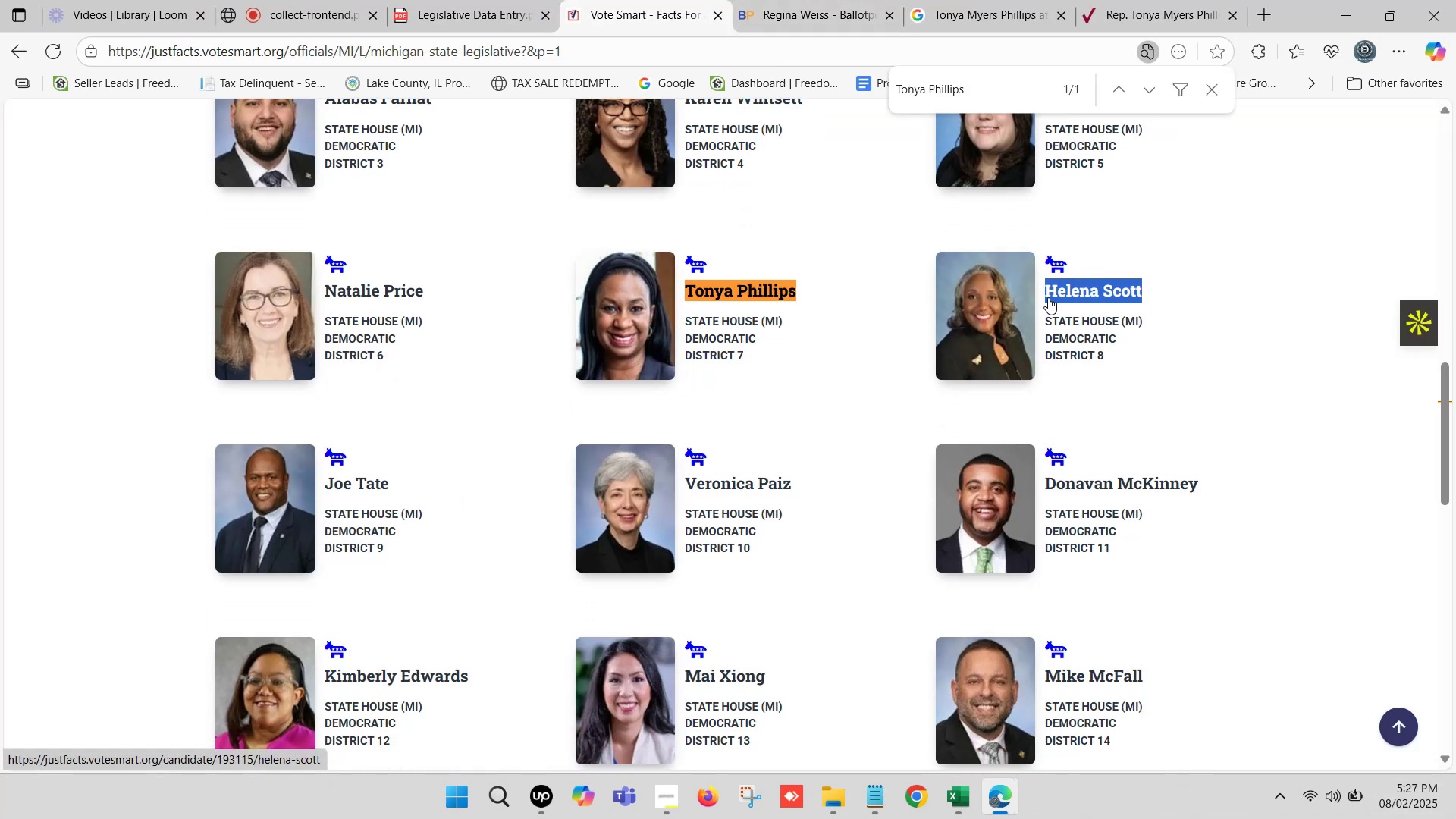 
key(Control+F)
 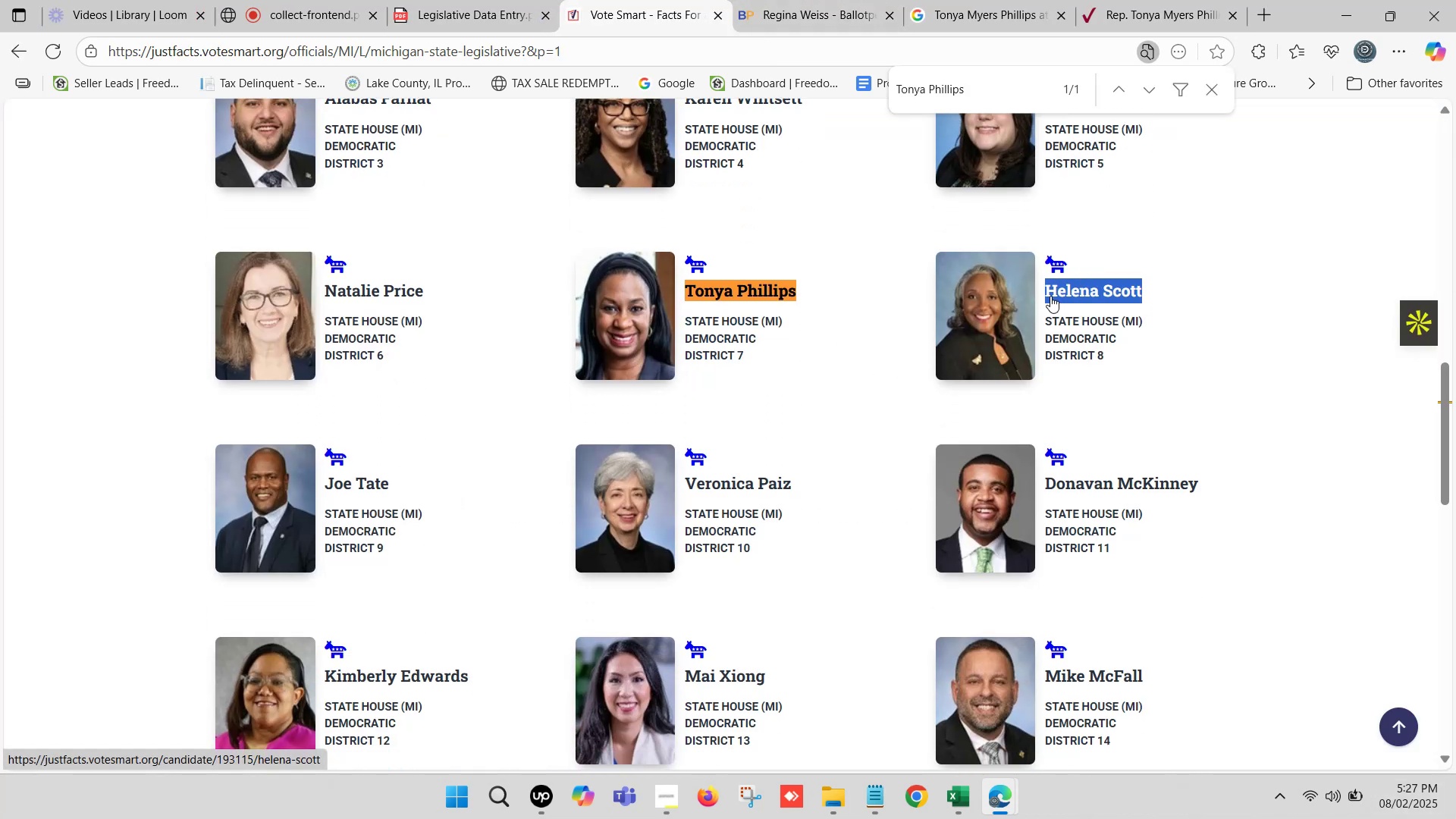 
key(Control+V)
 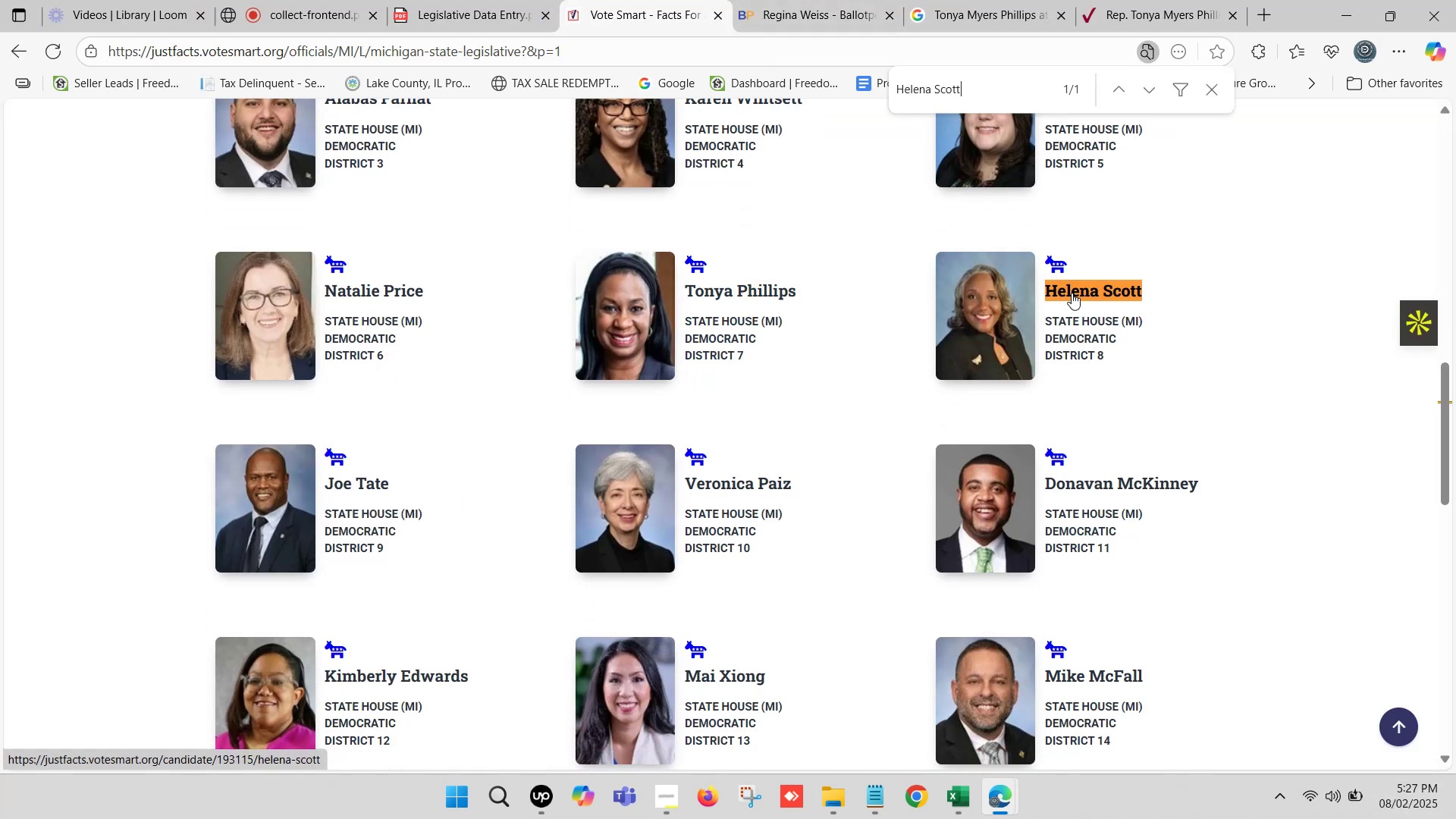 
hold_key(key=ControlLeft, duration=0.43)
left_click([1082, 287])
 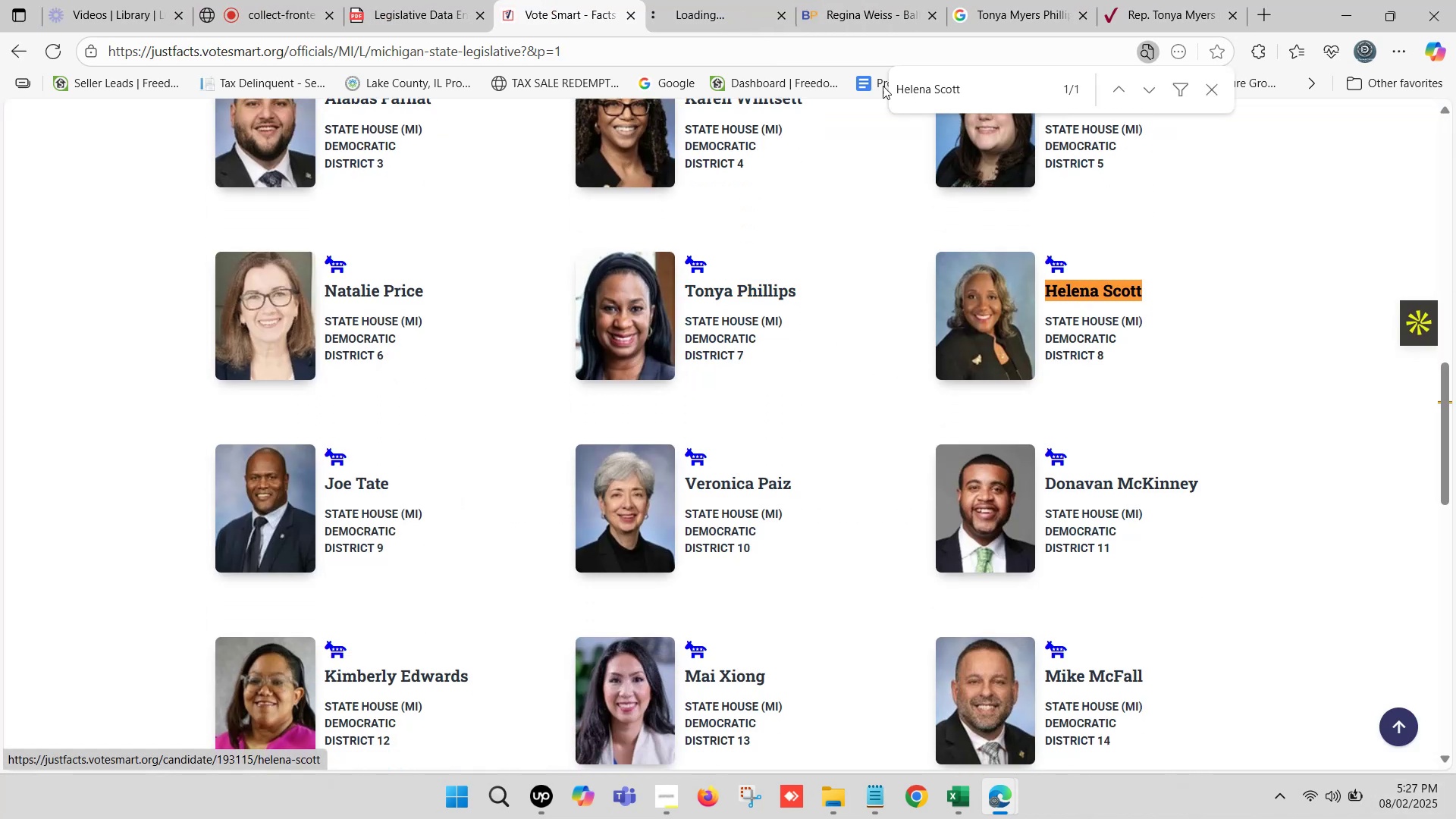 
left_click([887, 0])
 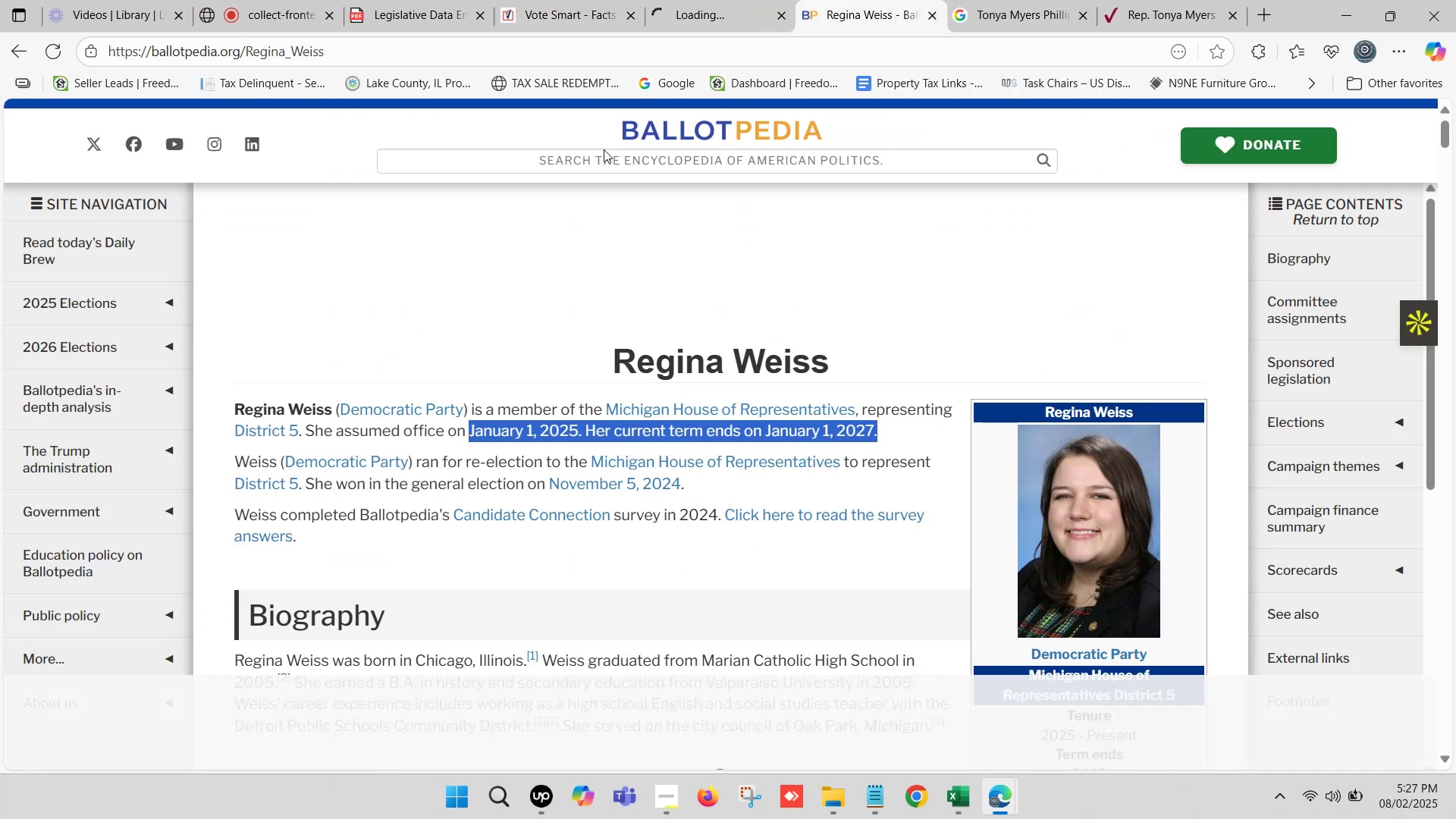 
left_click([598, 154])
 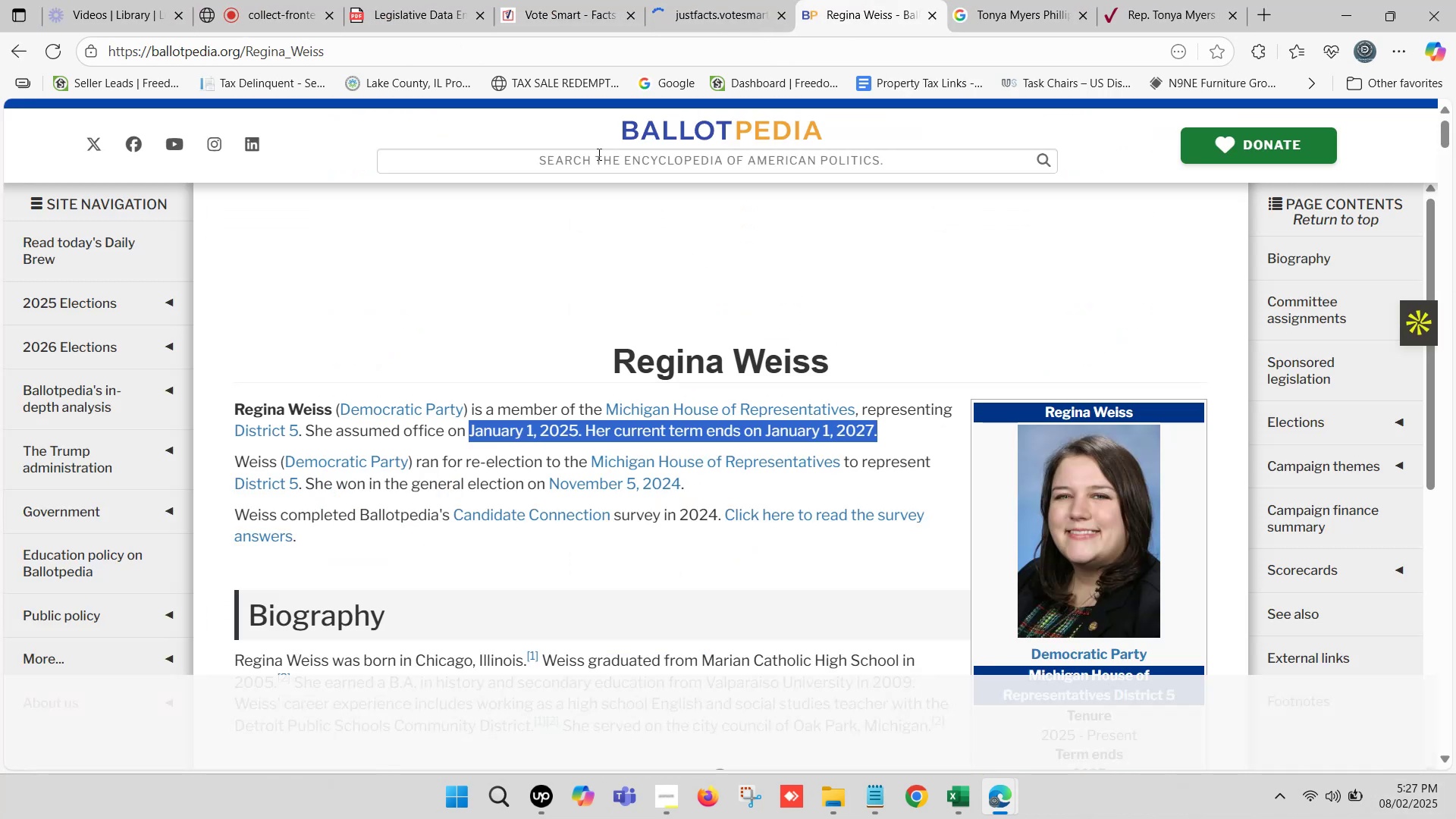 
key(Control+V)
 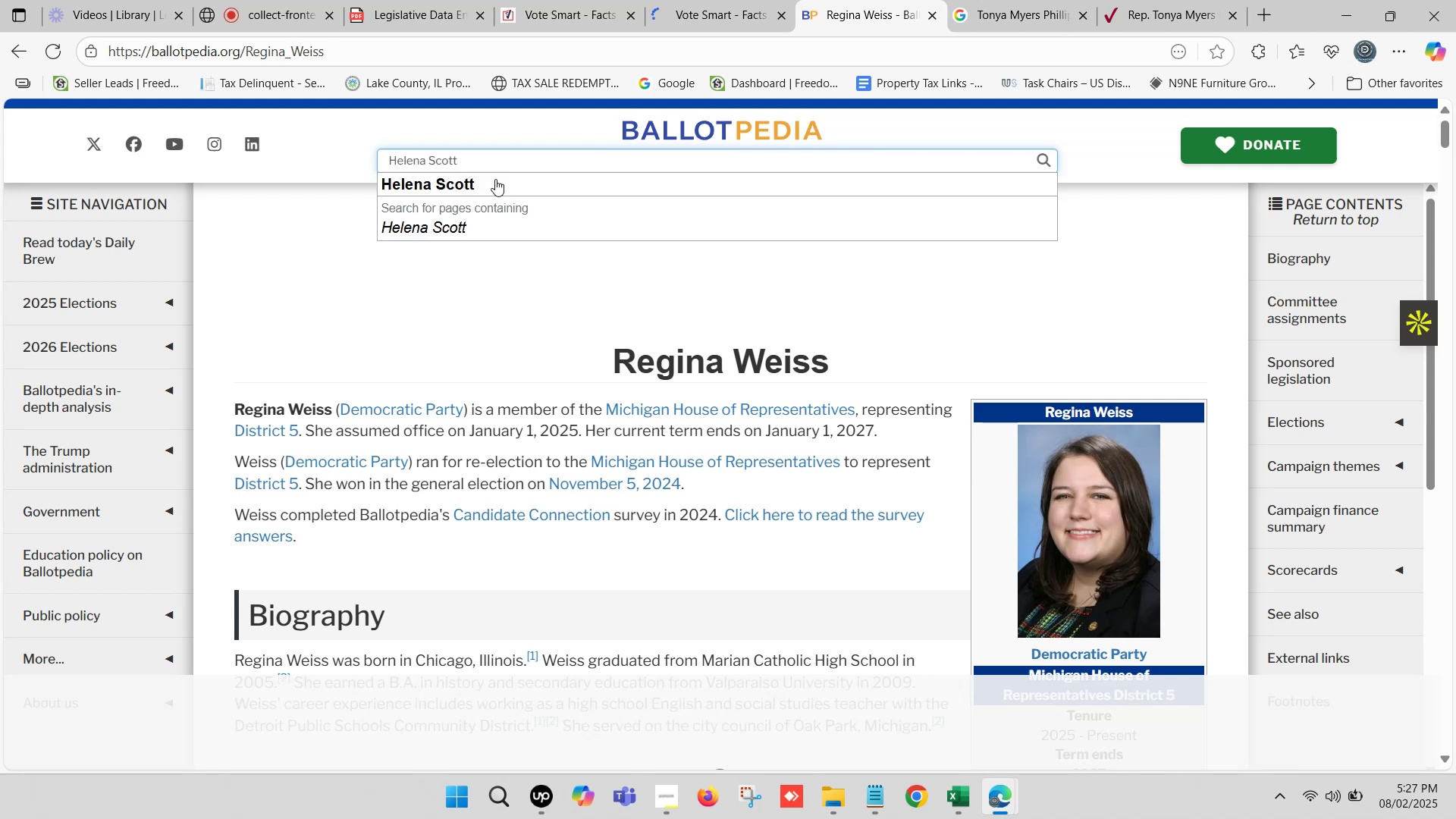 
left_click([492, 180])
 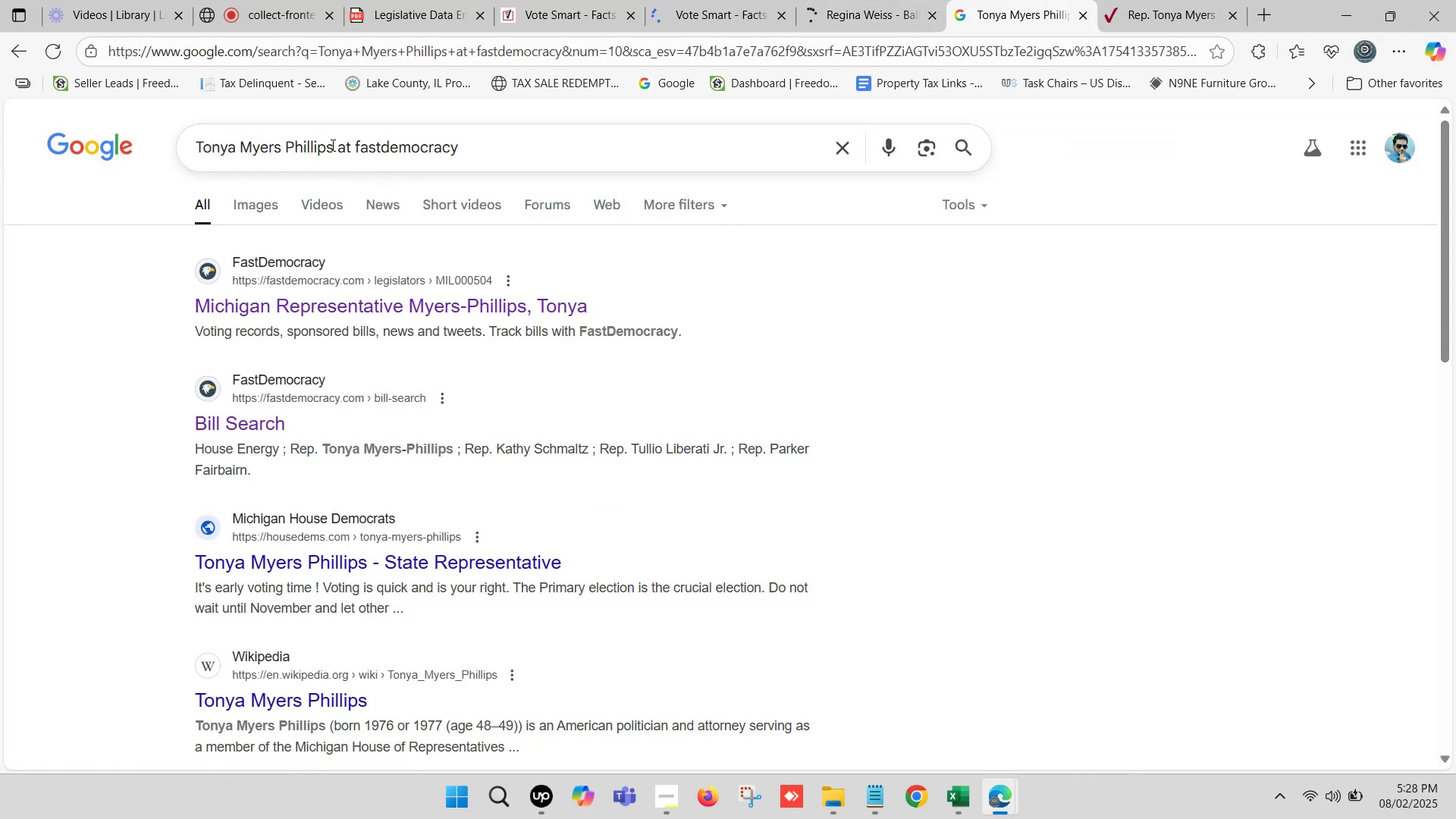 
key(Control+ControlLeft)
 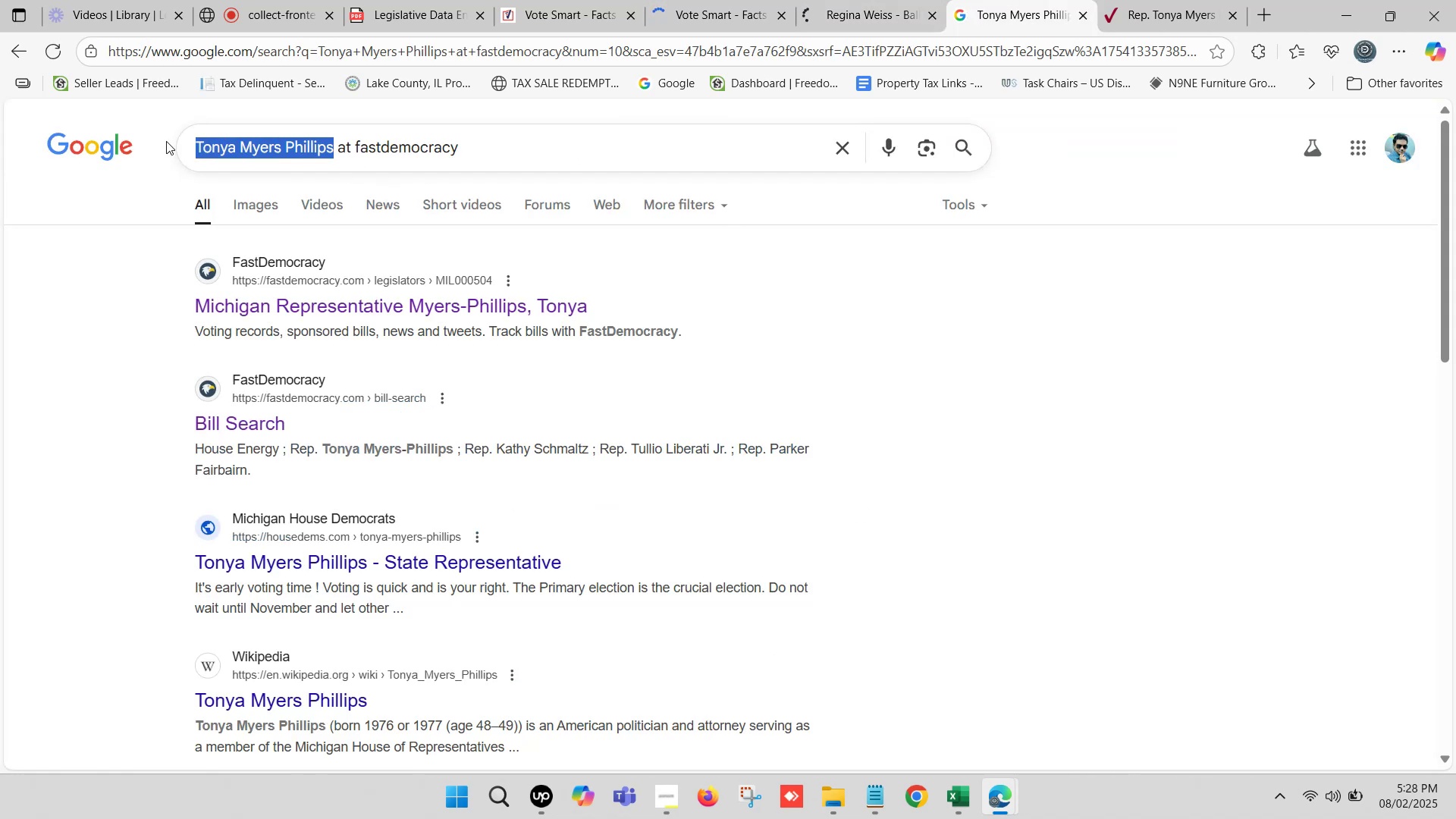 
key(Control+V)
 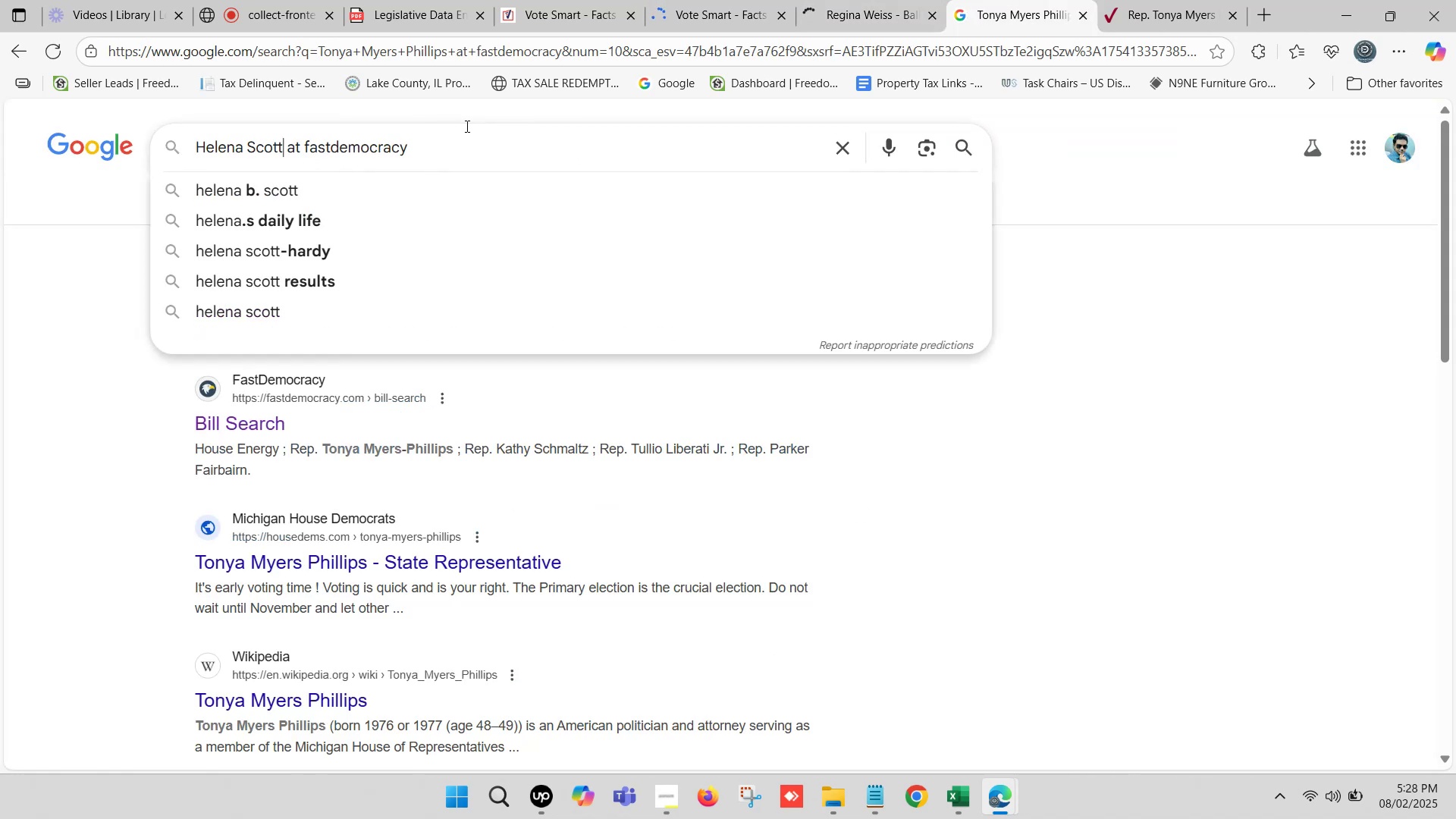 
key(Enter)
 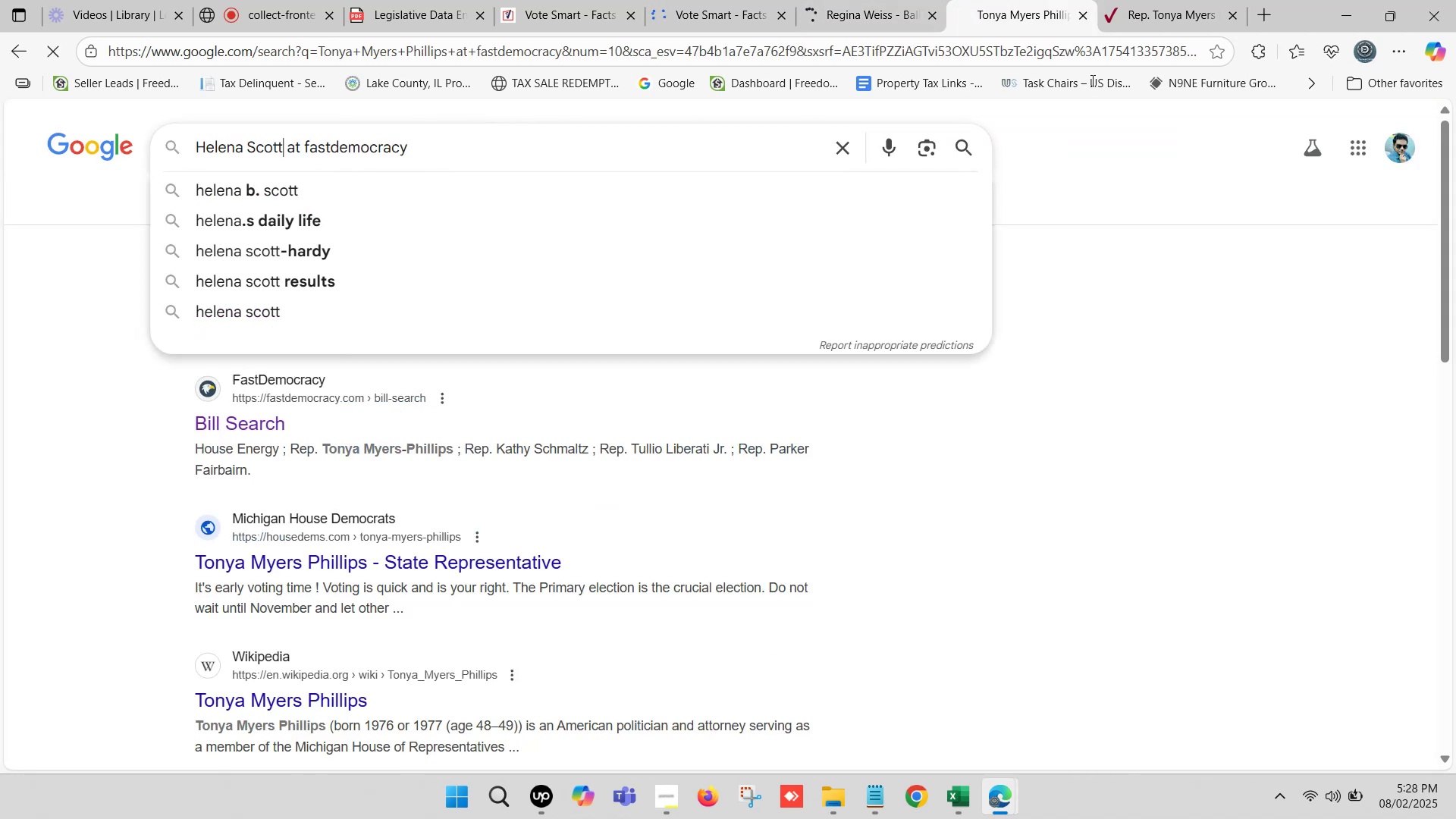 
left_click([1171, 0])
 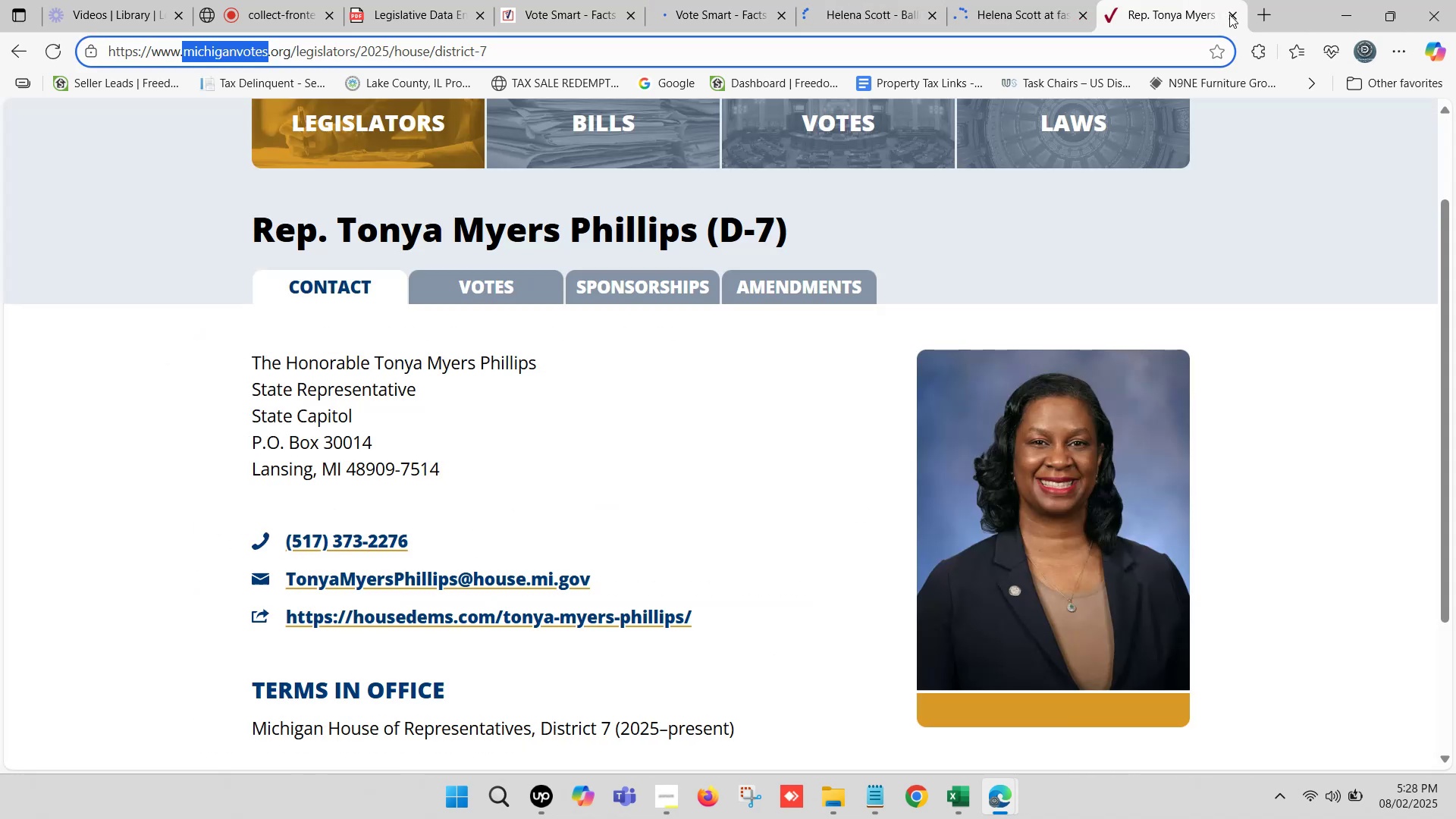 
key(Control+ControlLeft)
 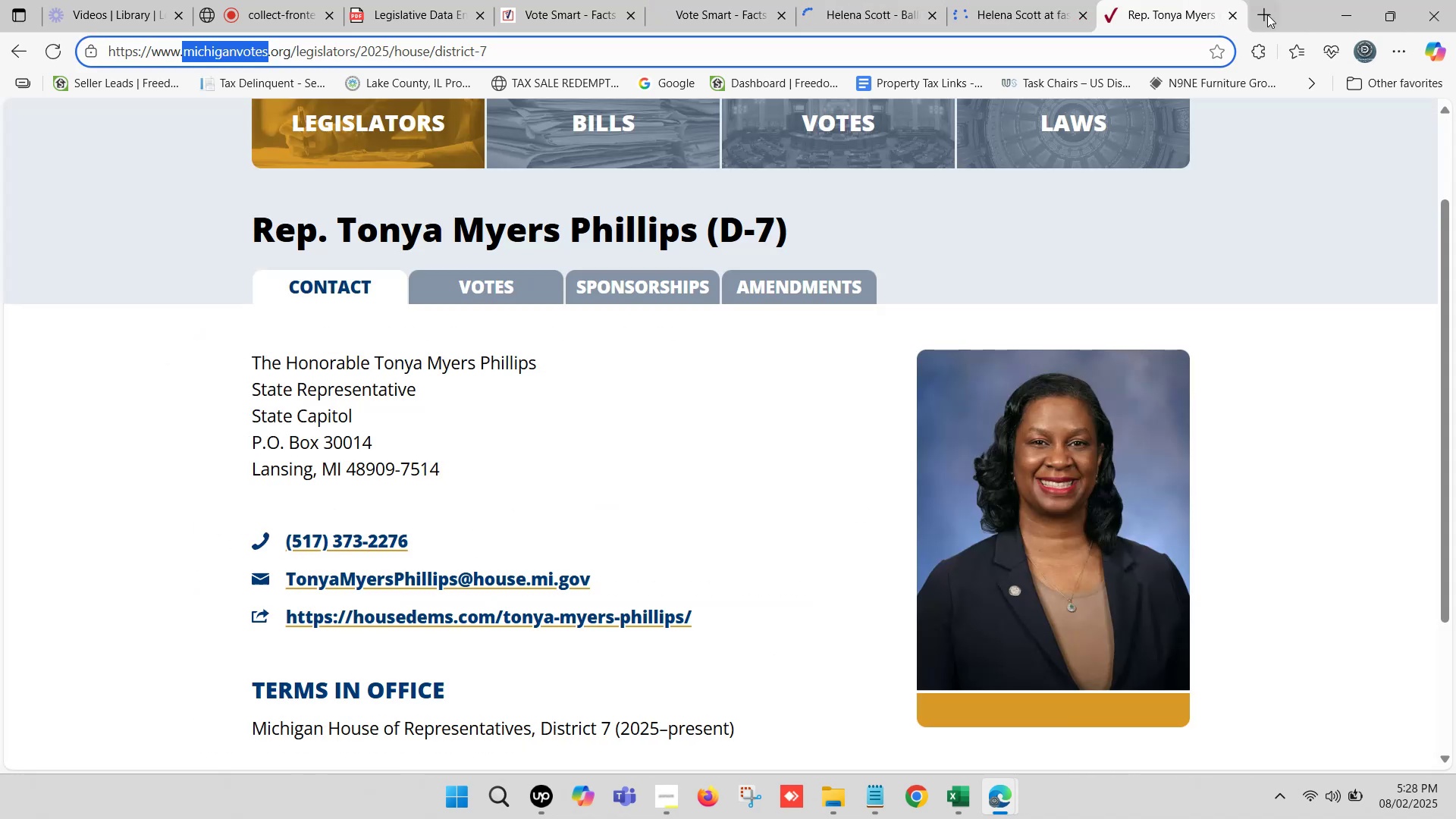 
left_click([1267, 14])
 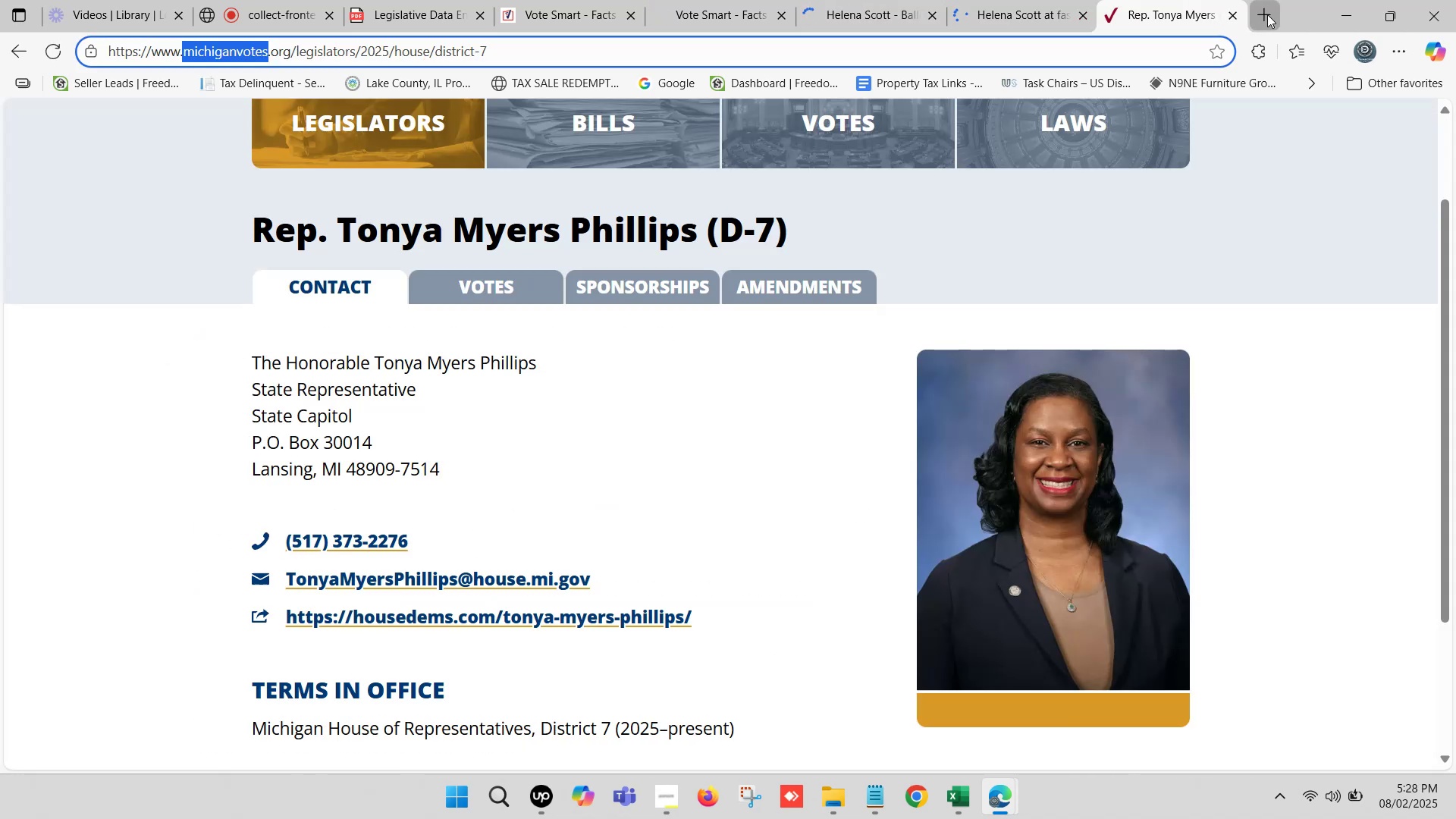 
key(Control+V)
 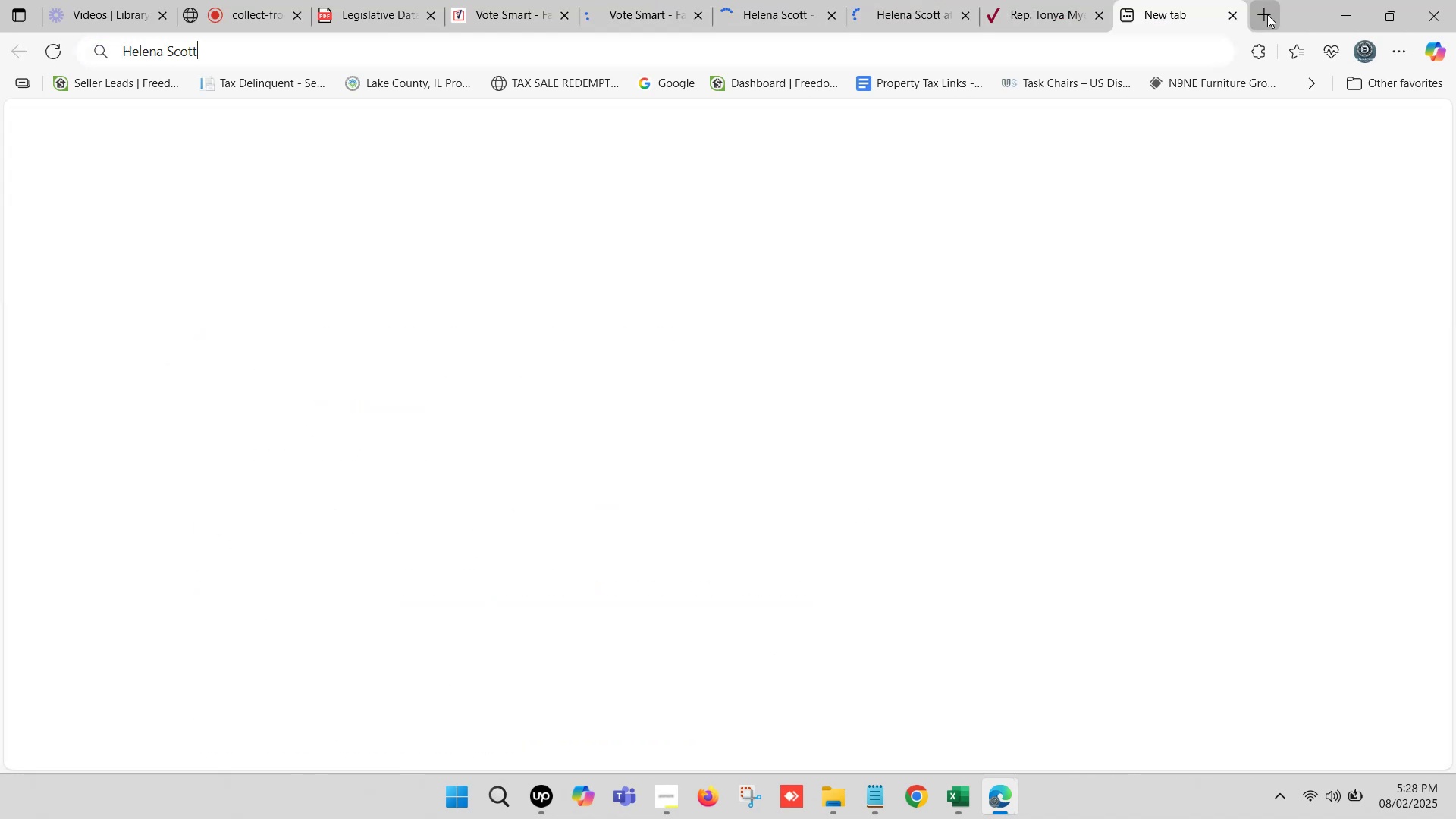 
key(Space)
 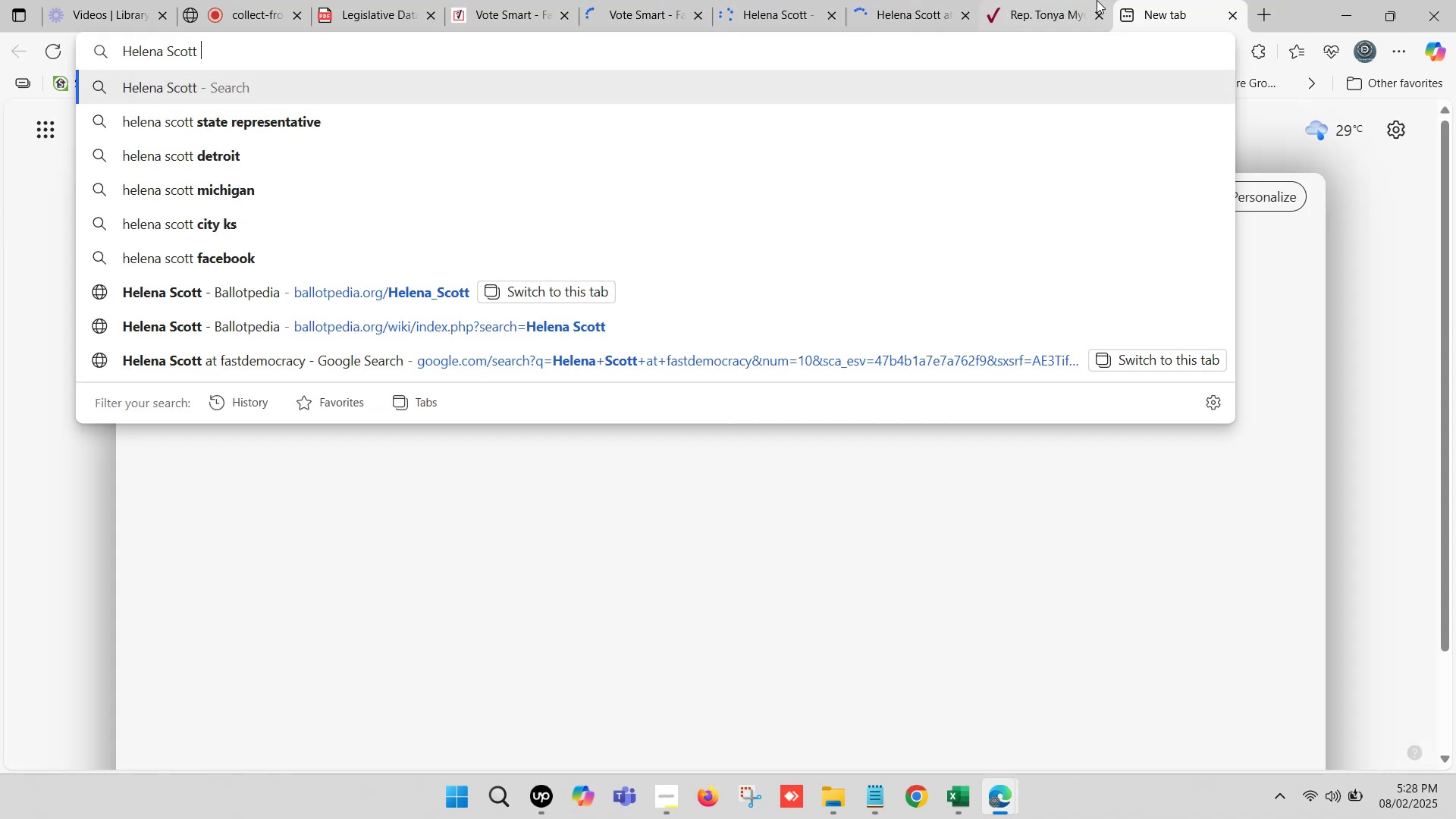 
left_click([1027, 0])
 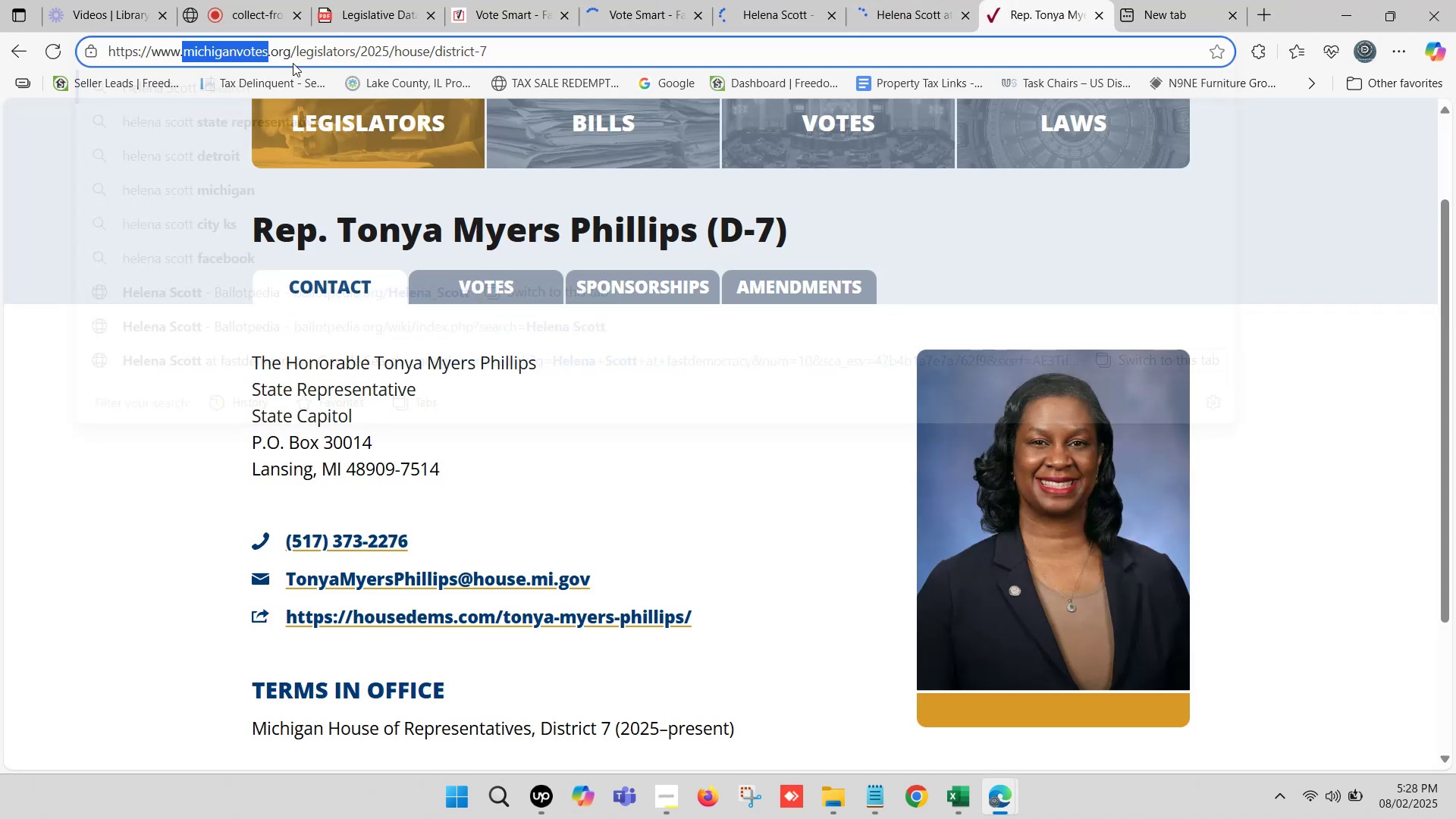 
key(Control+C)
 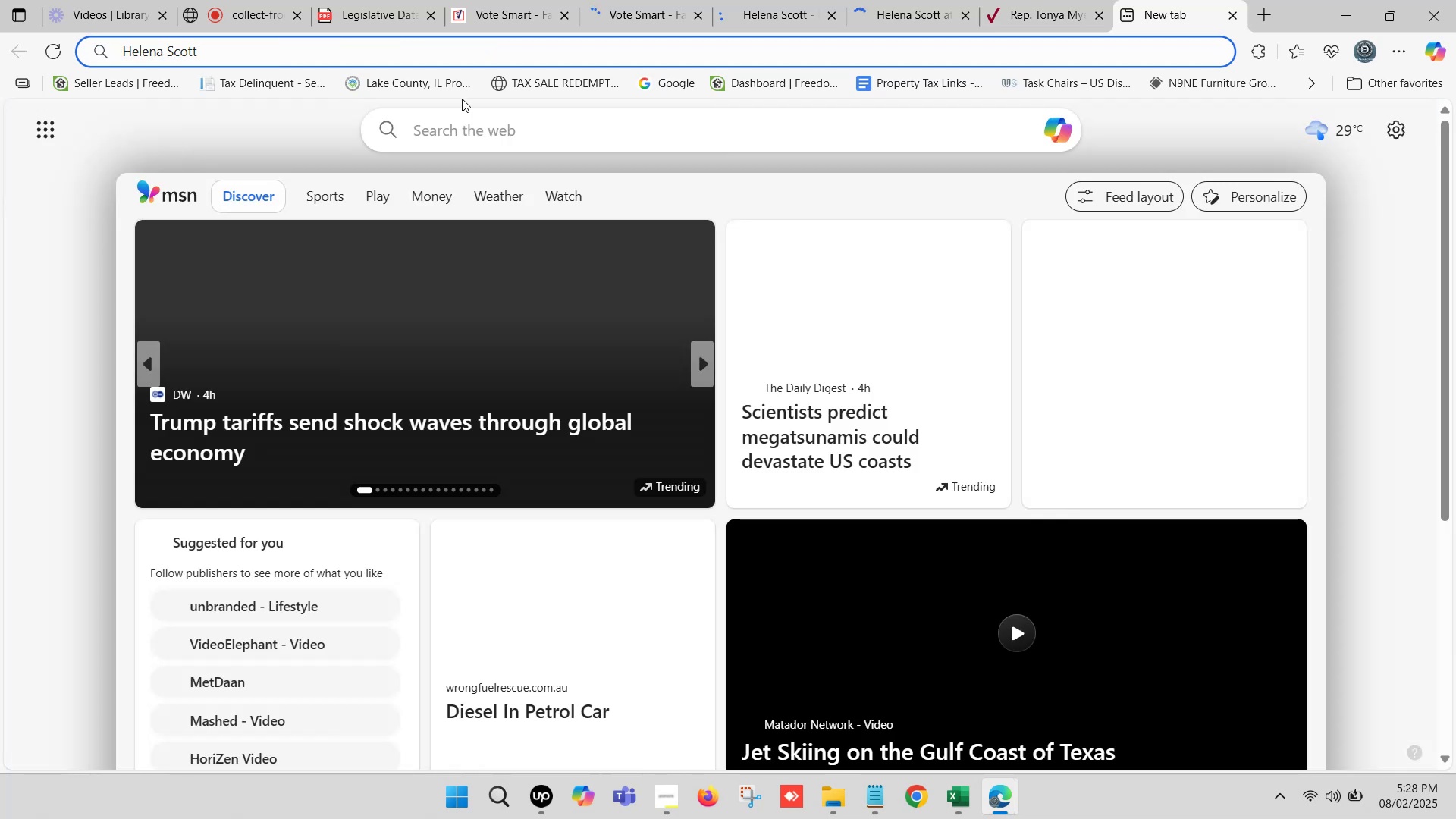 
key(A)
 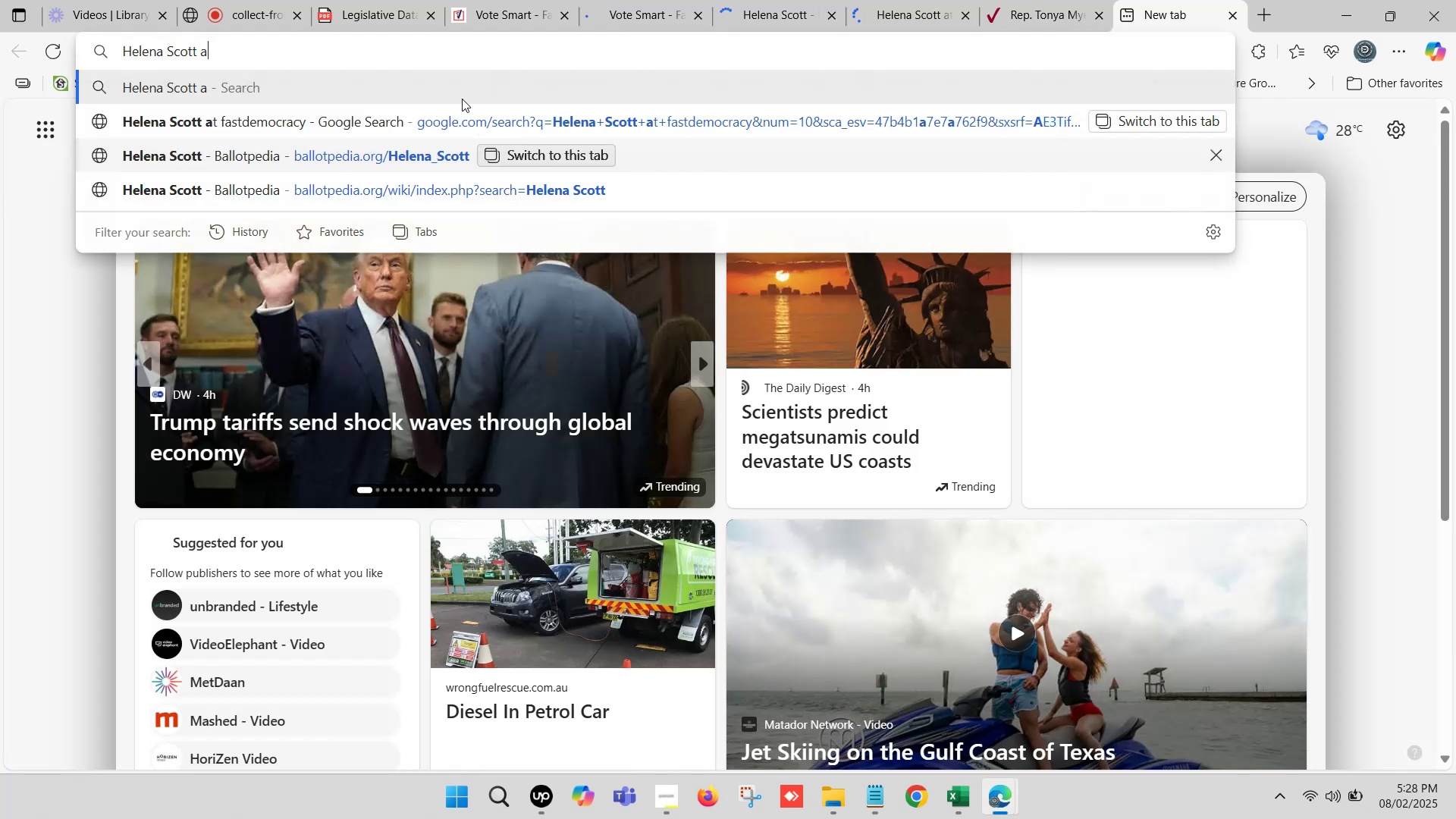 
key(Space)
 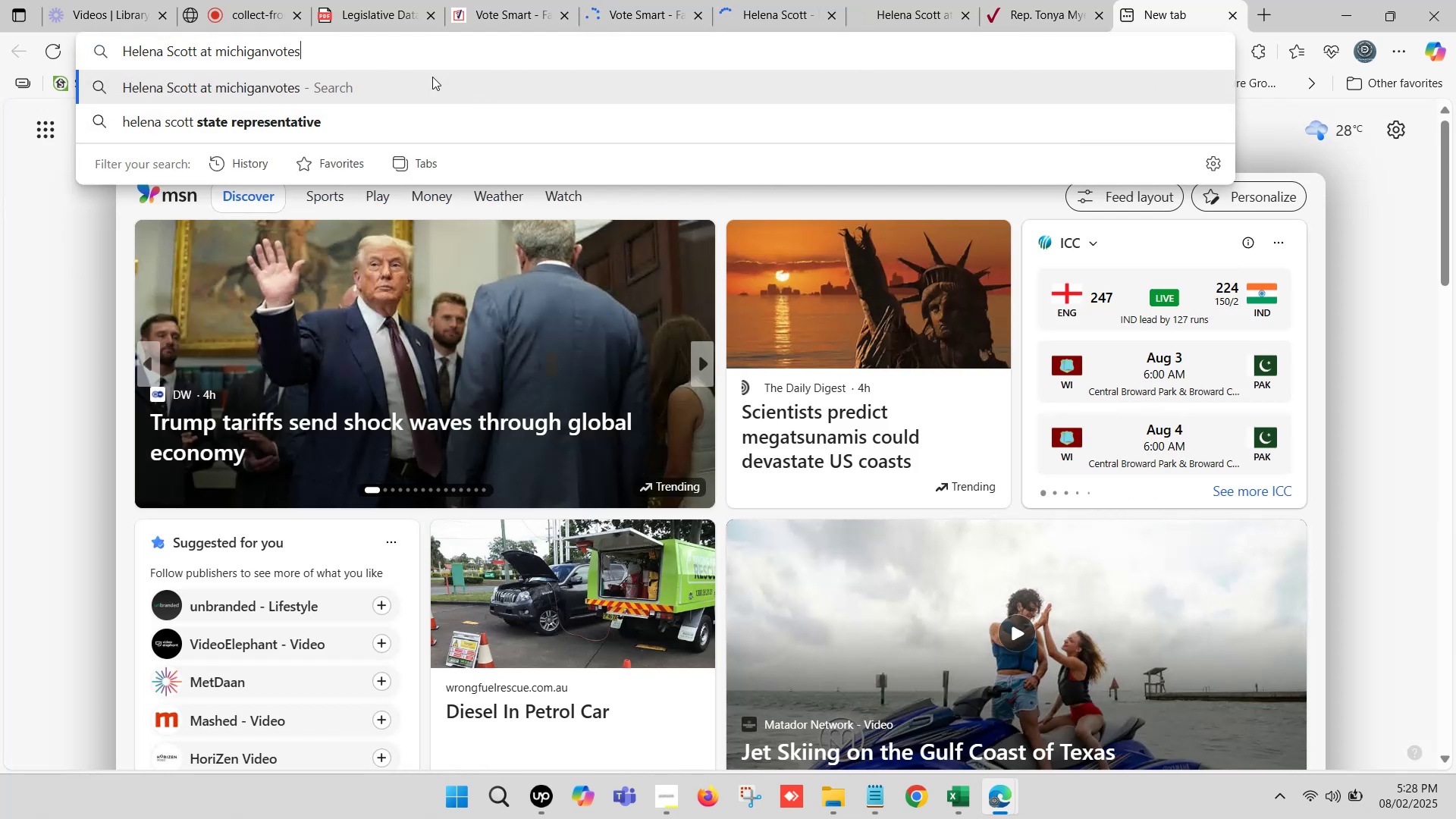 
key(T)
 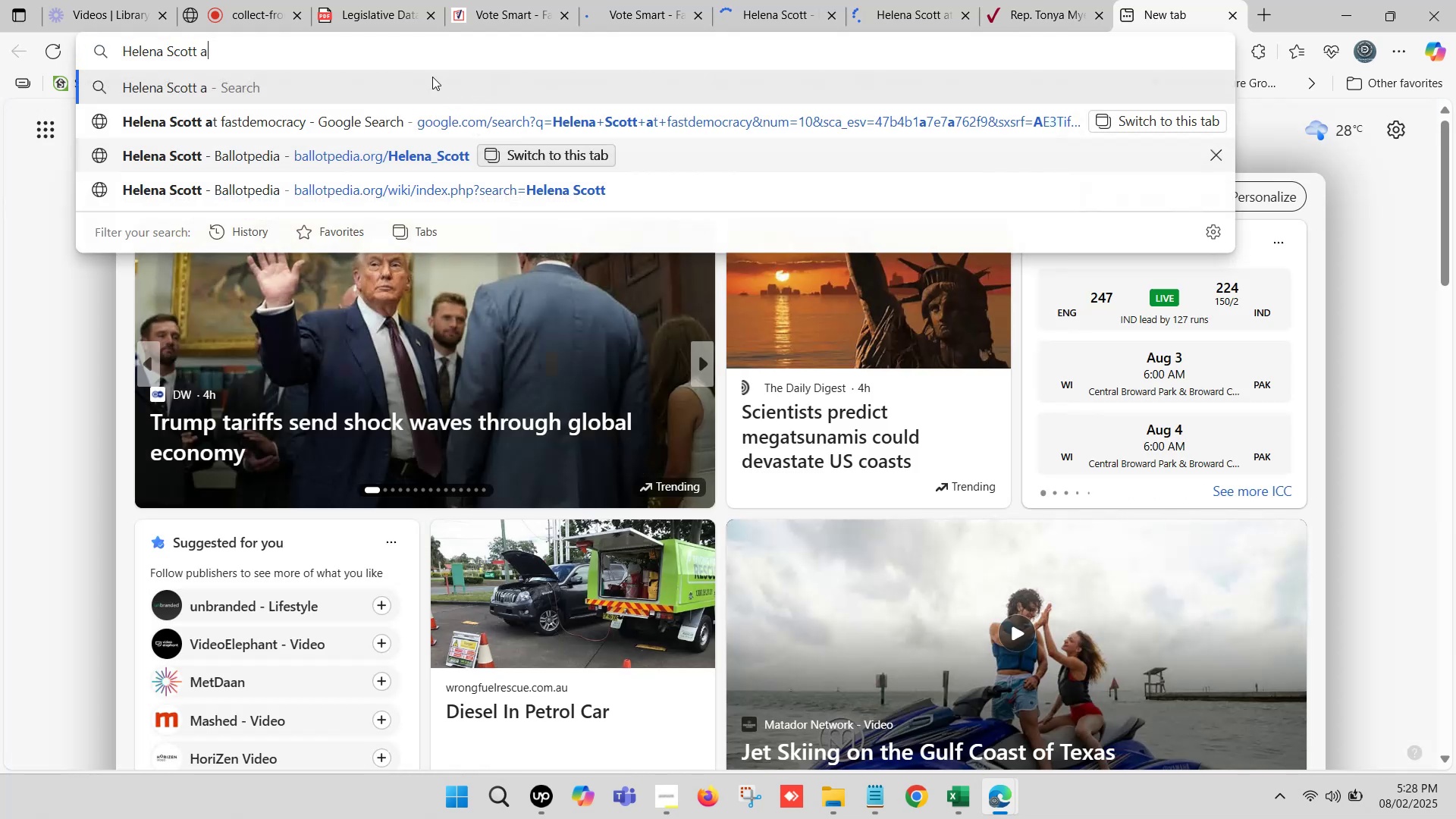 
hold_key(key=ControlLeft, duration=4.72)
 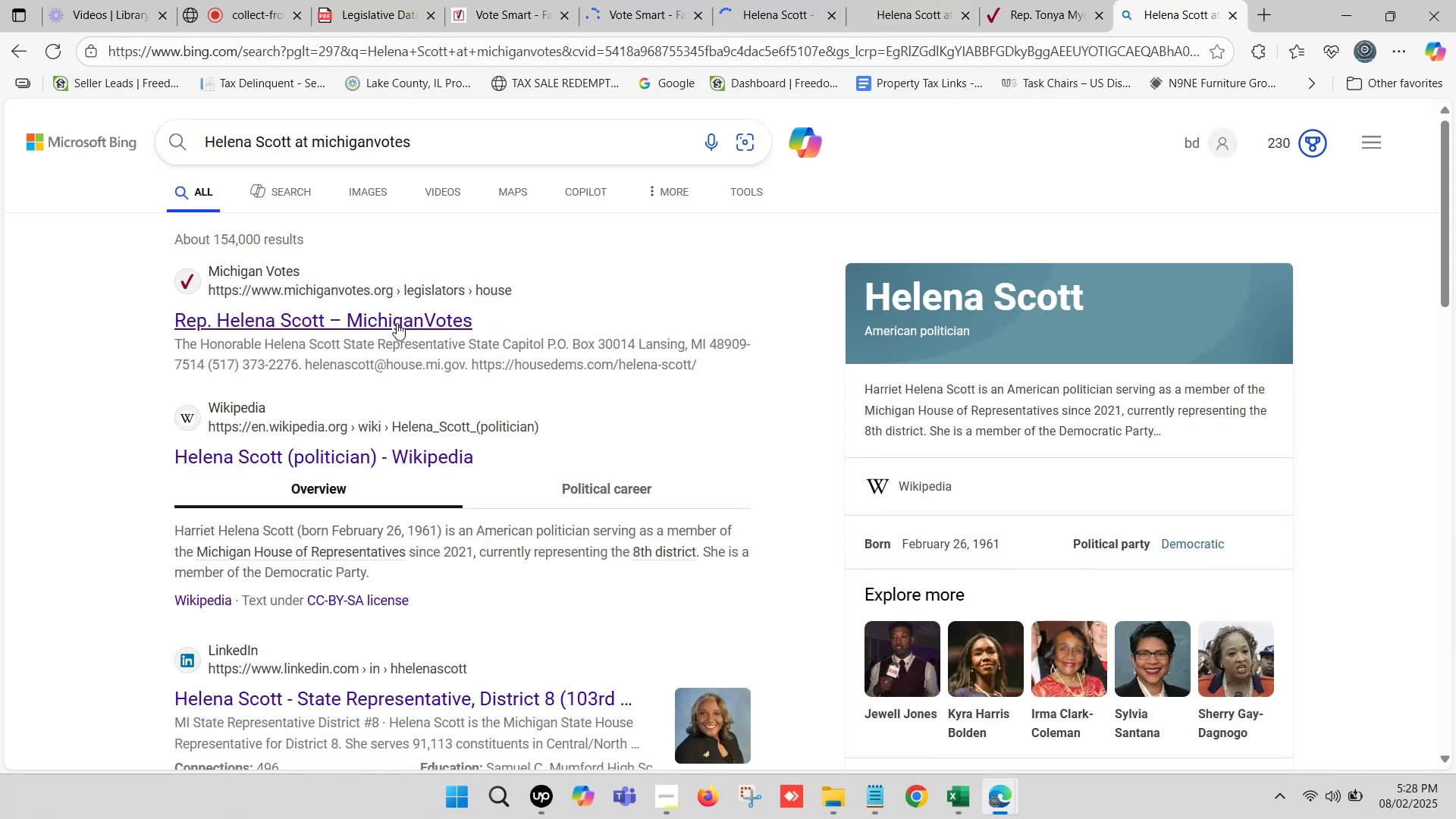 
key(Enter)
 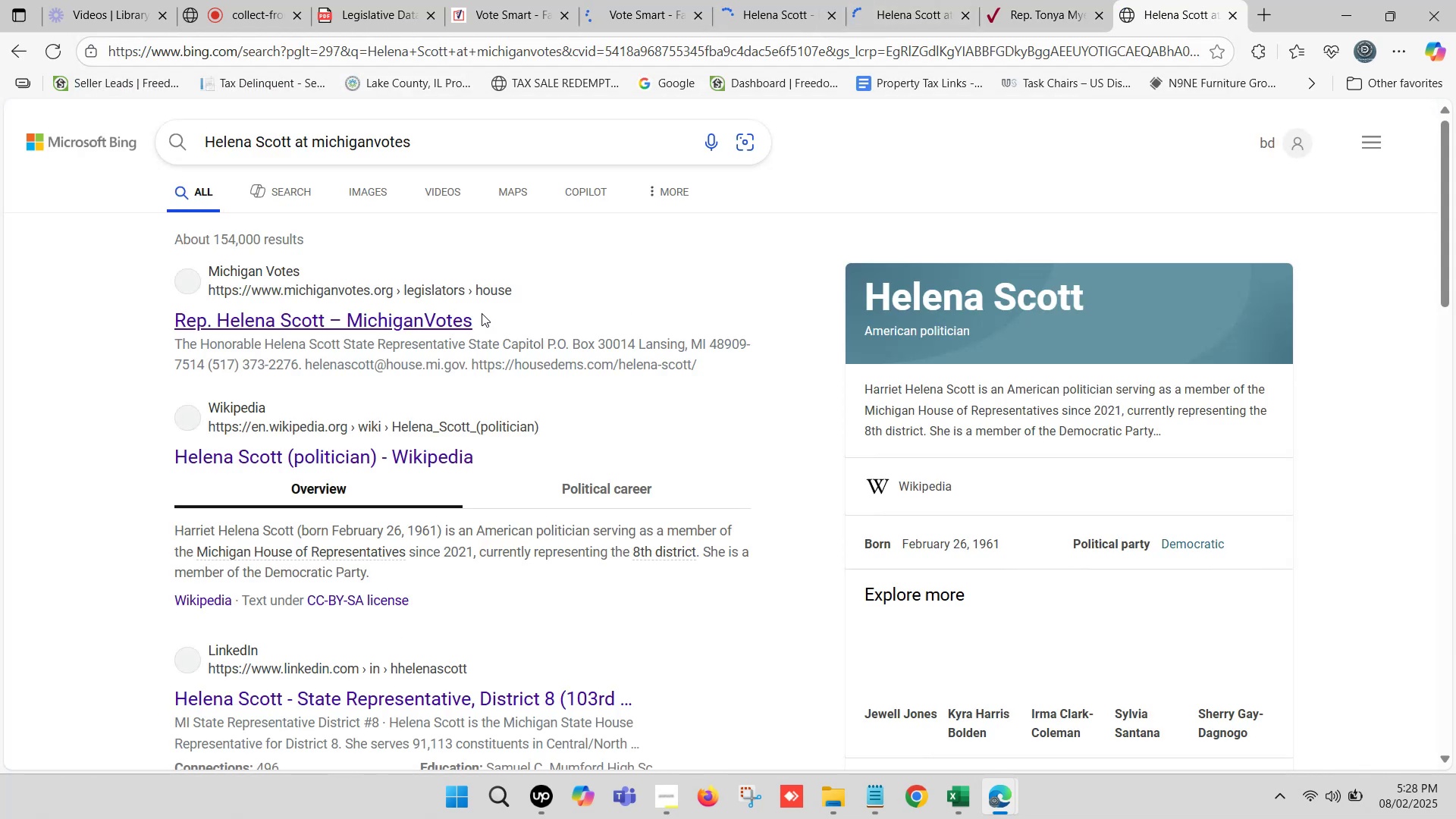 
hold_key(key=ControlLeft, duration=1.55)
left_click([365, 323])
 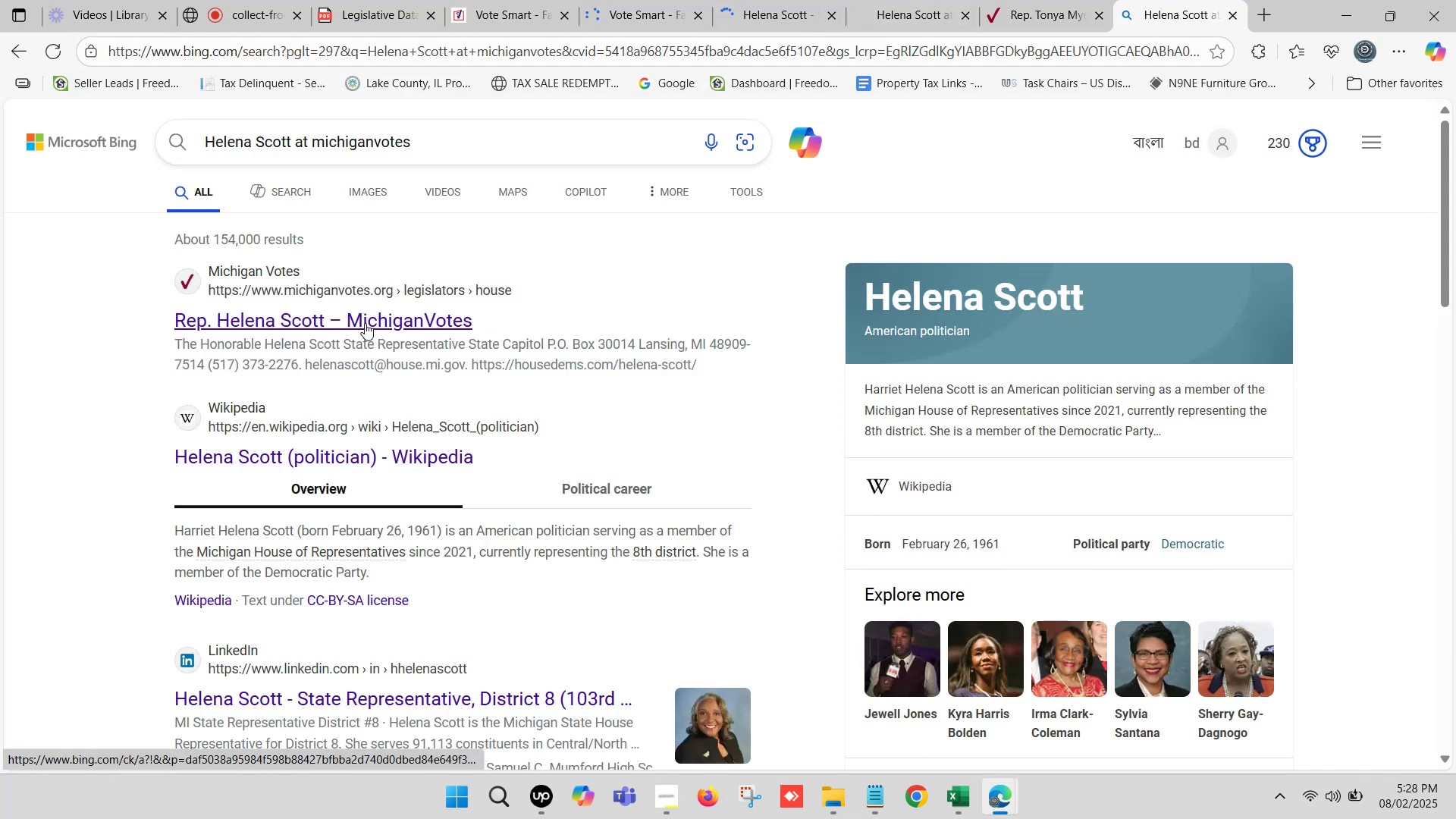 
key(Control+ControlLeft)
 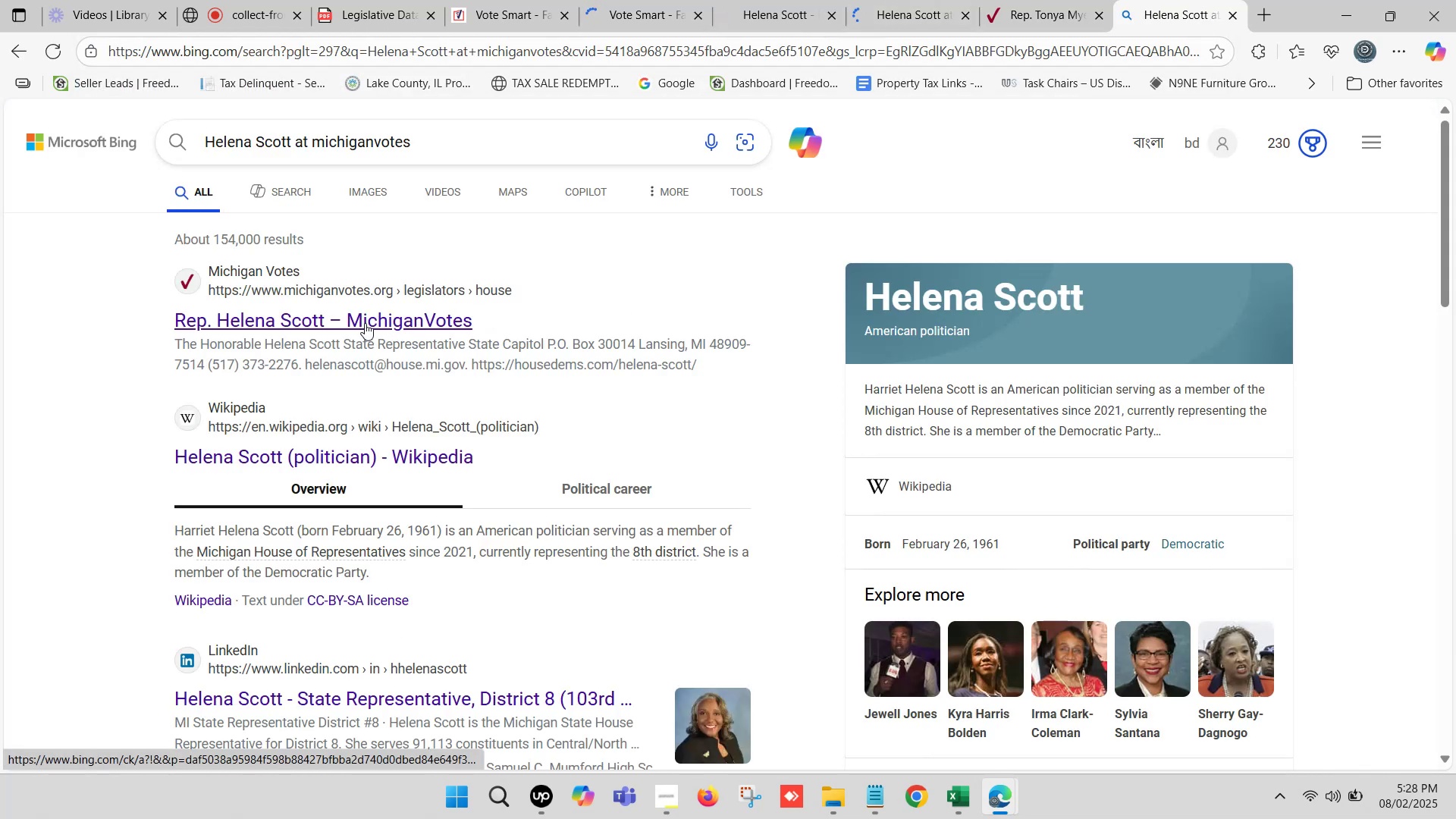 
key(Control+ControlLeft)
 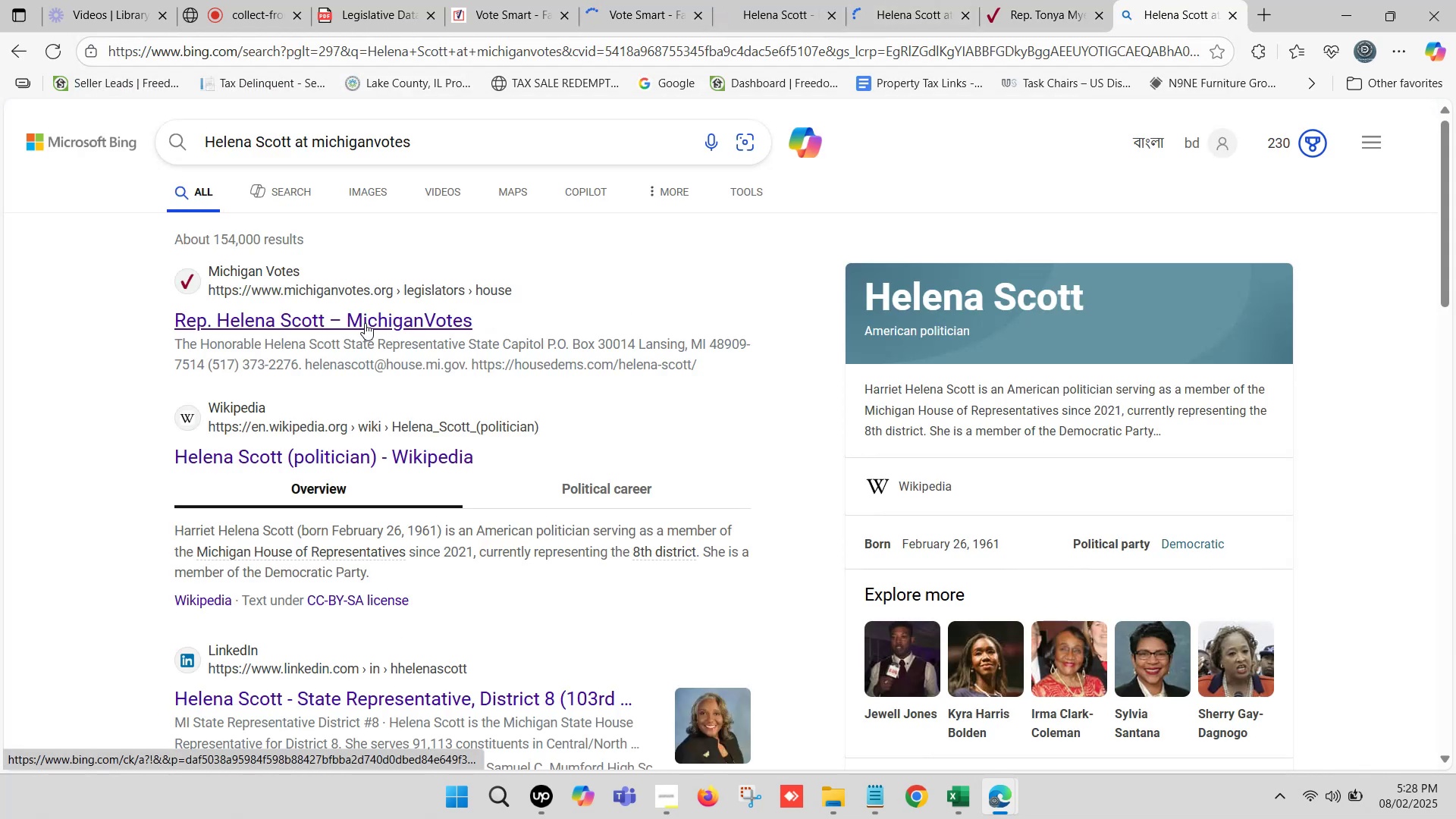 
key(Control+ControlLeft)
 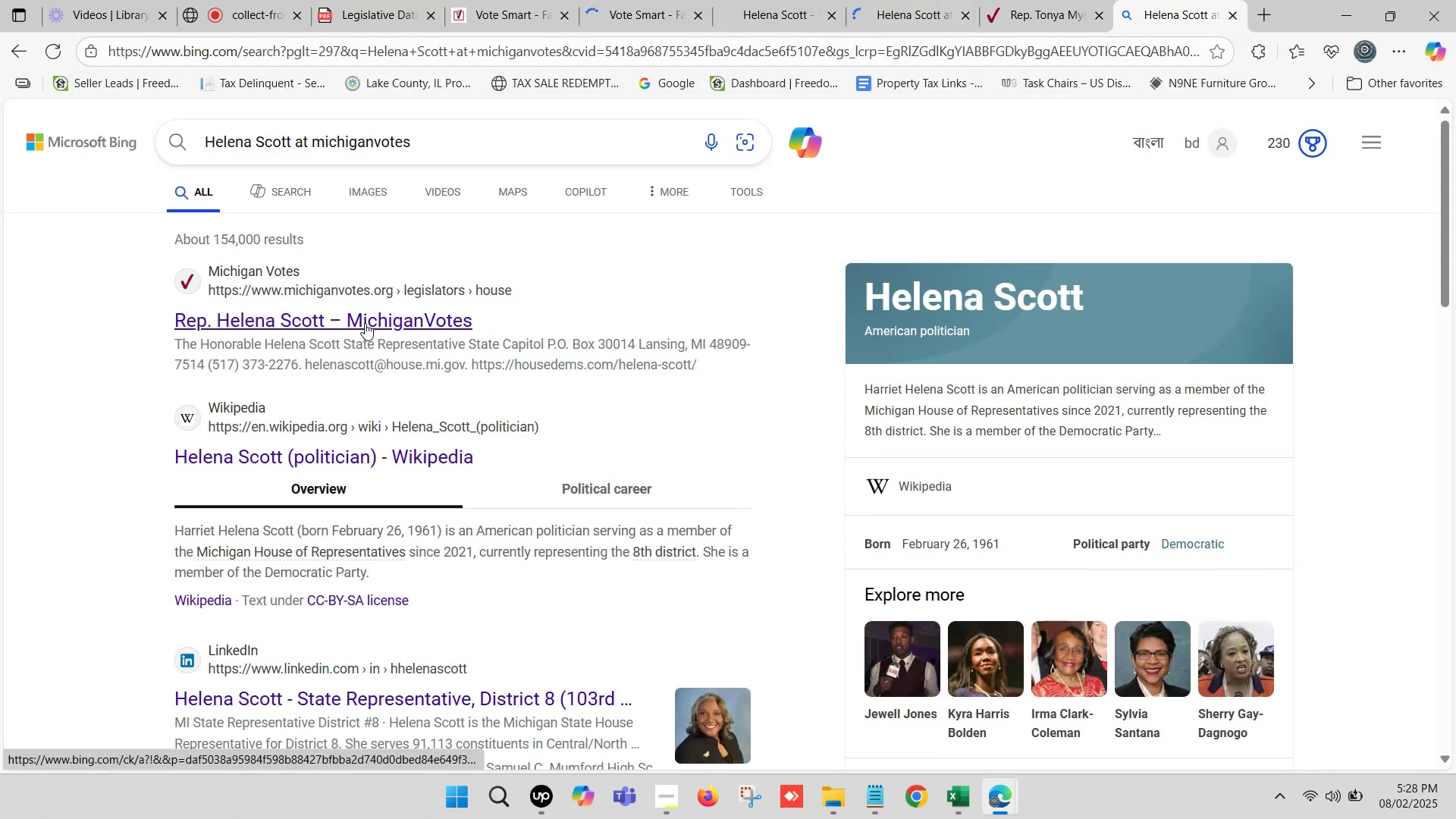 
key(Control+ControlLeft)
 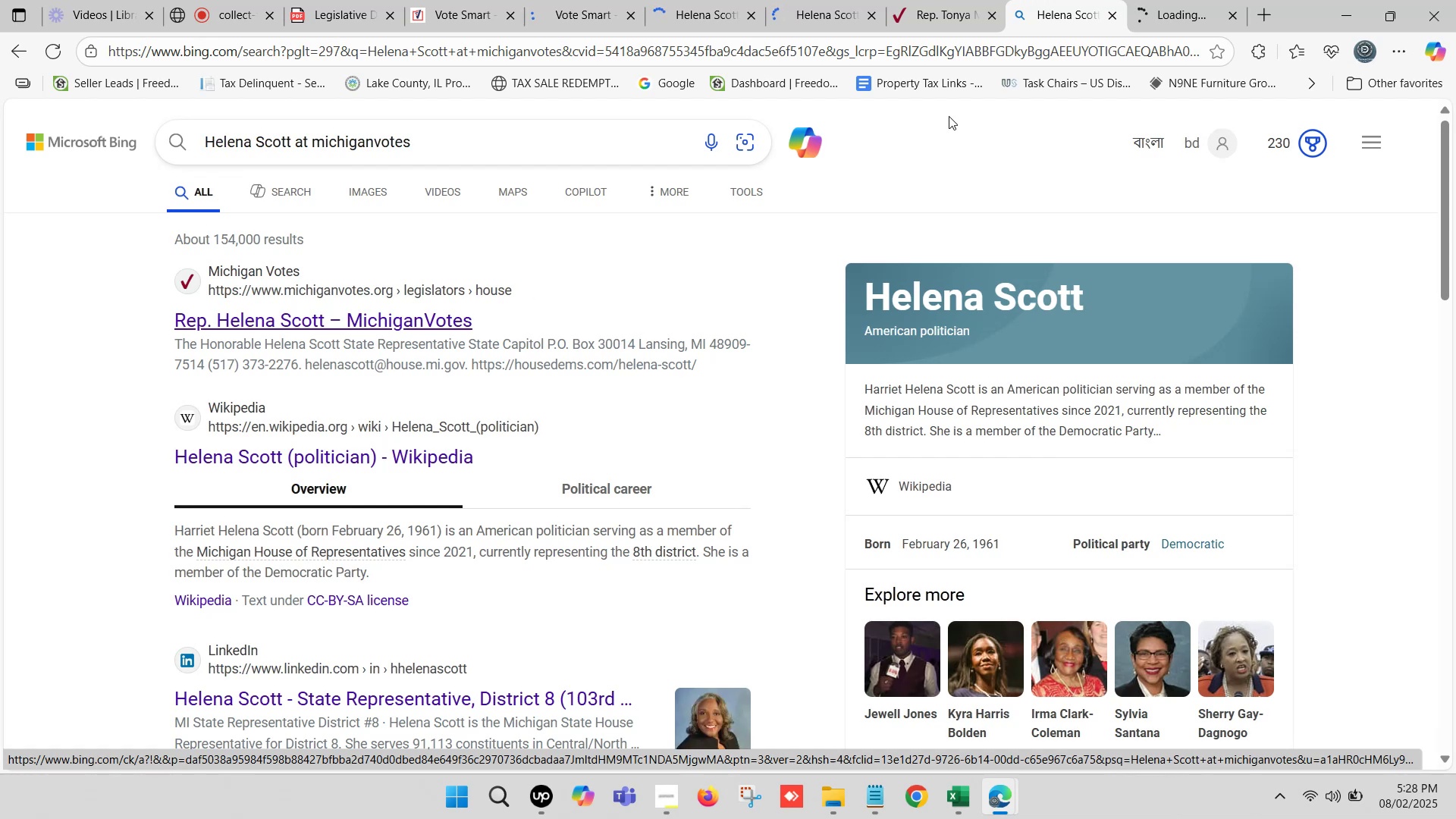 
left_click([967, 8])
 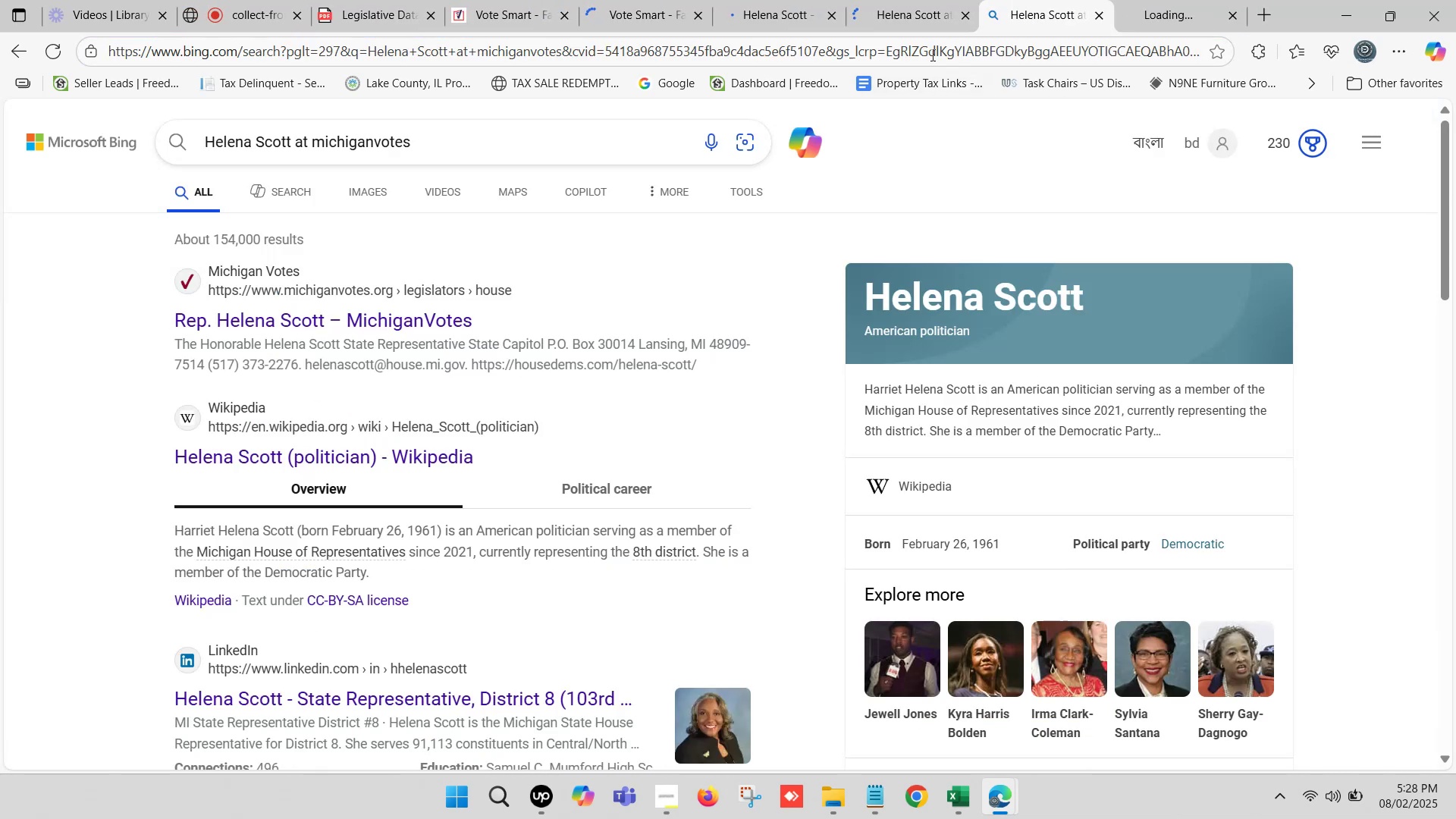 
double_click([905, 1])
 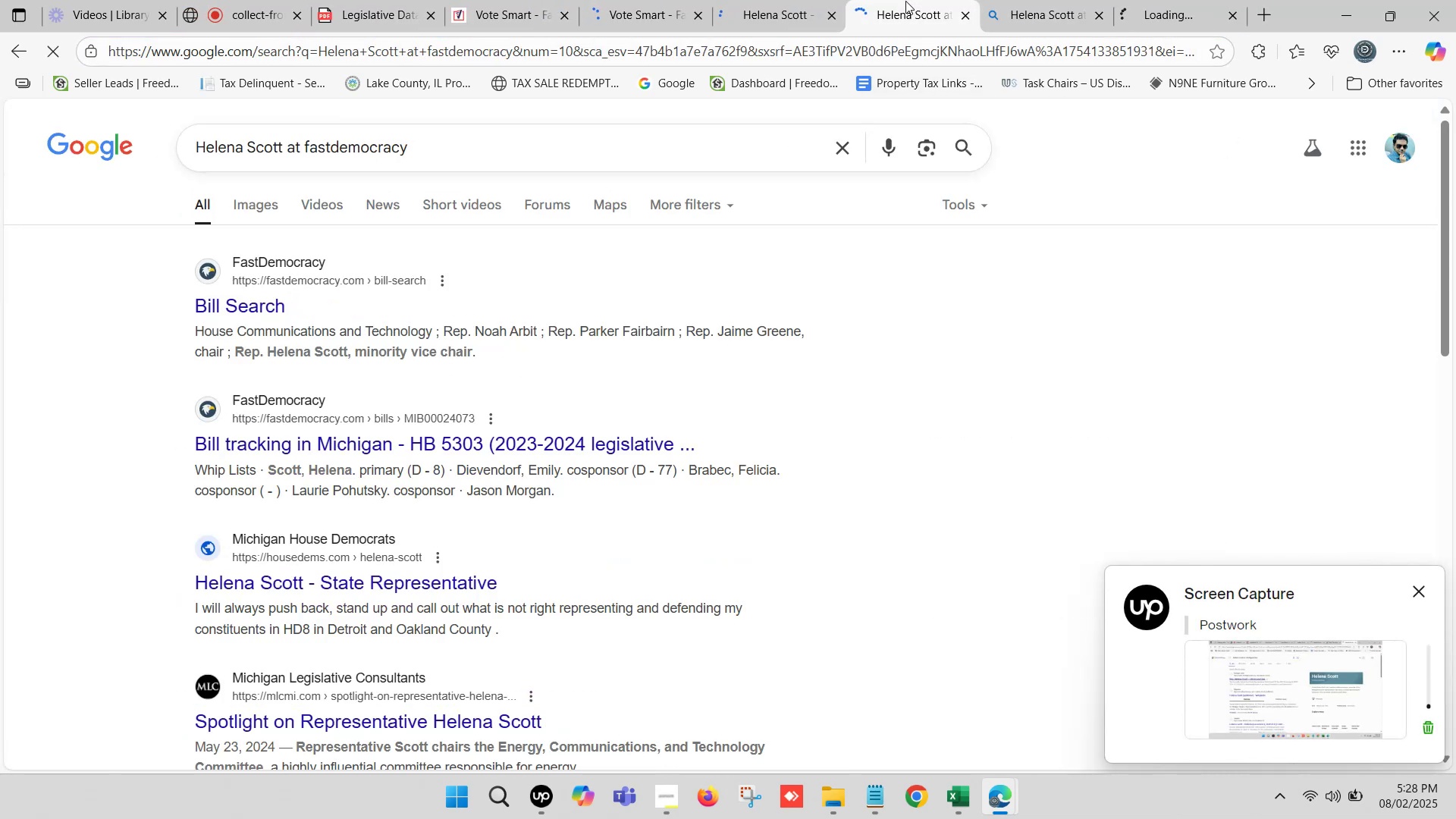 
triple_click([905, 1])
 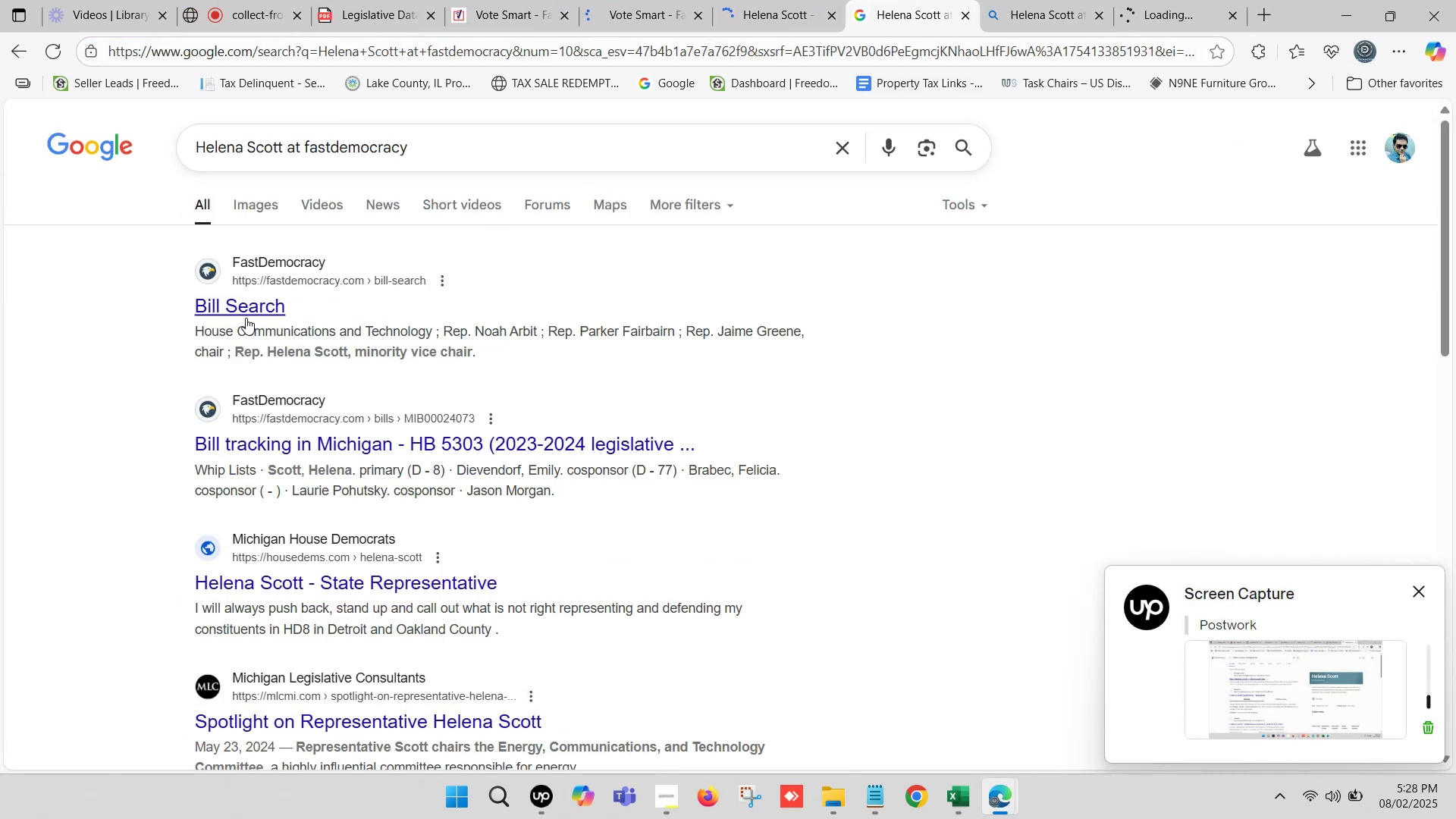 
hold_key(key=ControlLeft, duration=0.88)
 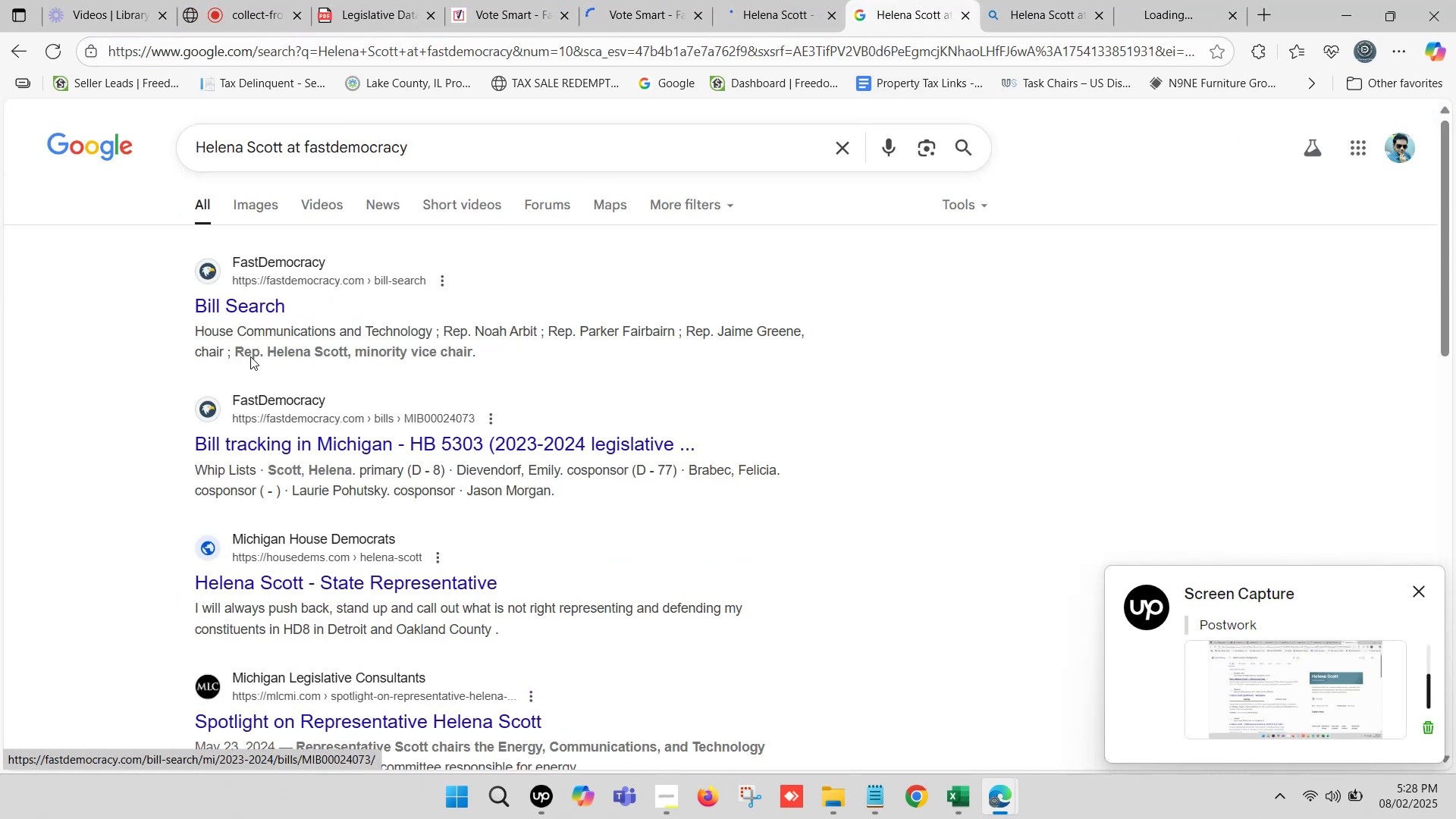 
hold_key(key=ControlLeft, duration=1.51)
left_click([239, 305])
 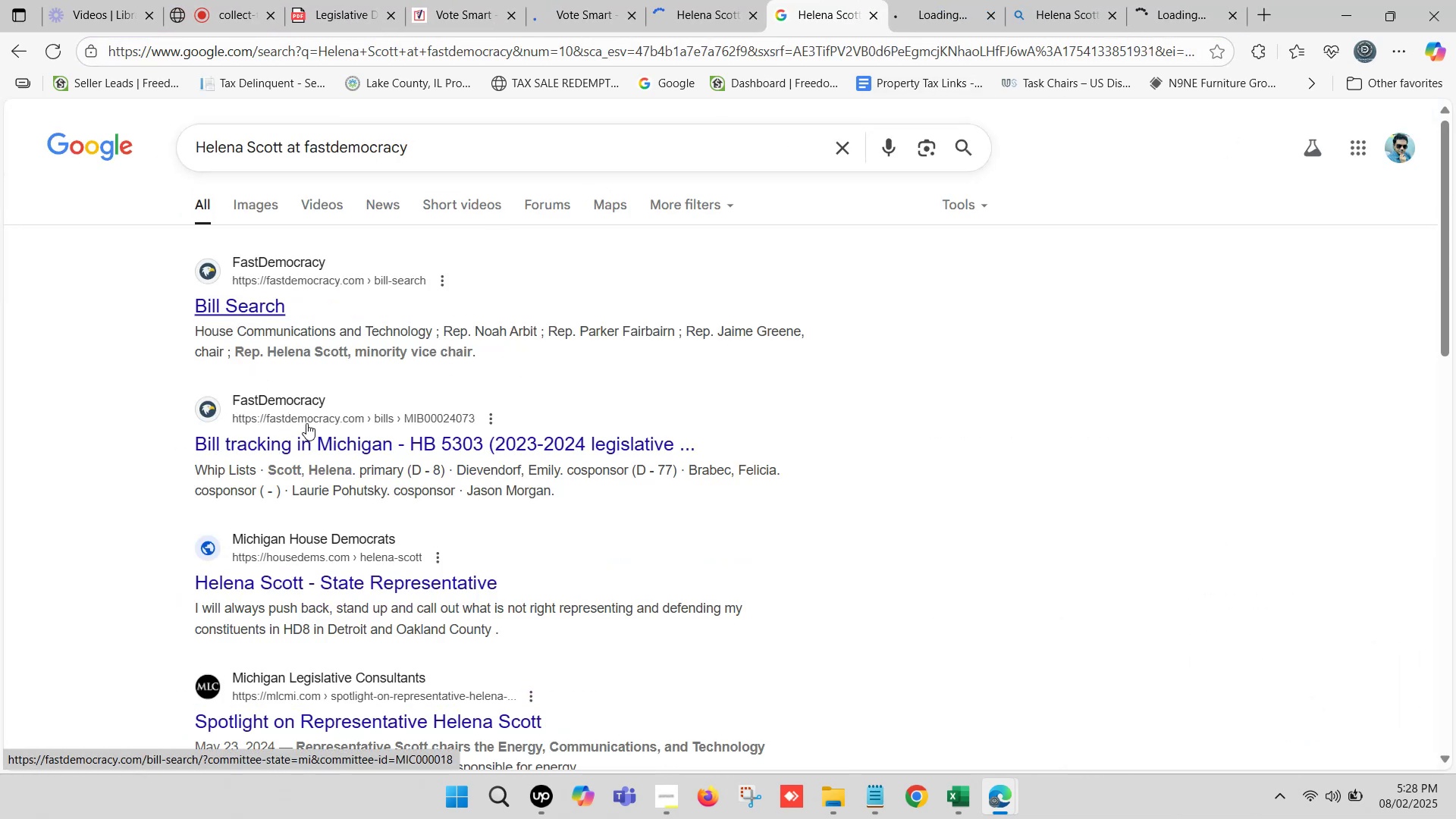 
hold_key(key=ControlLeft, duration=0.67)
left_click([317, 435])
 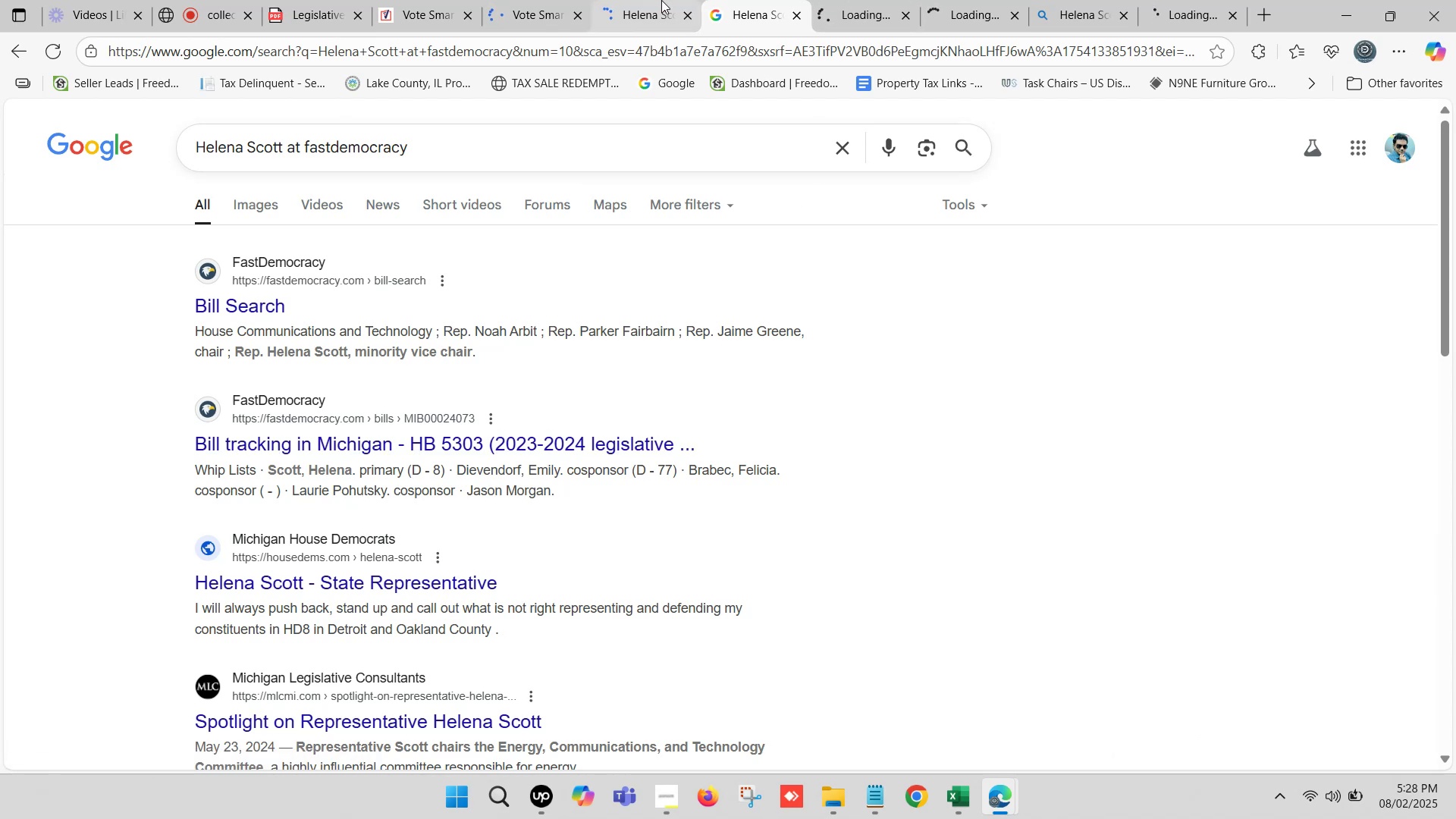 
triple_click([657, 0])
 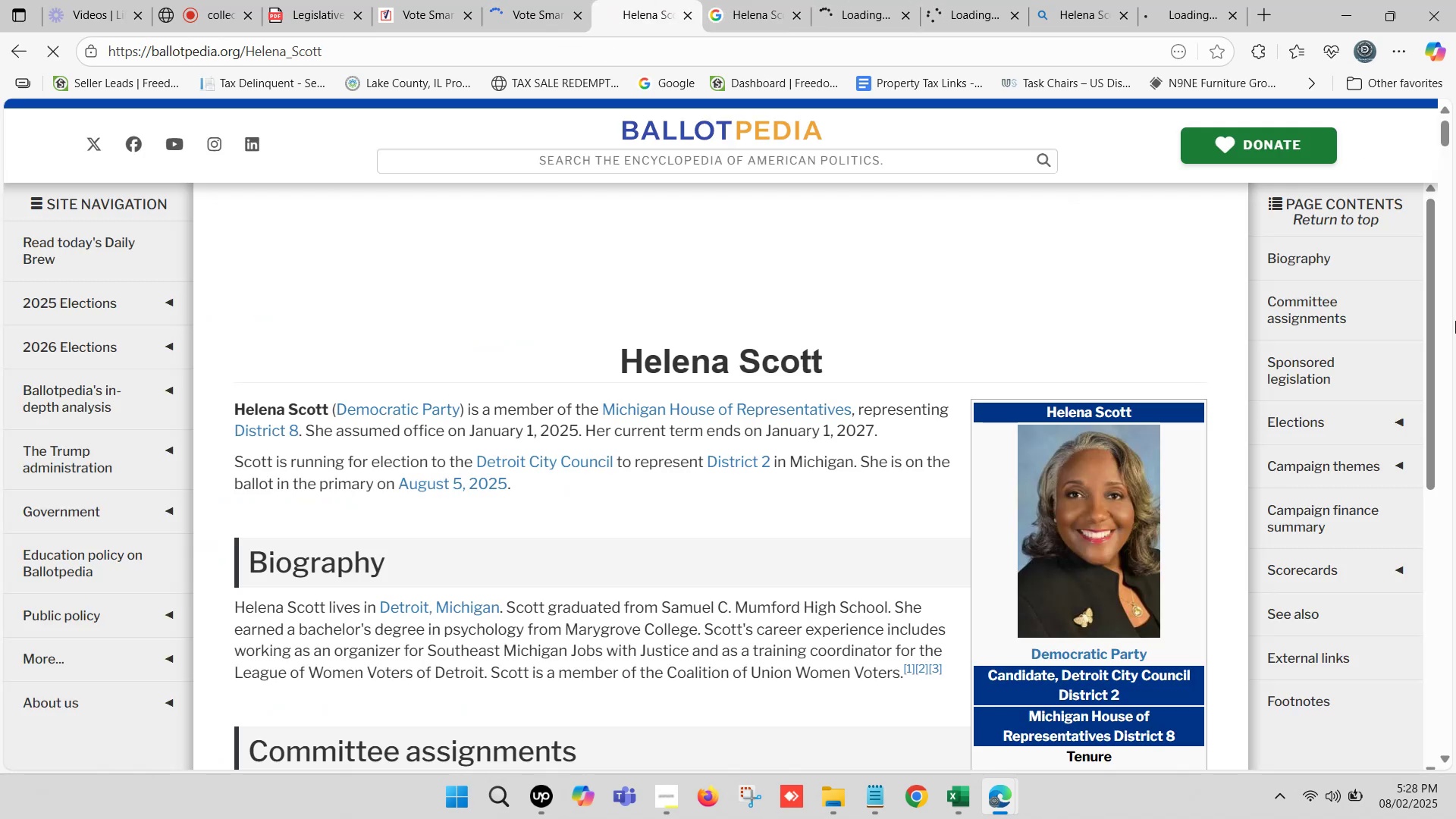 
double_click([657, 0])
 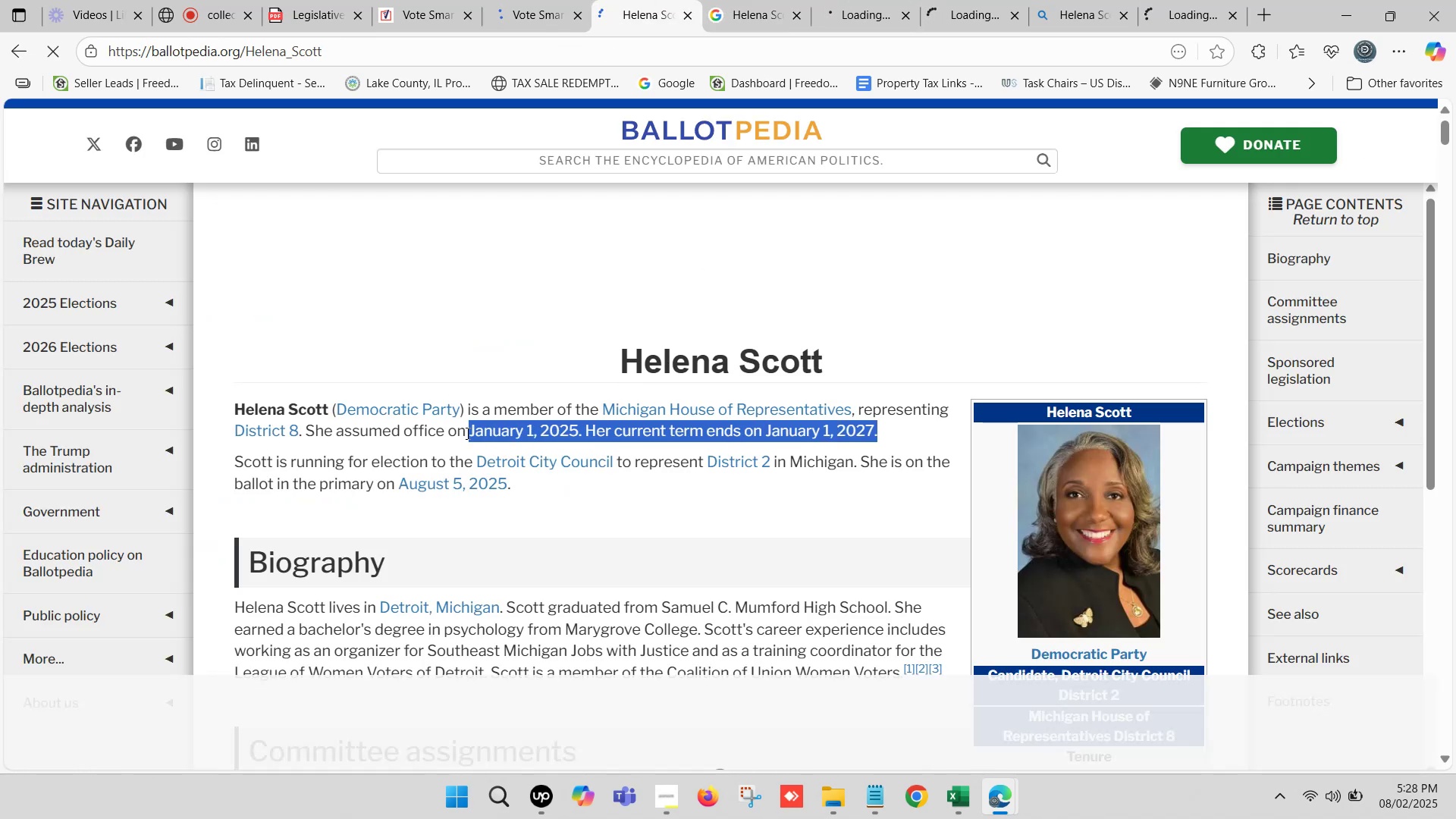 
wait(7.12)
 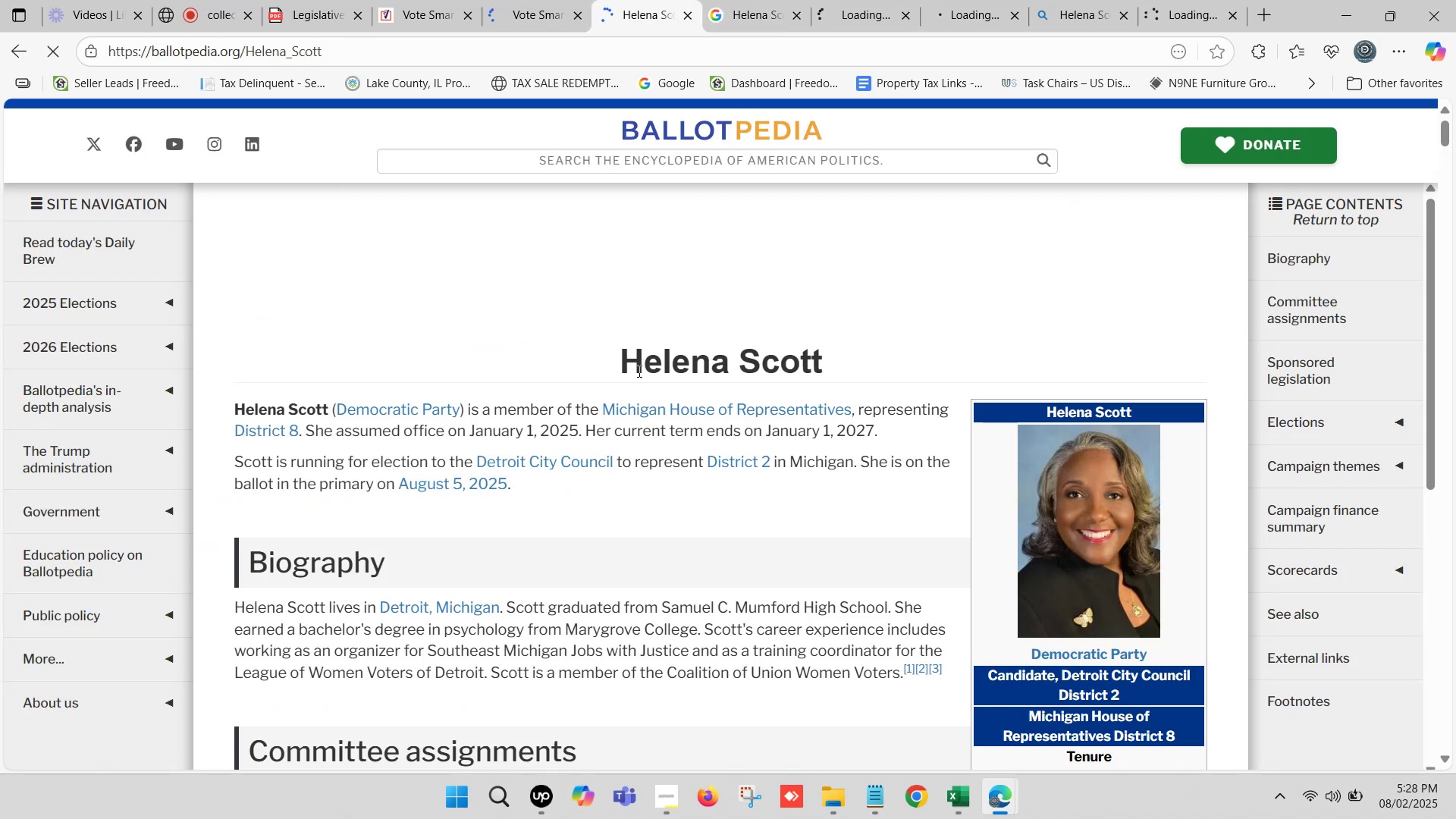 
key(Control+C)
 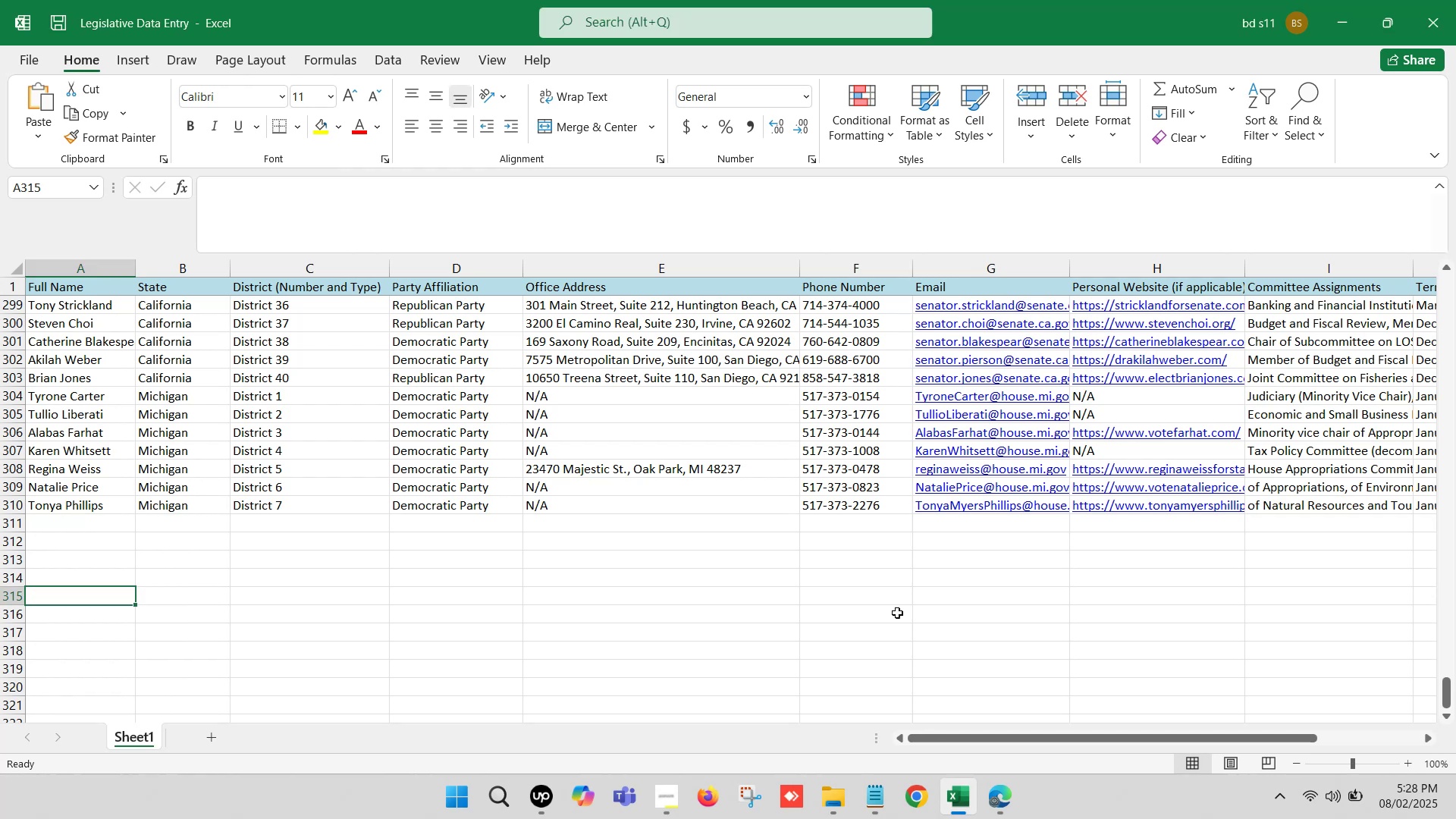 
key(ArrowRight)
 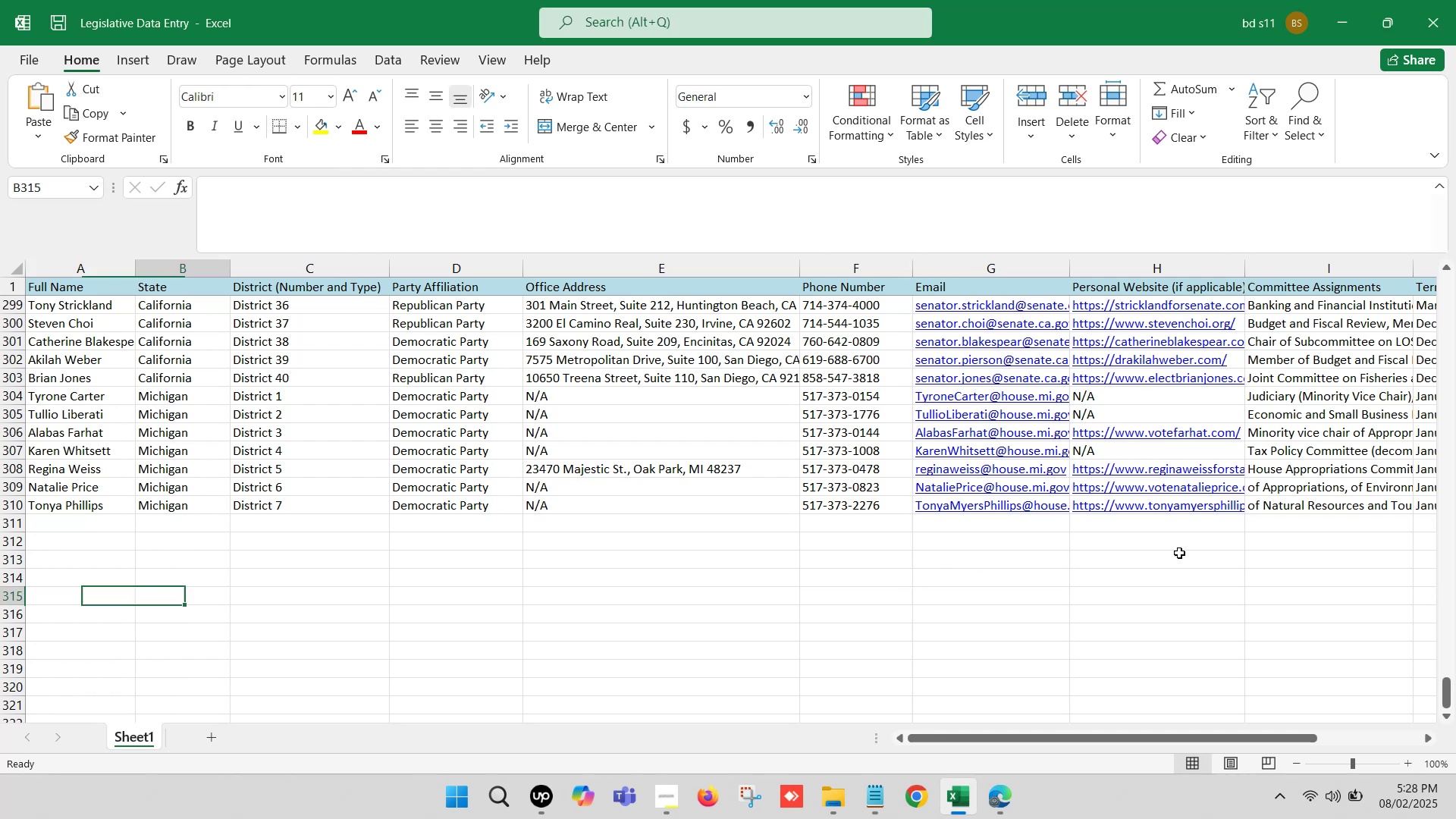 
key(ArrowRight)
 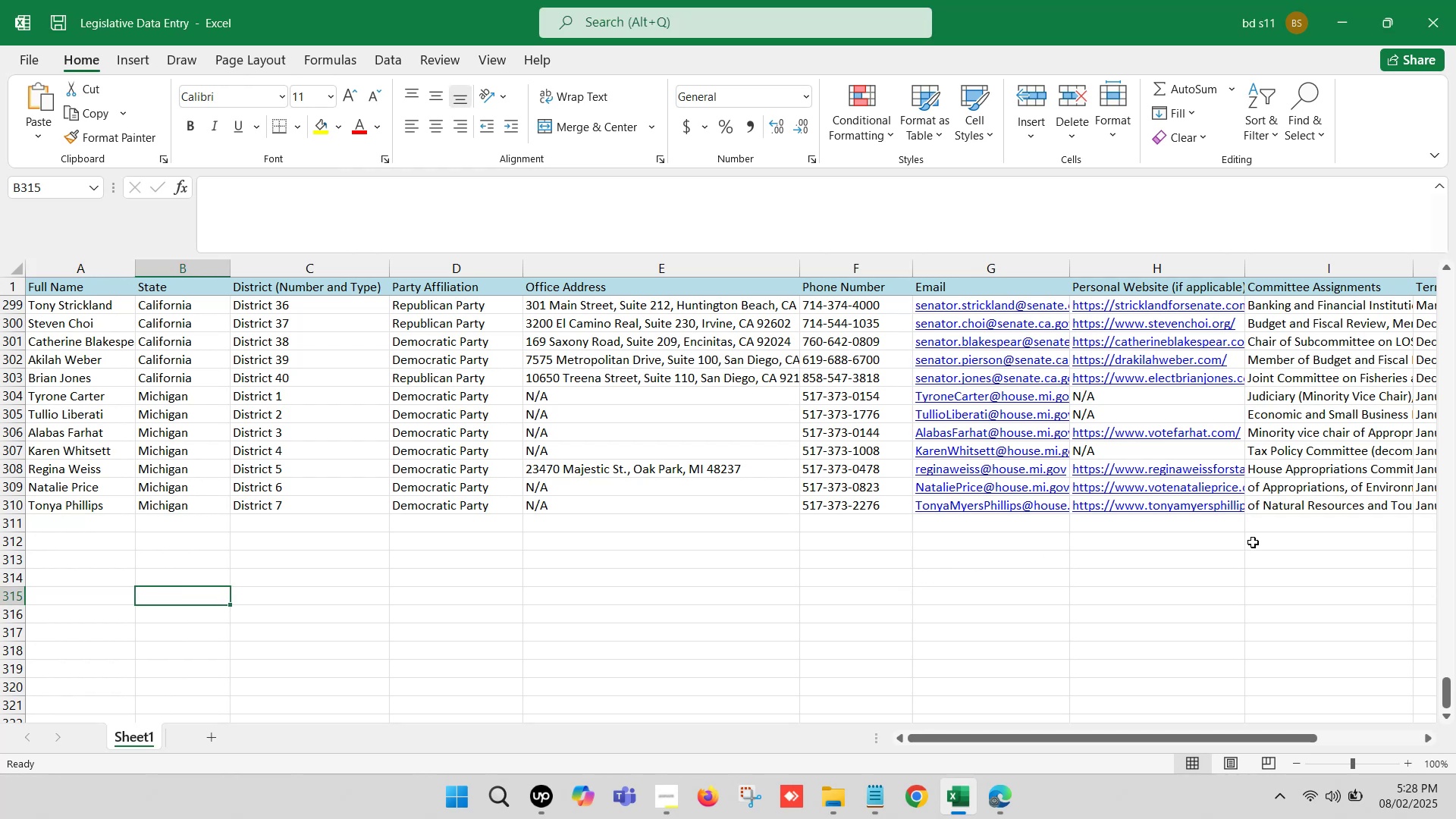 
key(ArrowRight)
 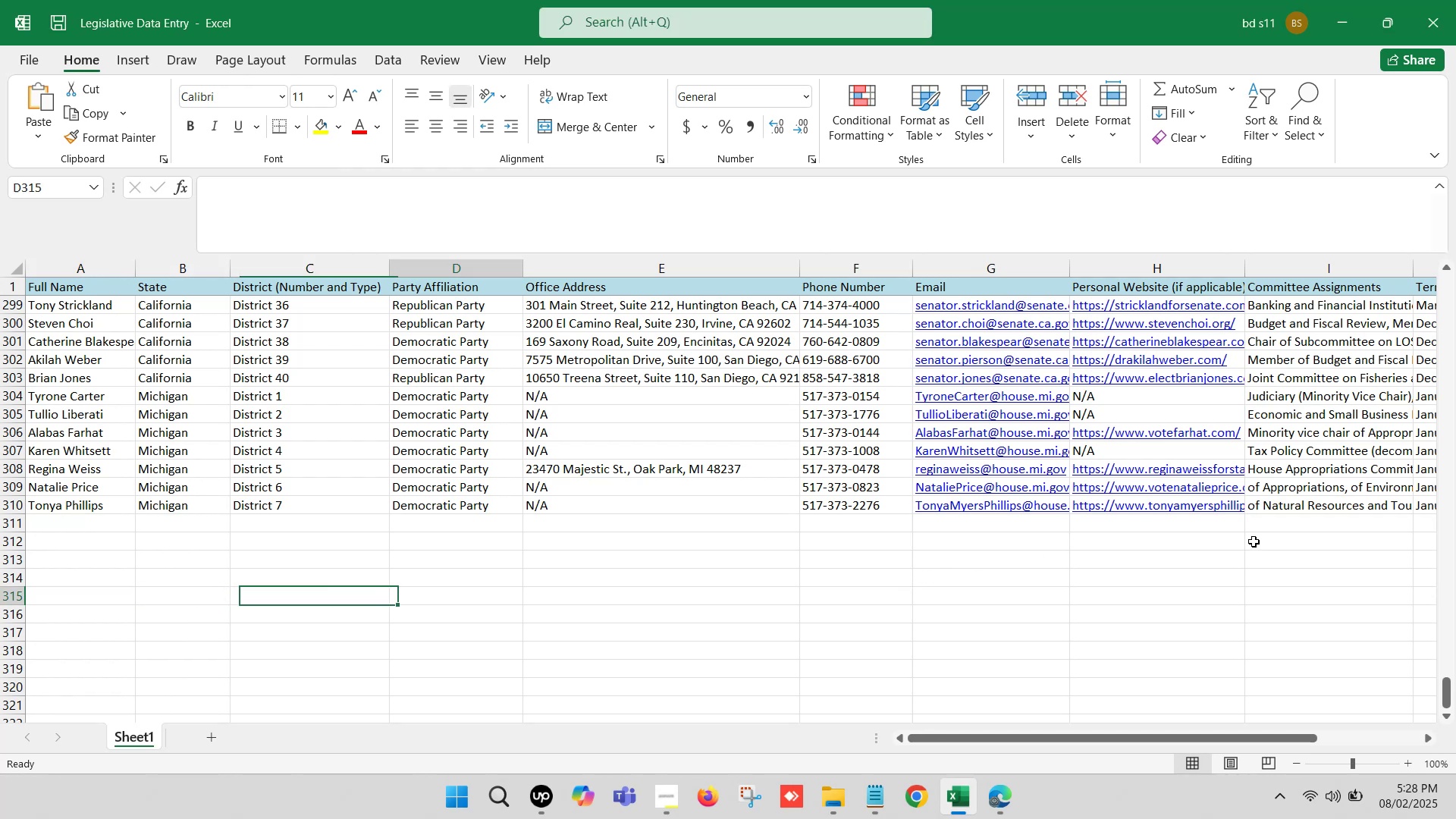 
key(ArrowRight)
 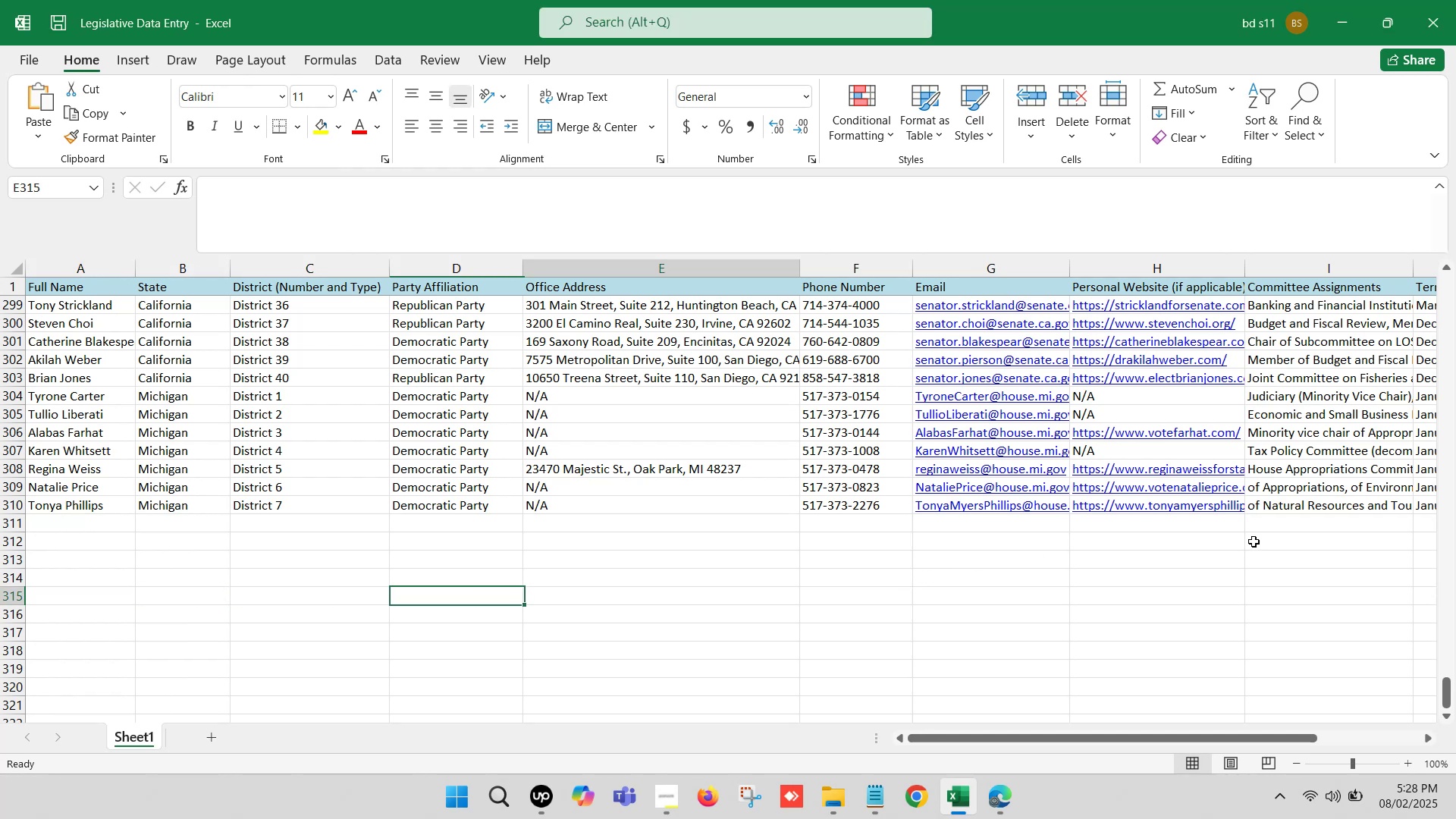 
key(ArrowRight)
 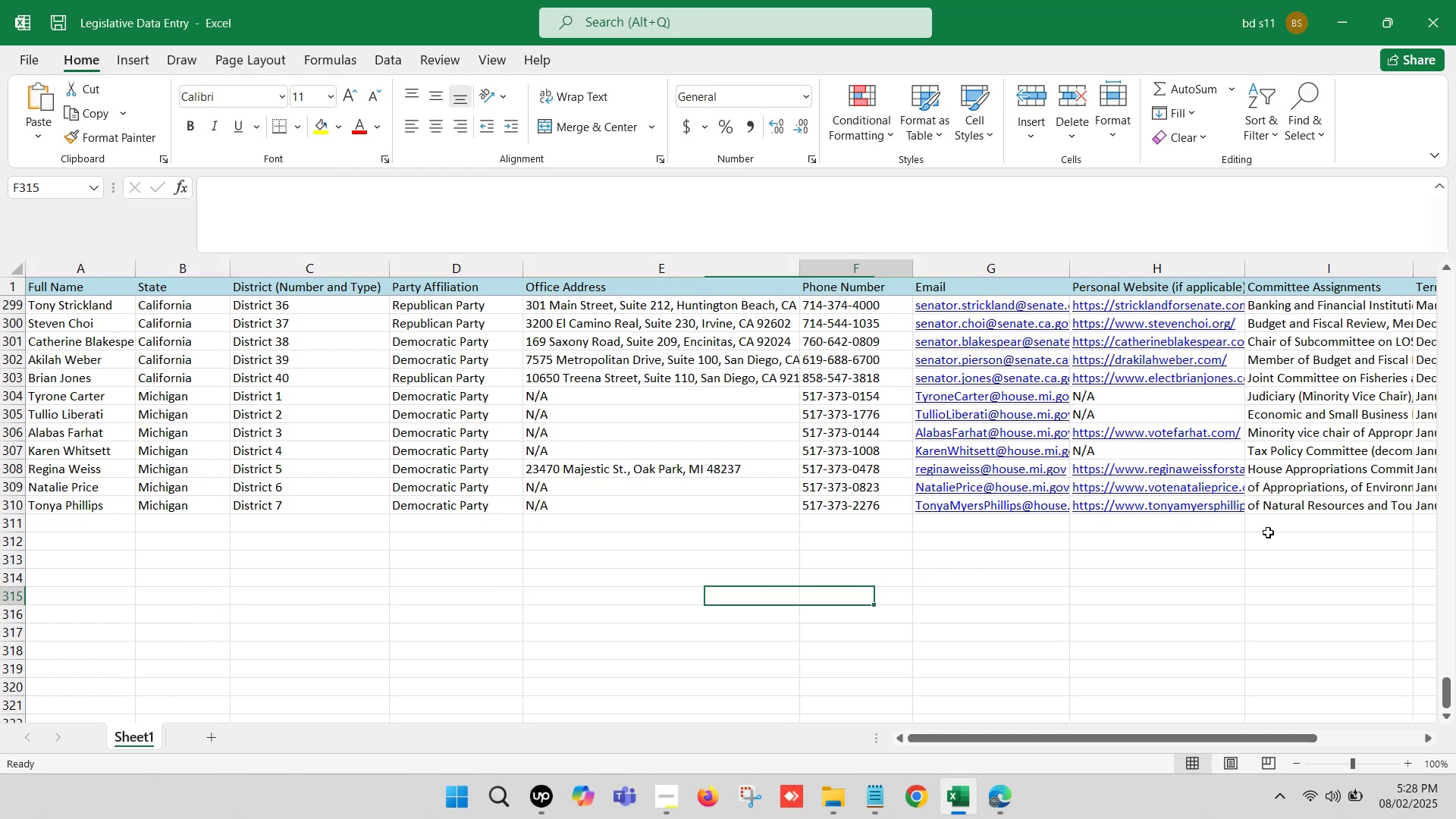 
key(ArrowRight)
 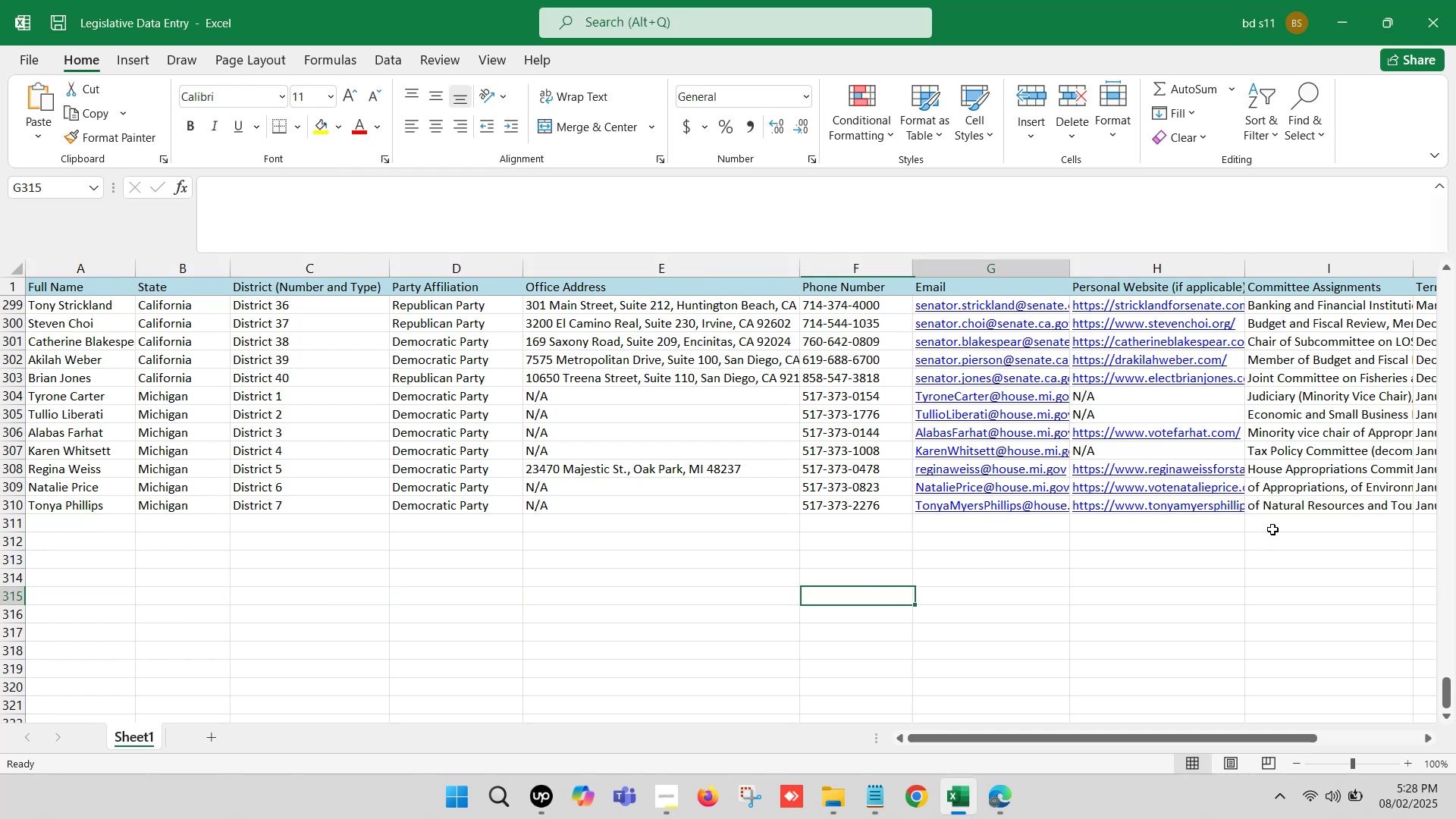 
key(ArrowRight)
 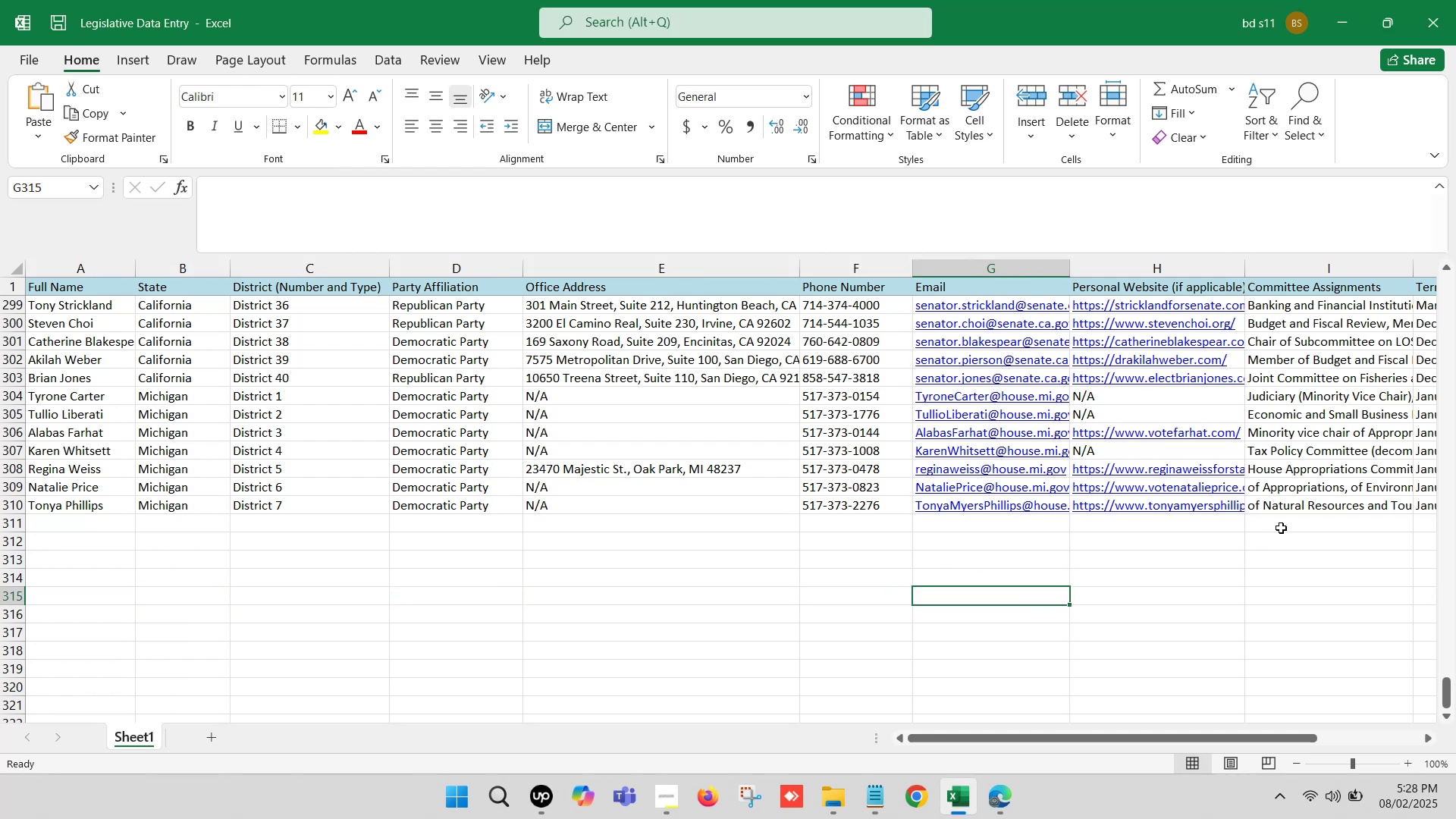 
key(ArrowRight)
 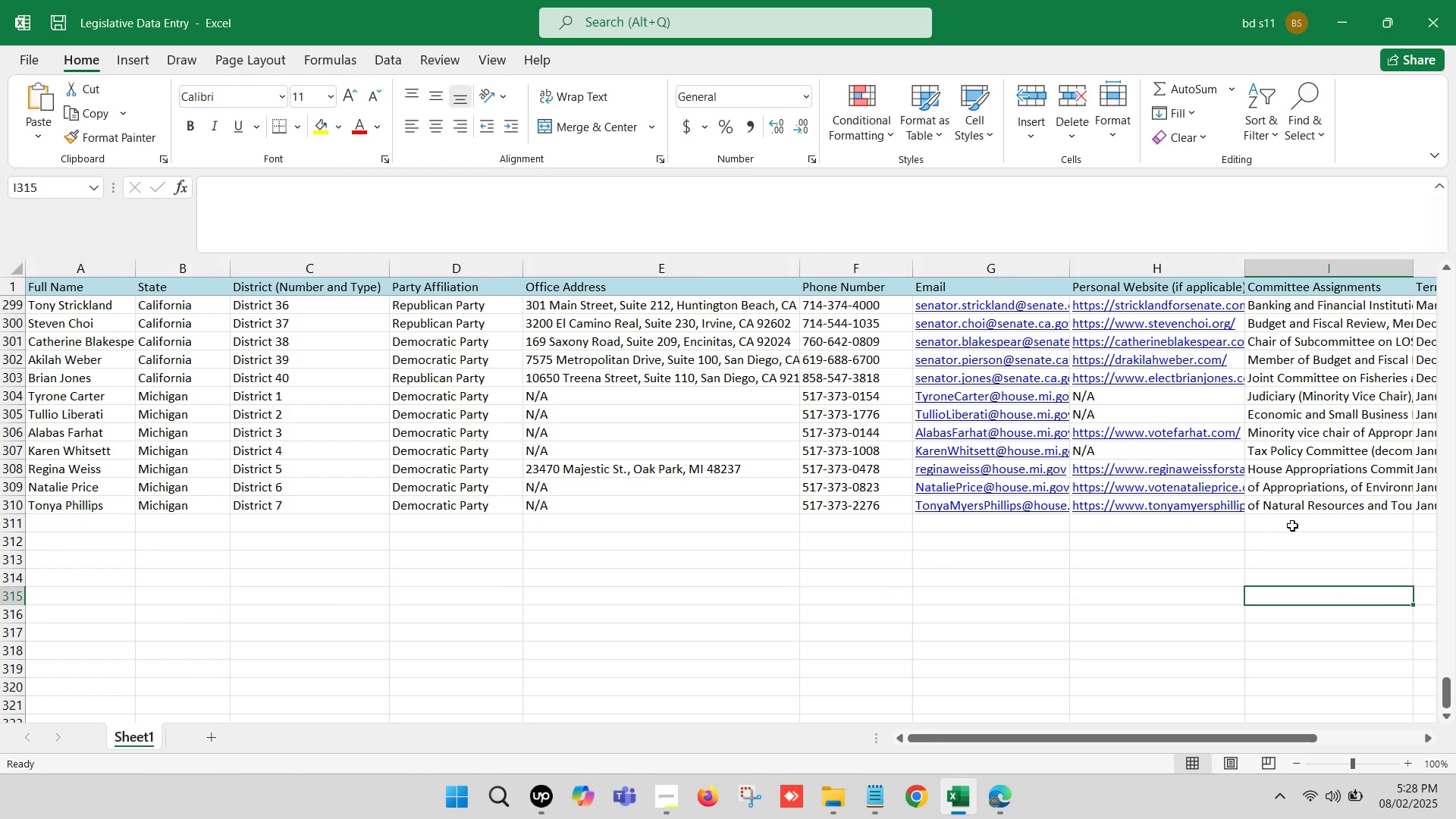 
left_click([1292, 526])
 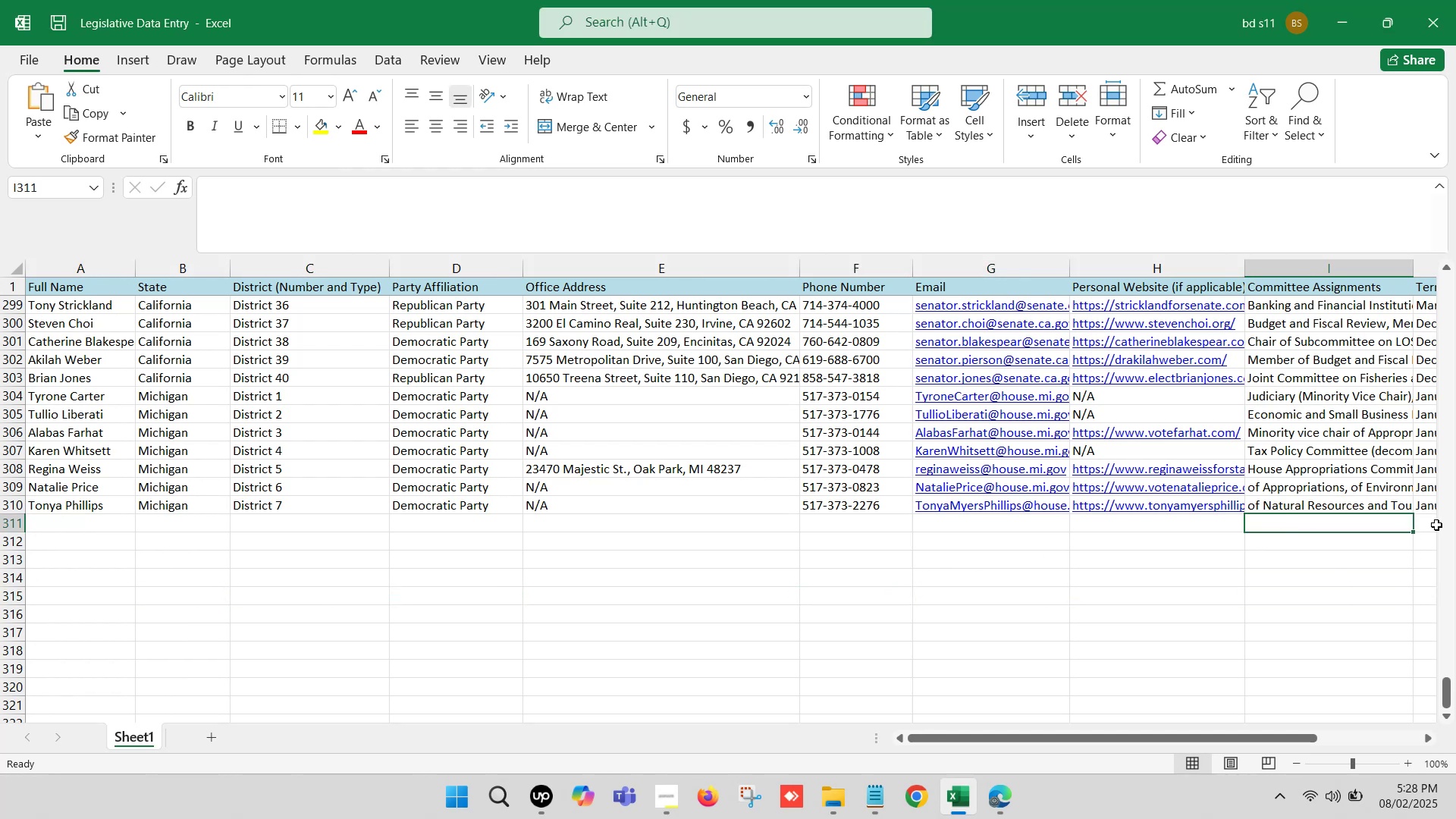 
left_click([1437, 524])
 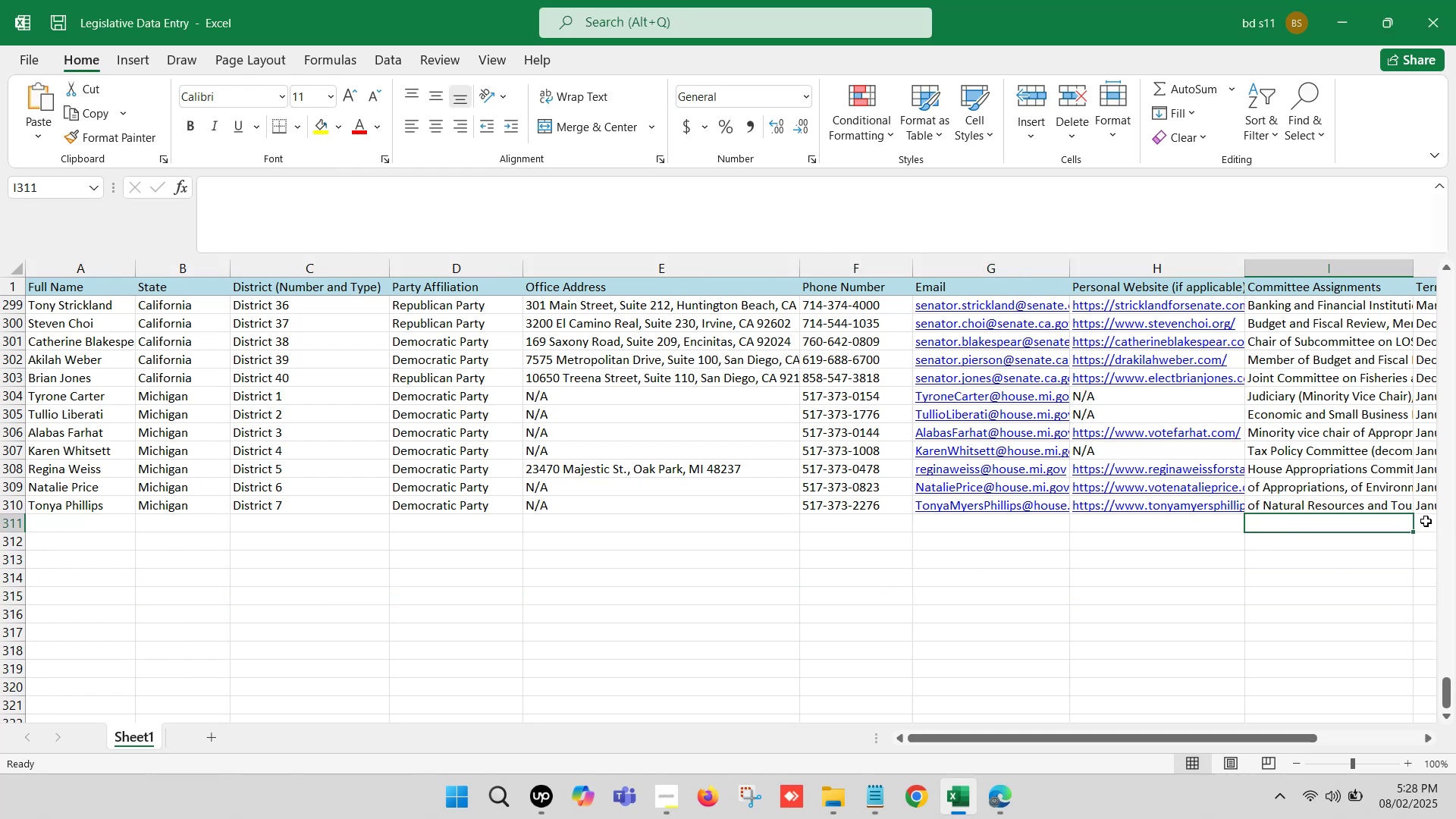 
left_click([1423, 520])
 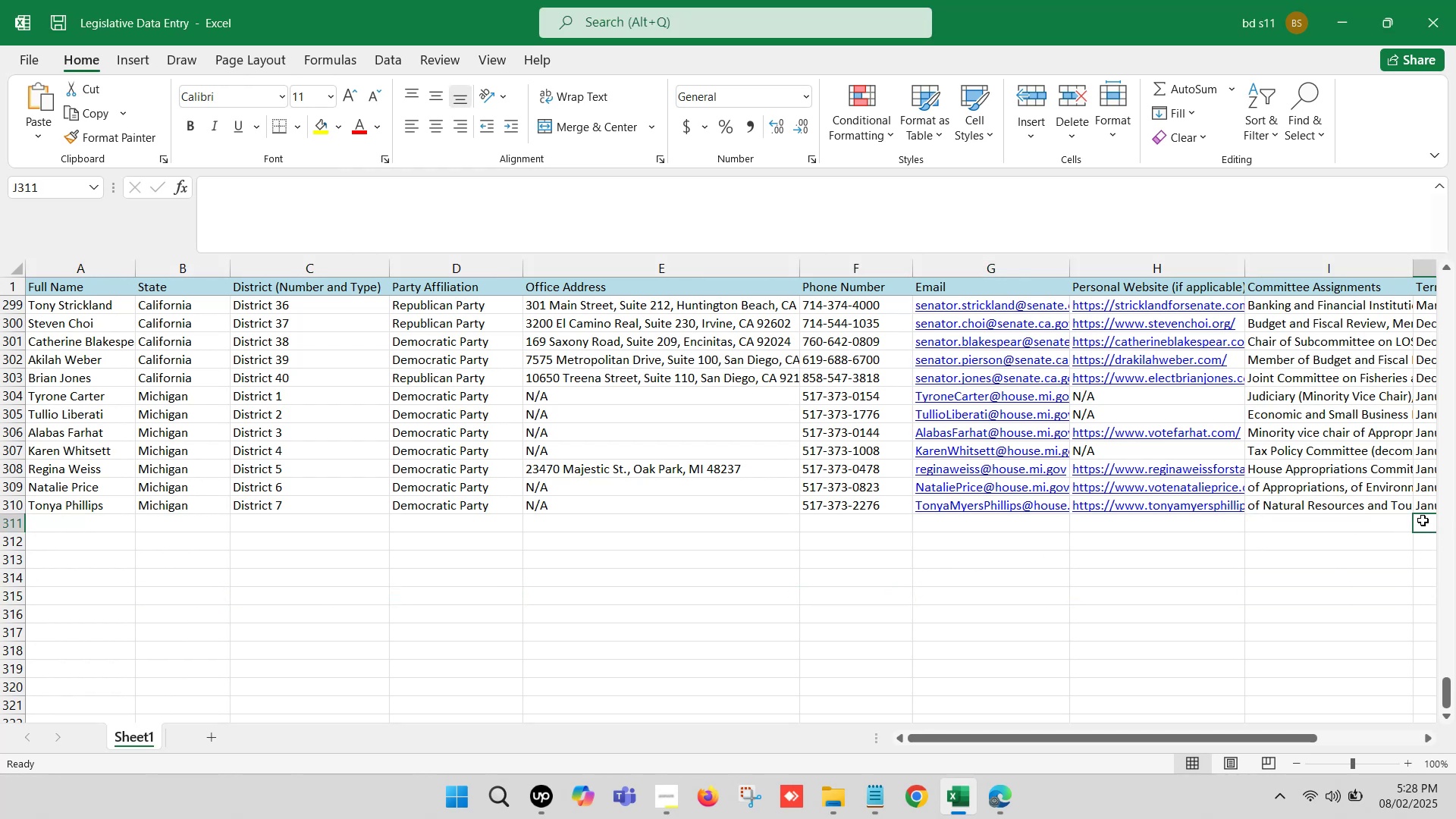 
key(ArrowRight)
 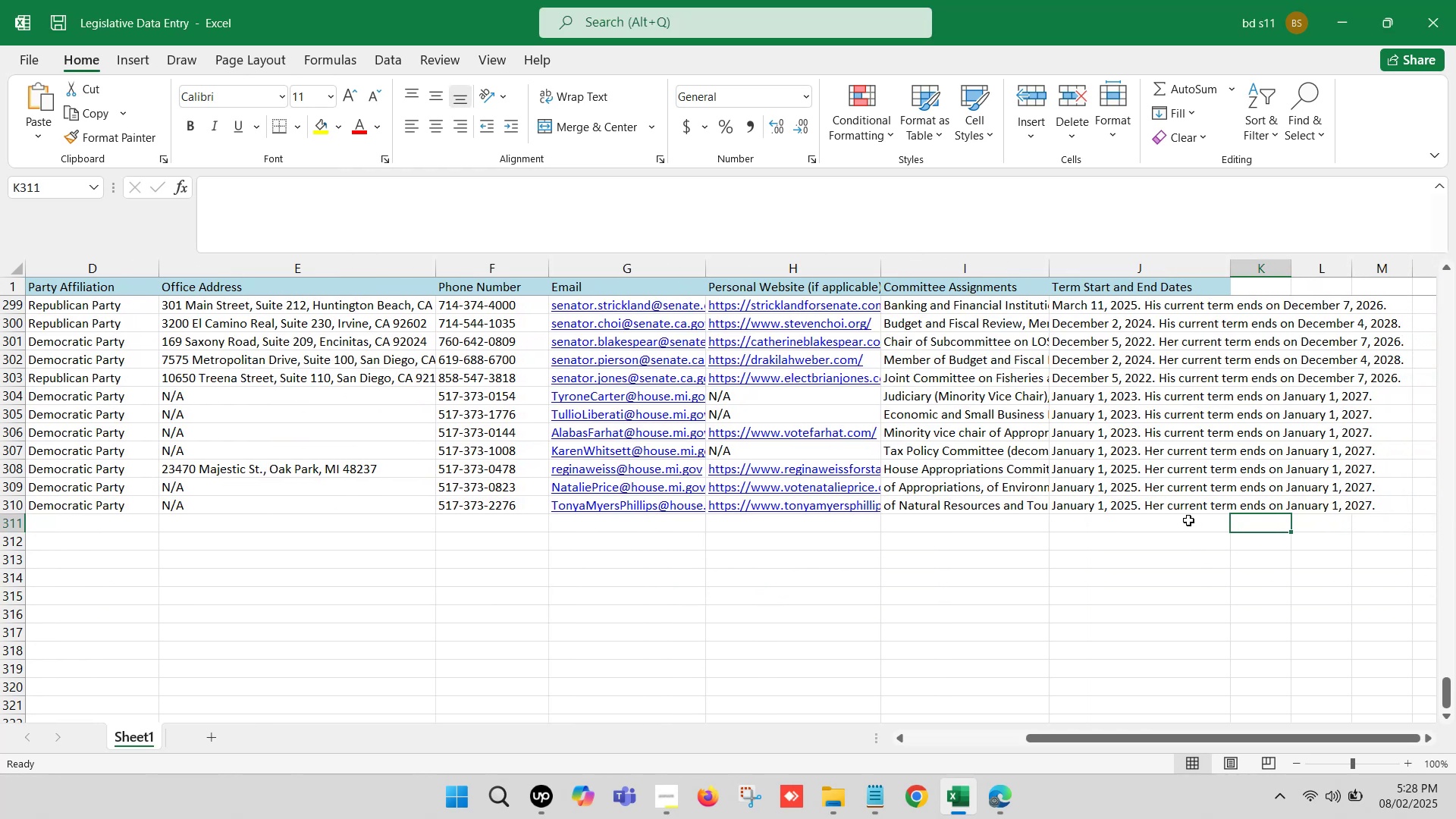 
left_click([1133, 530])
 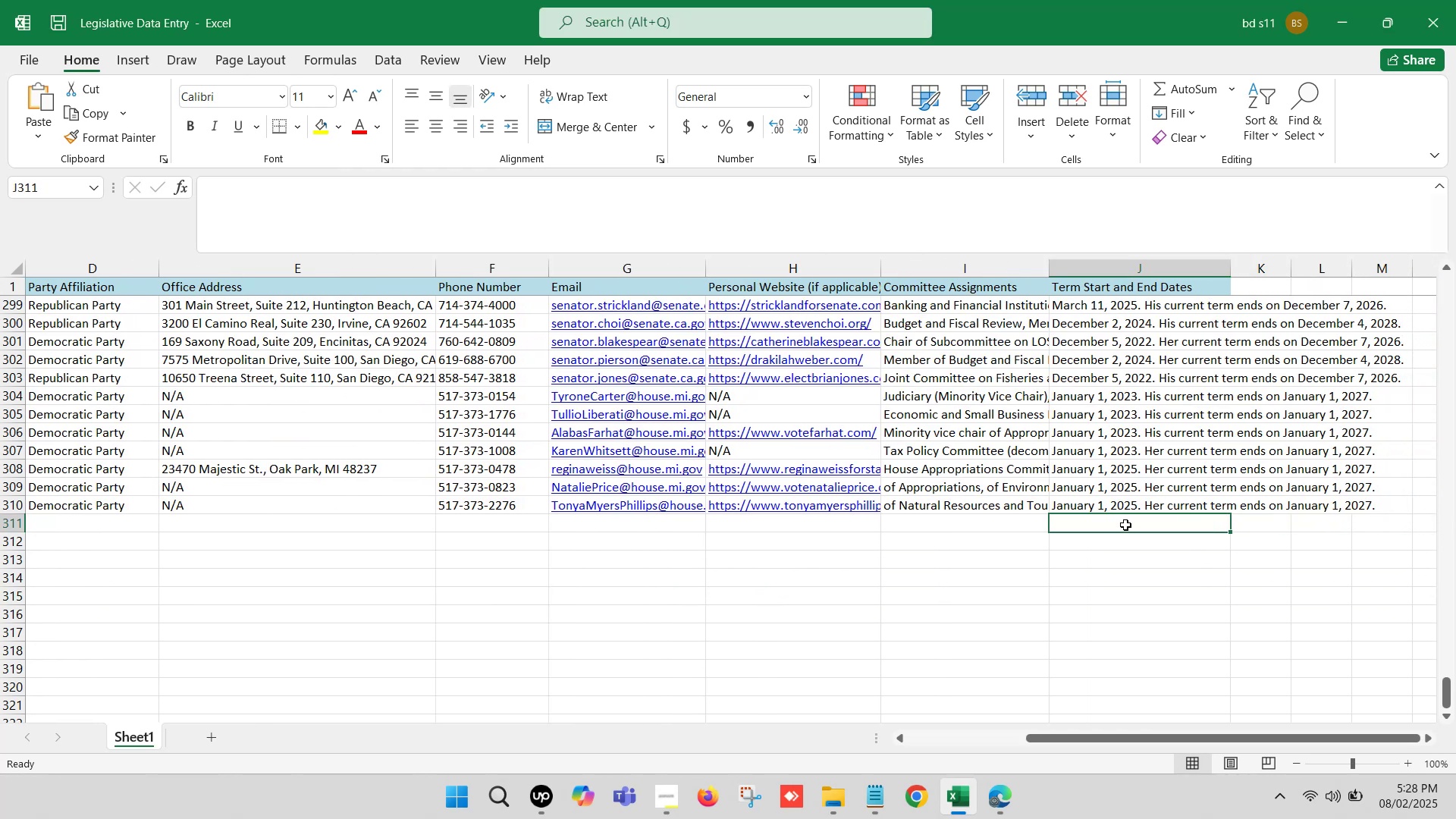 
left_click([1125, 525])
 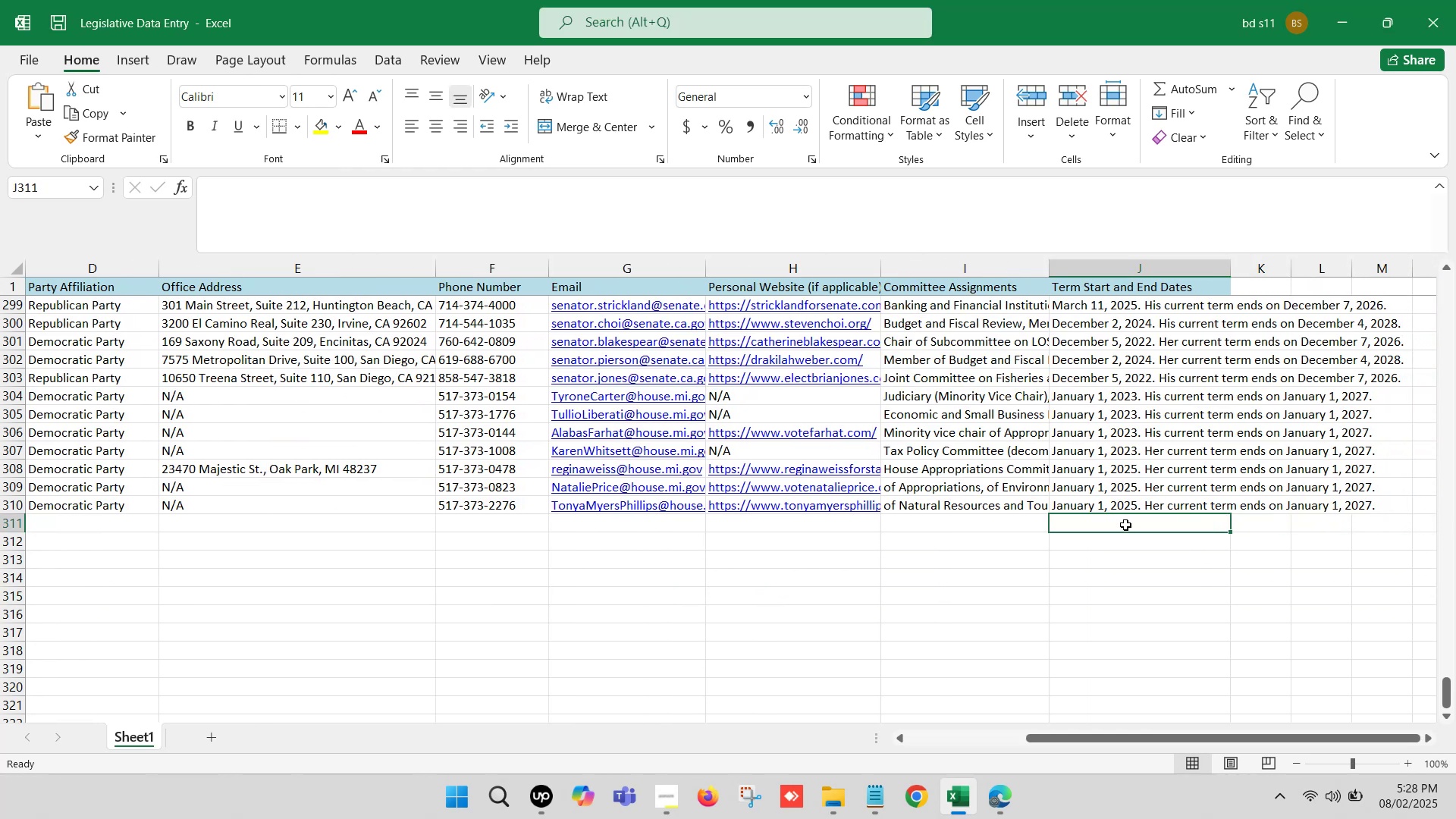 
left_click([1125, 525])
 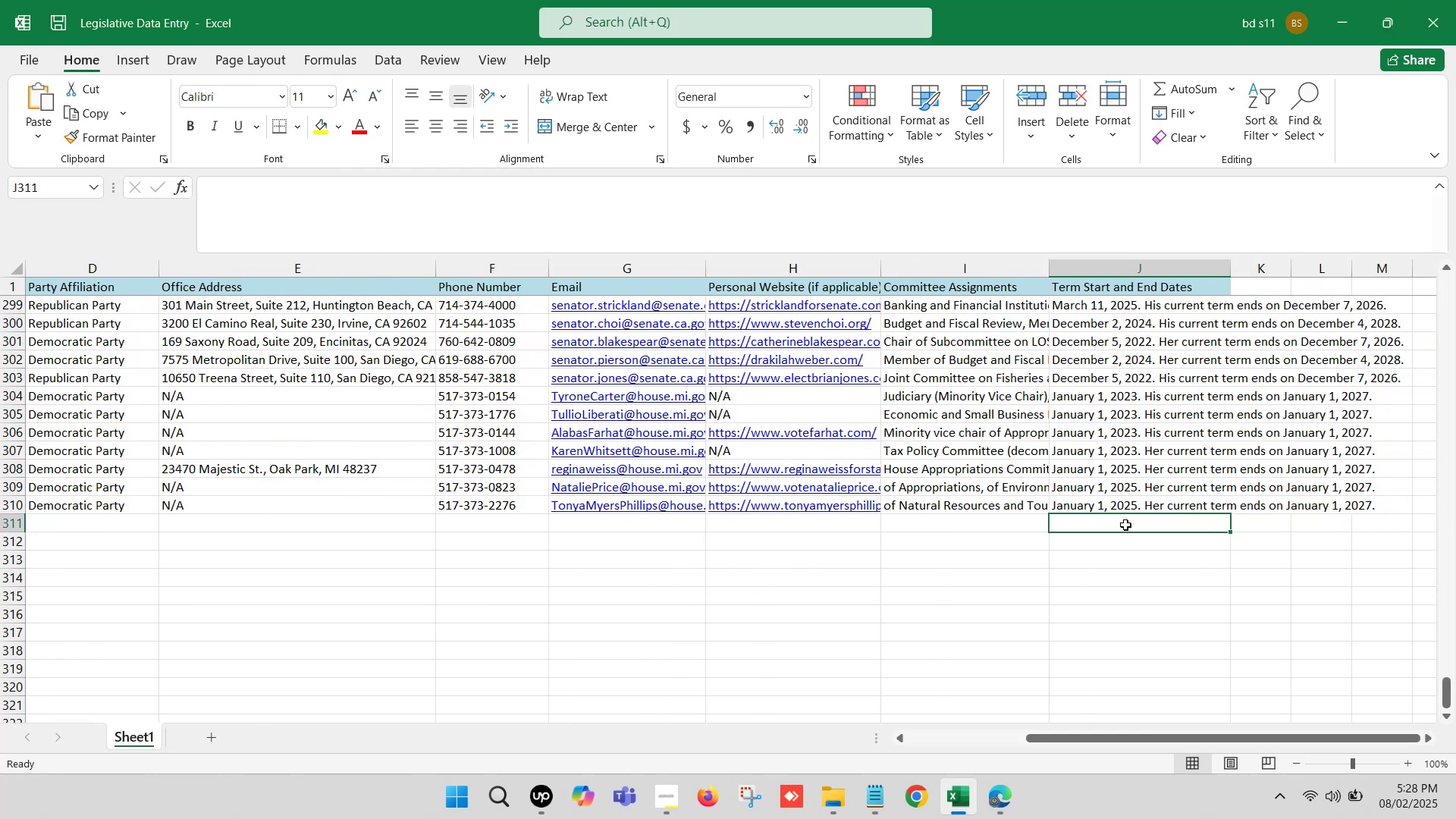 
hold_key(key=ControlLeft, duration=0.86)
 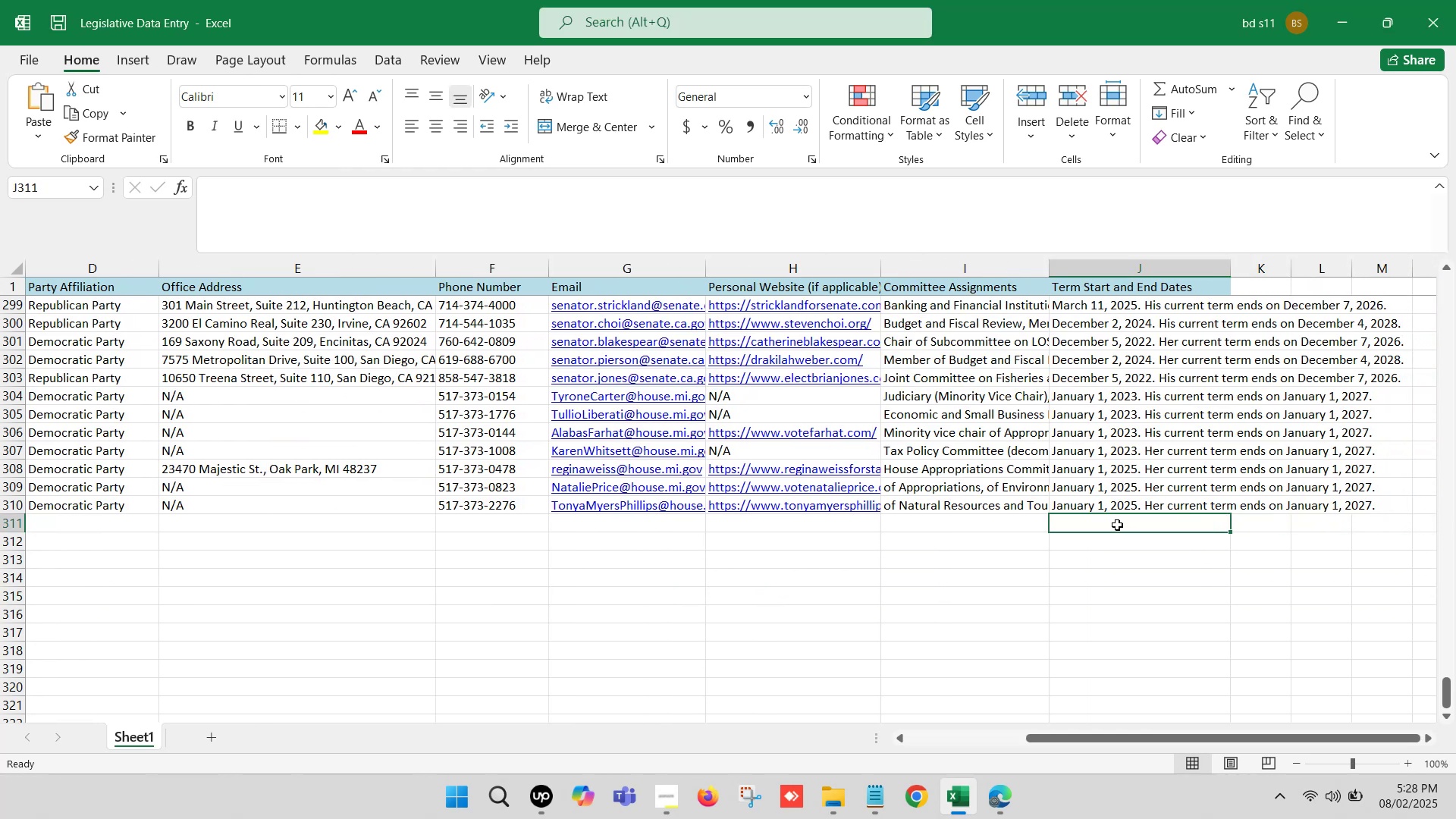 
double_click([1117, 525])
 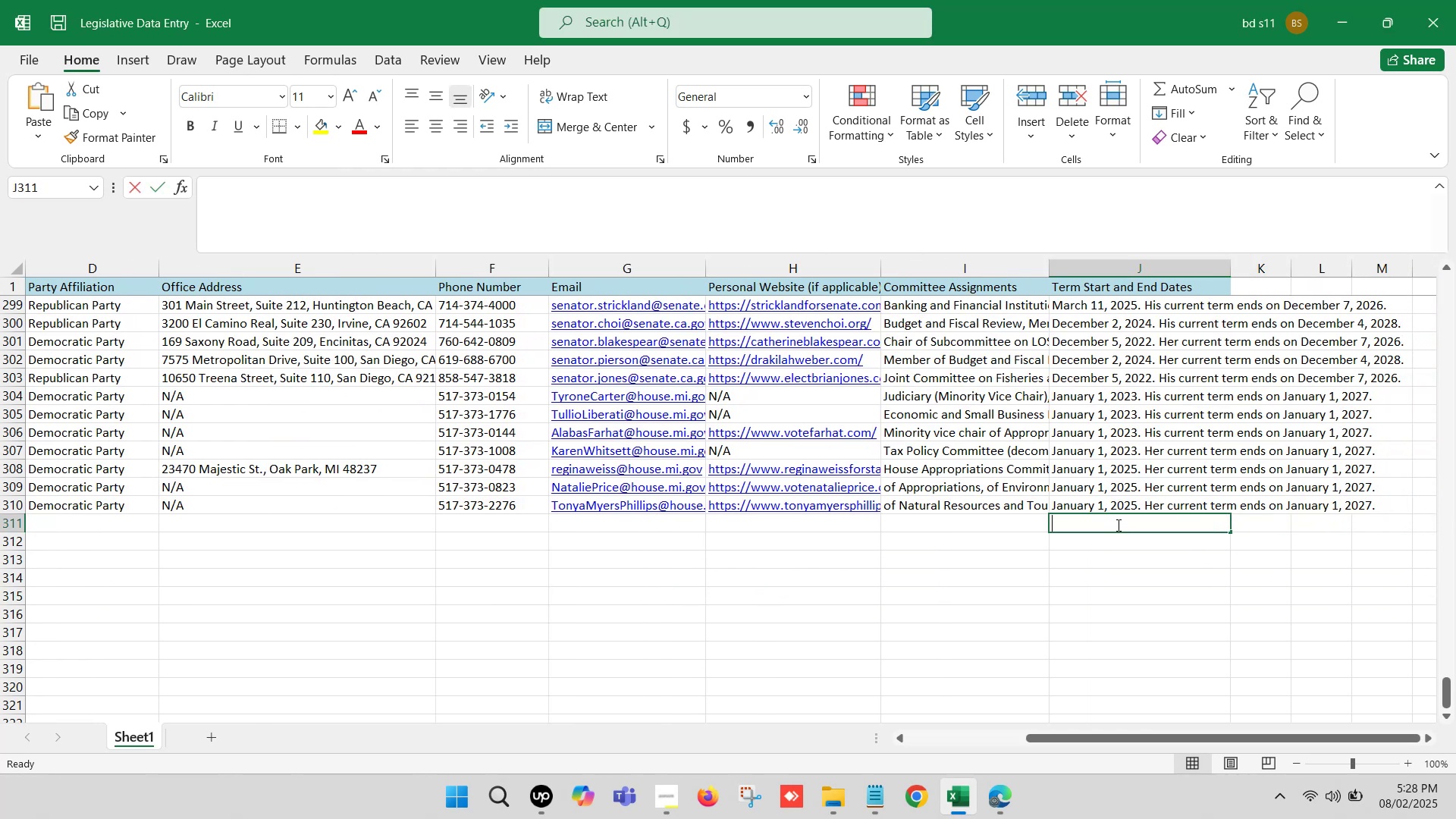 
key(Control+V)
 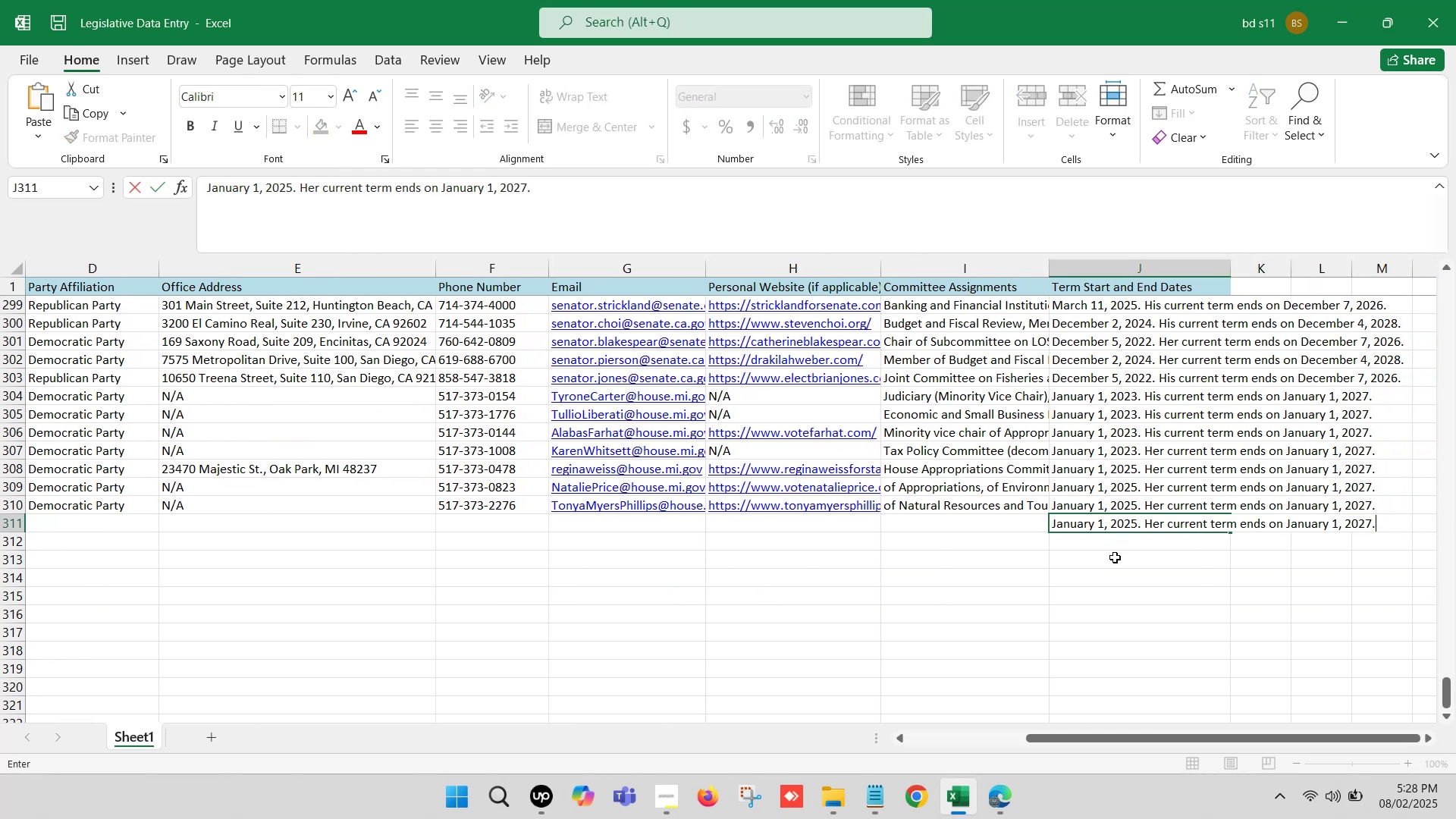 
left_click([1115, 557])
 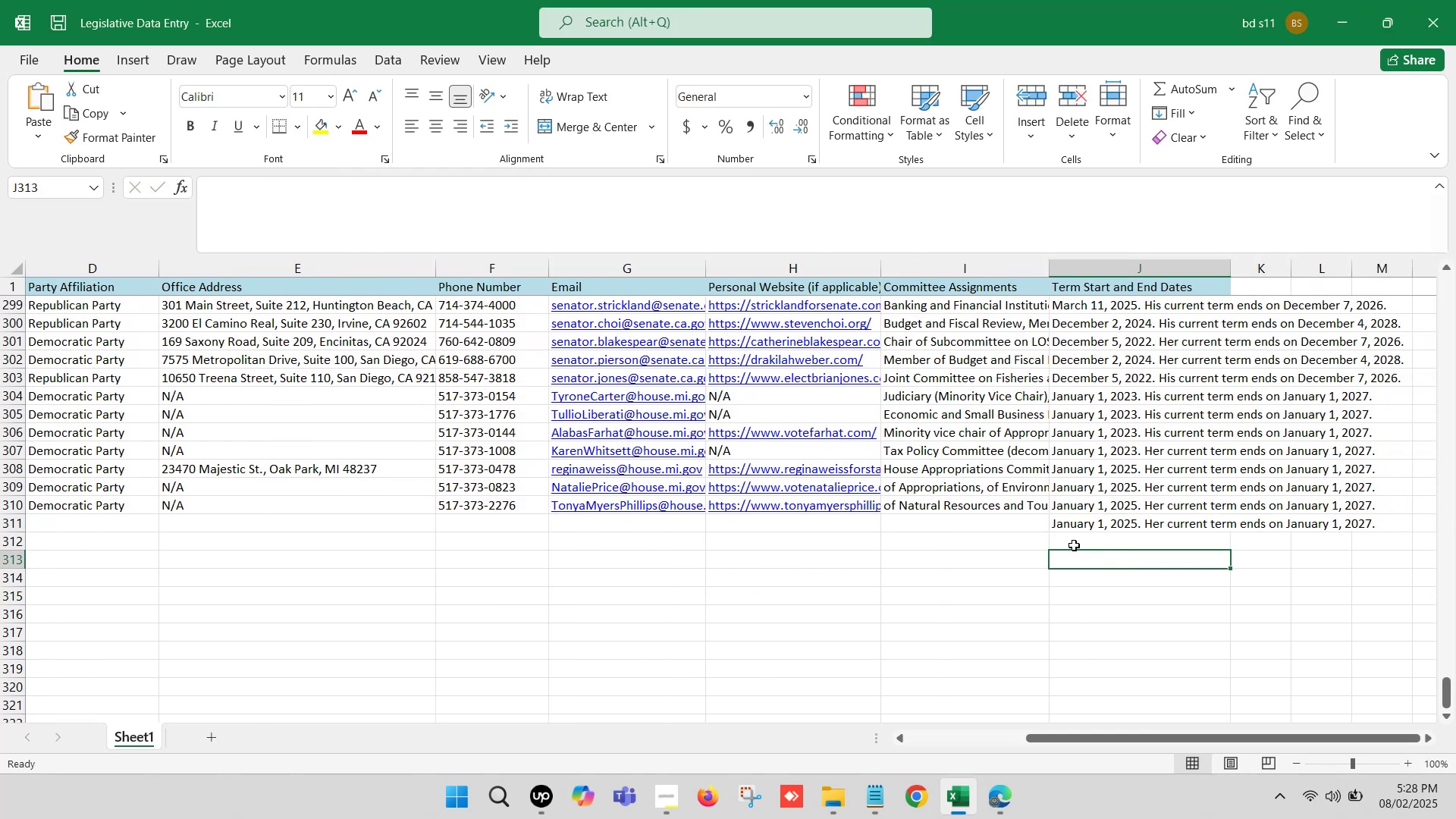 
key(Control+S)
 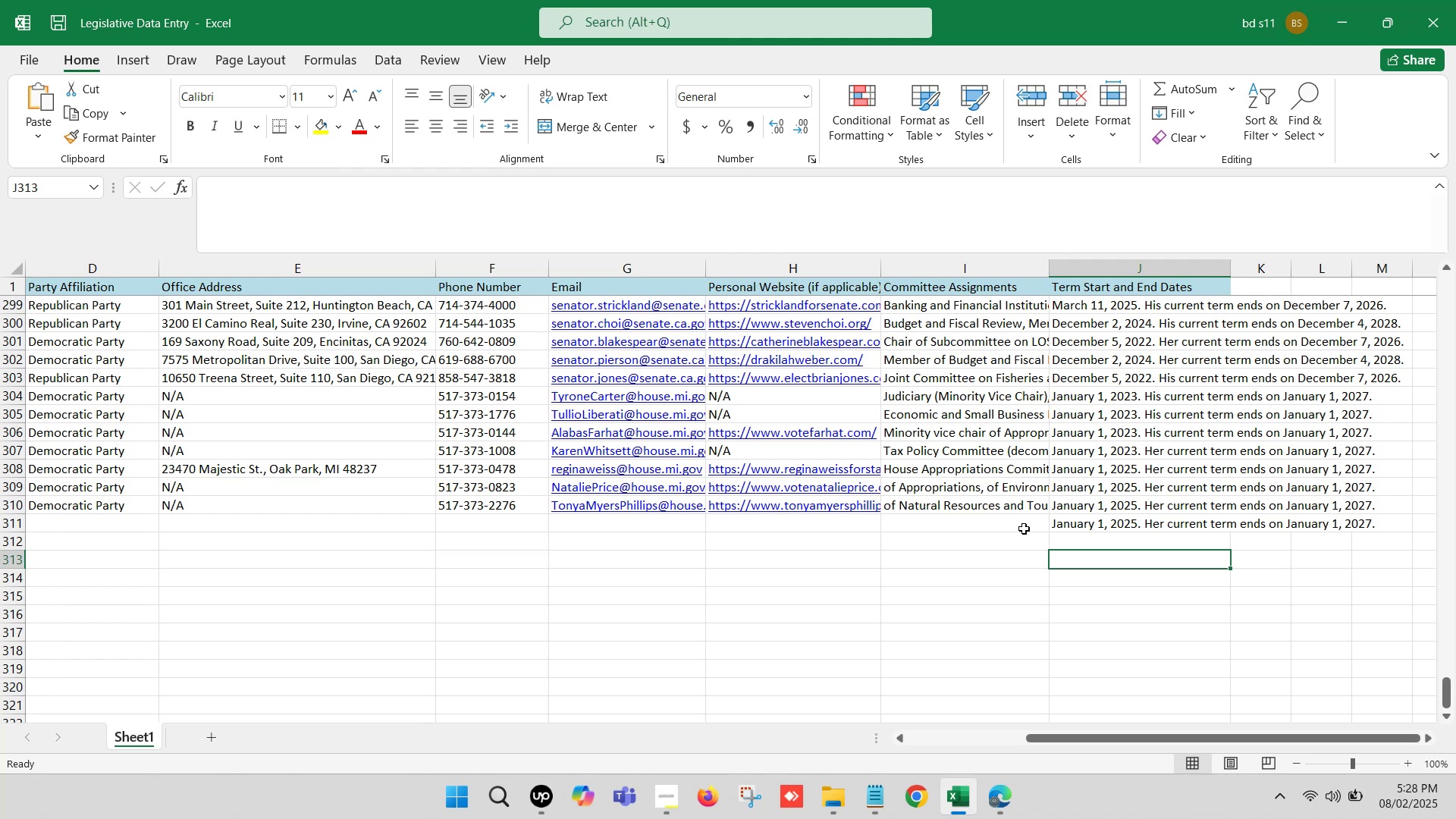 
left_click([1023, 526])
 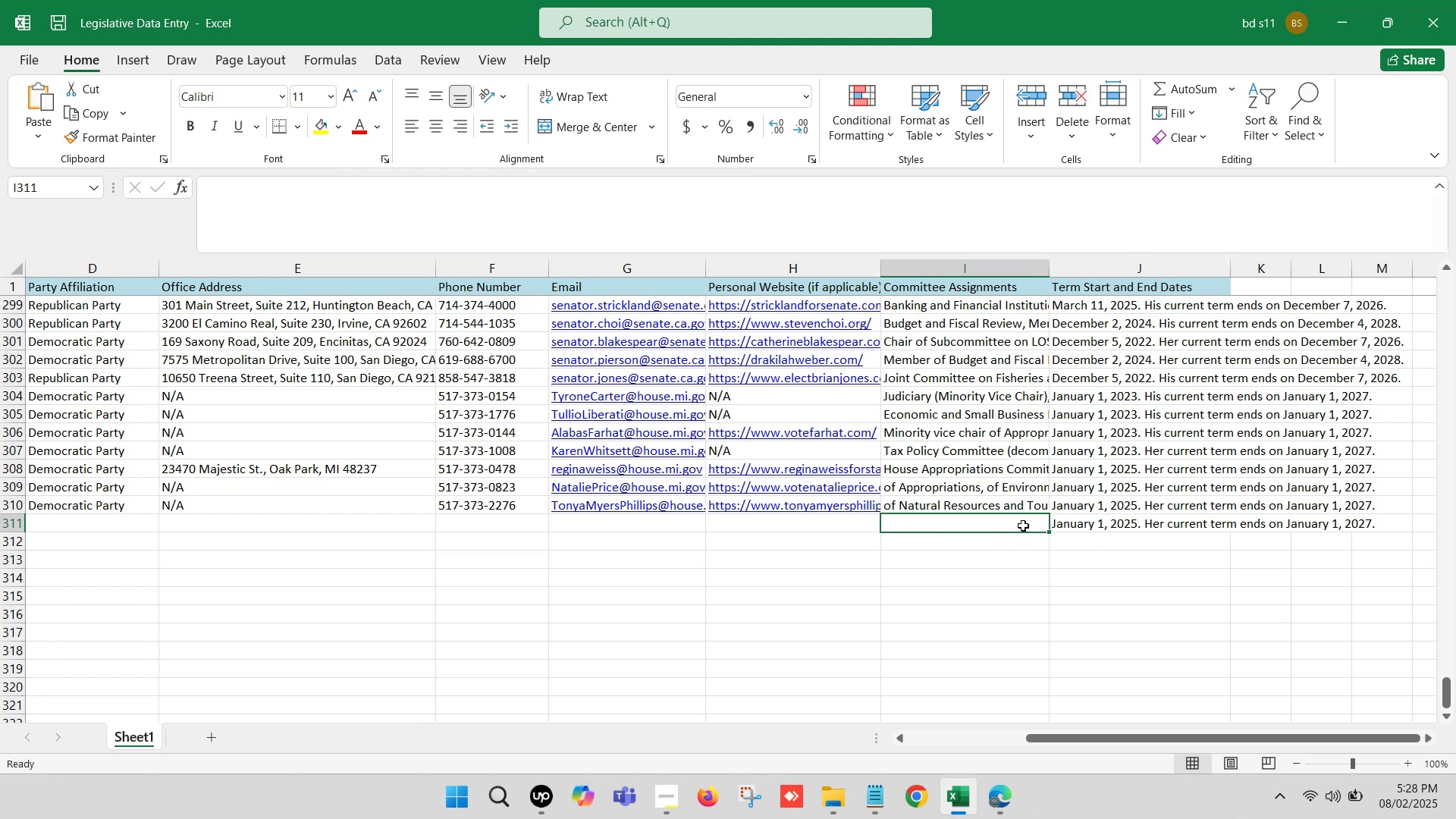 
hold_key(key=ArrowLeft, duration=1.11)
 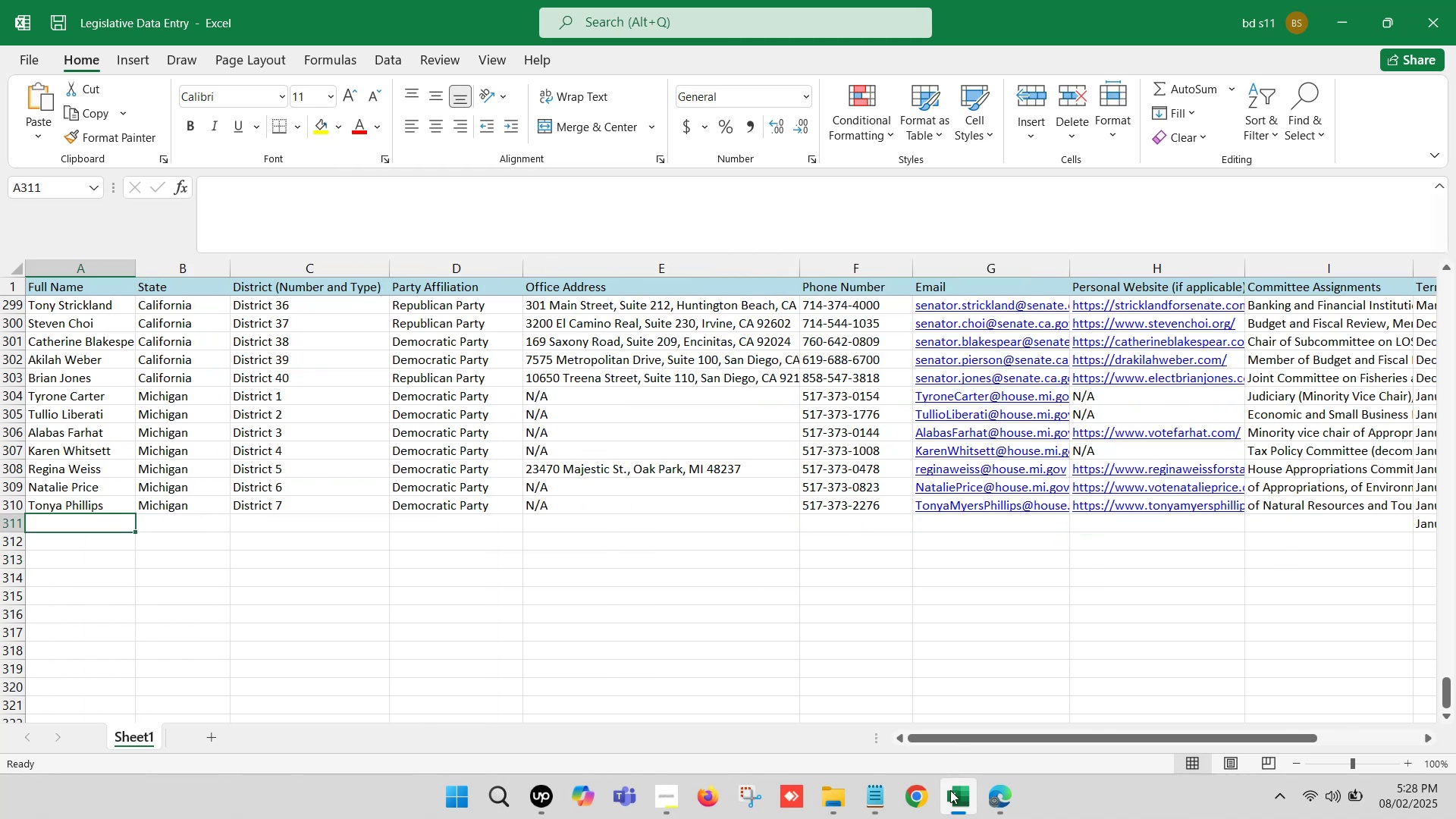 
left_click([952, 792])
 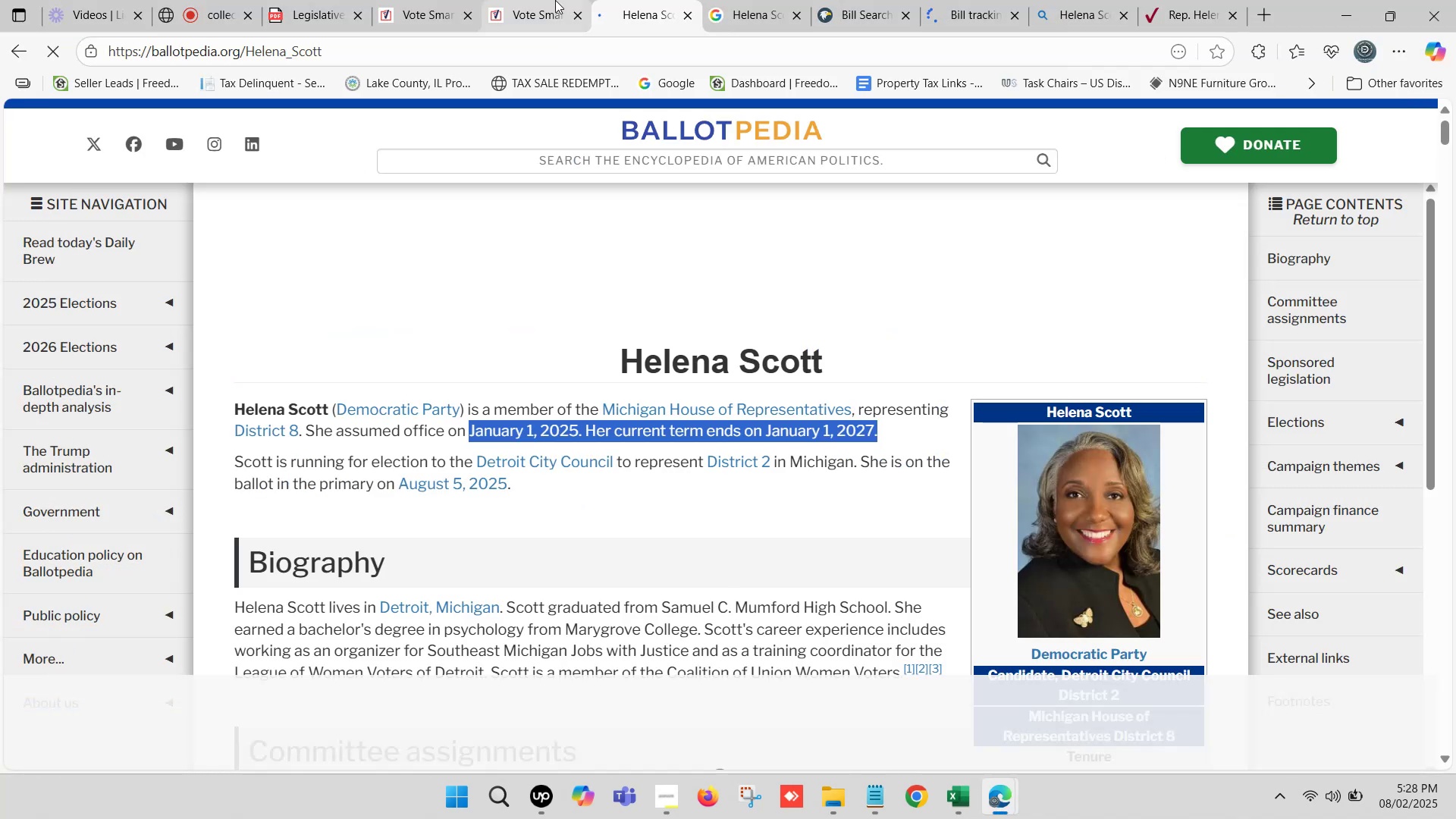 
double_click([379, 0])
 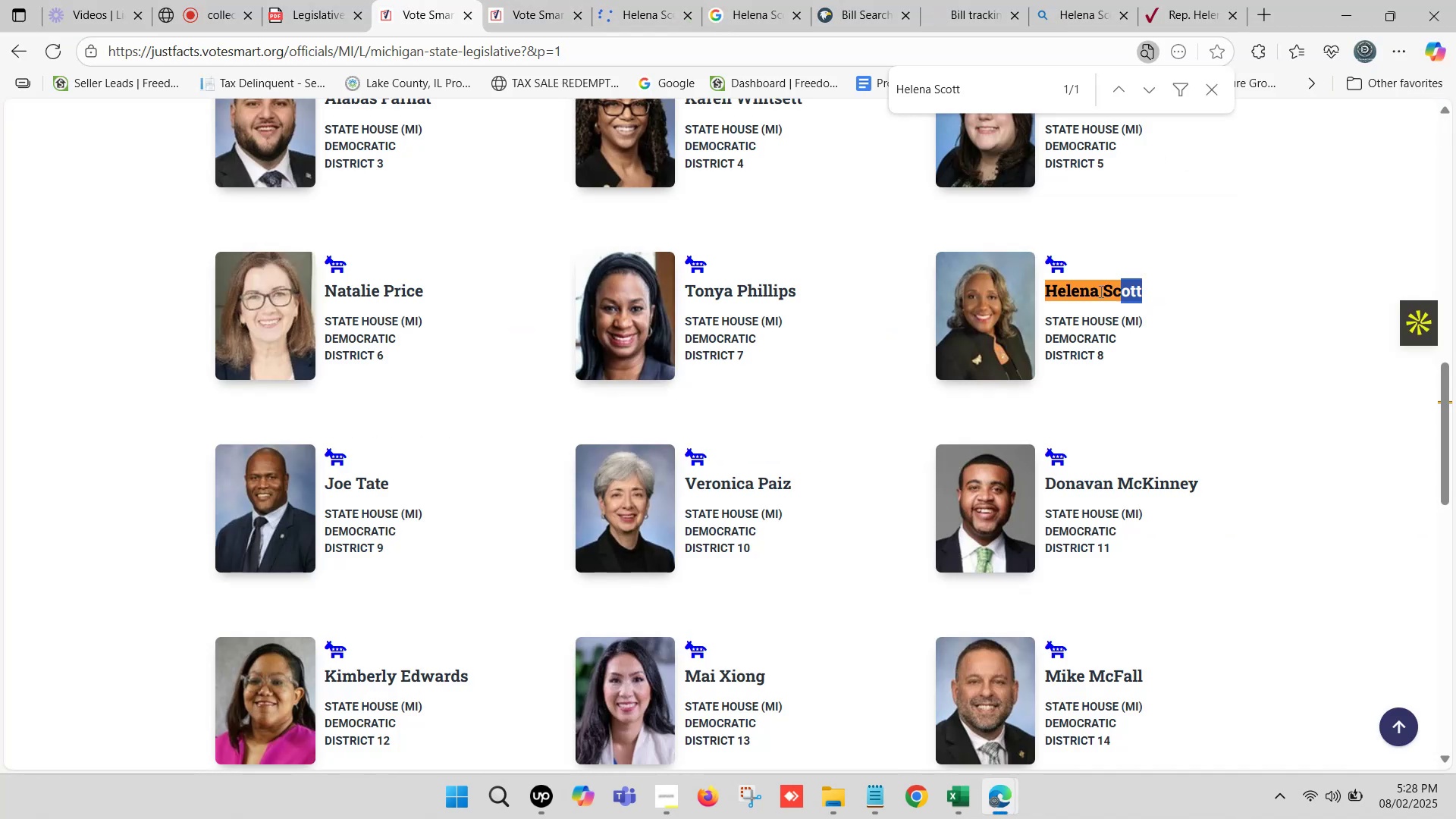 
key(Control+ControlLeft)
 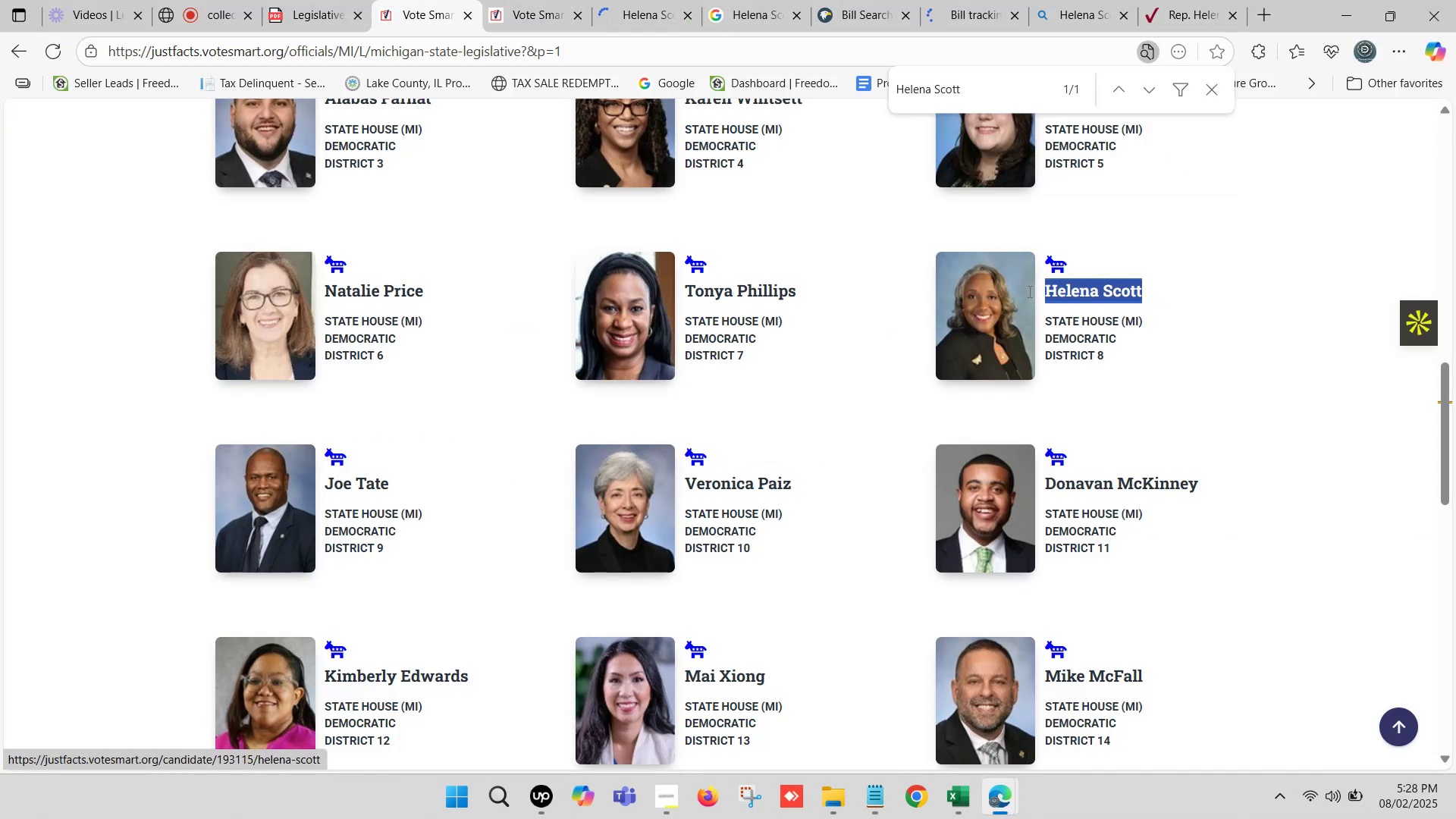 
key(Control+C)
 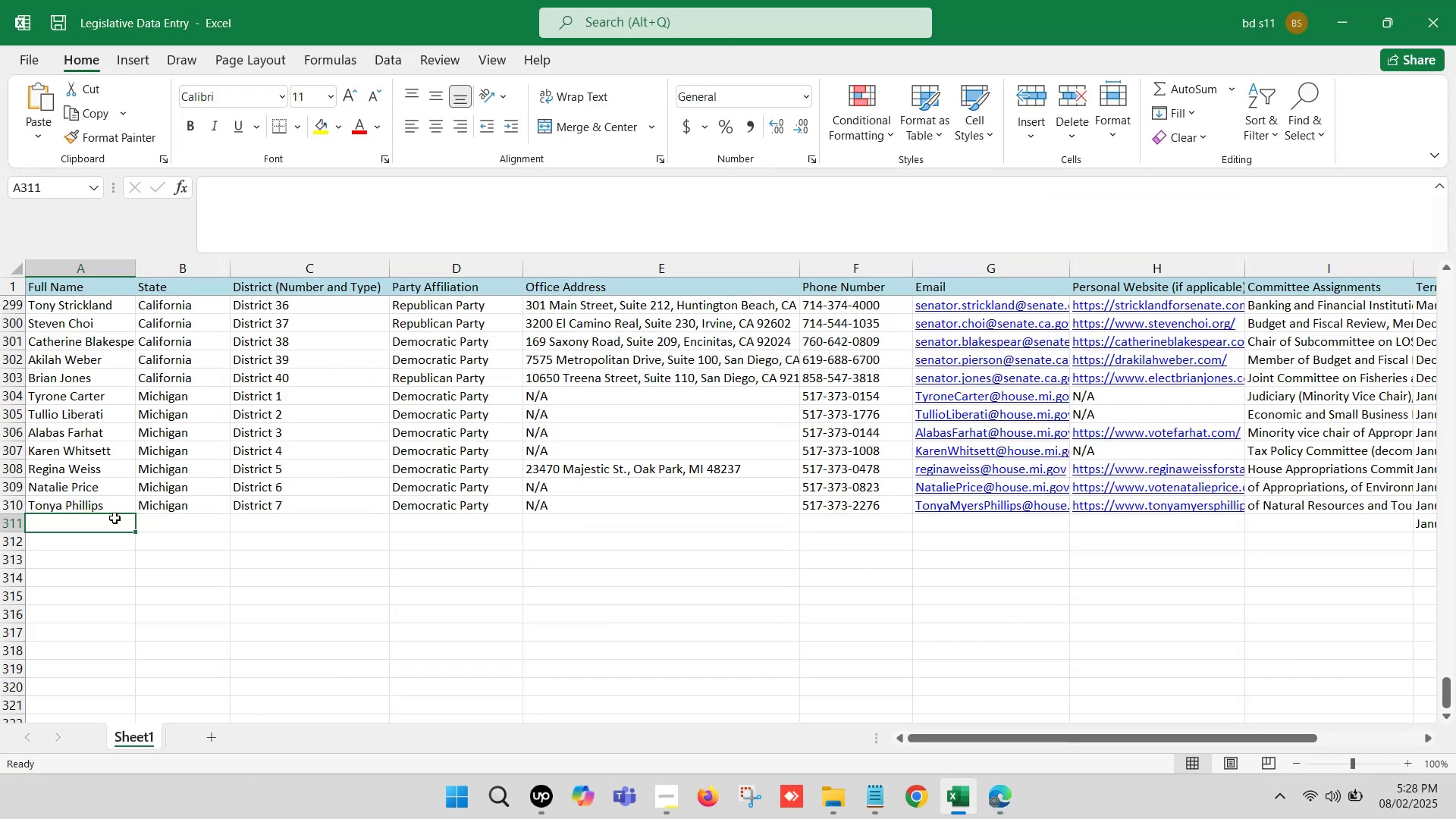 
left_click([86, 525])
 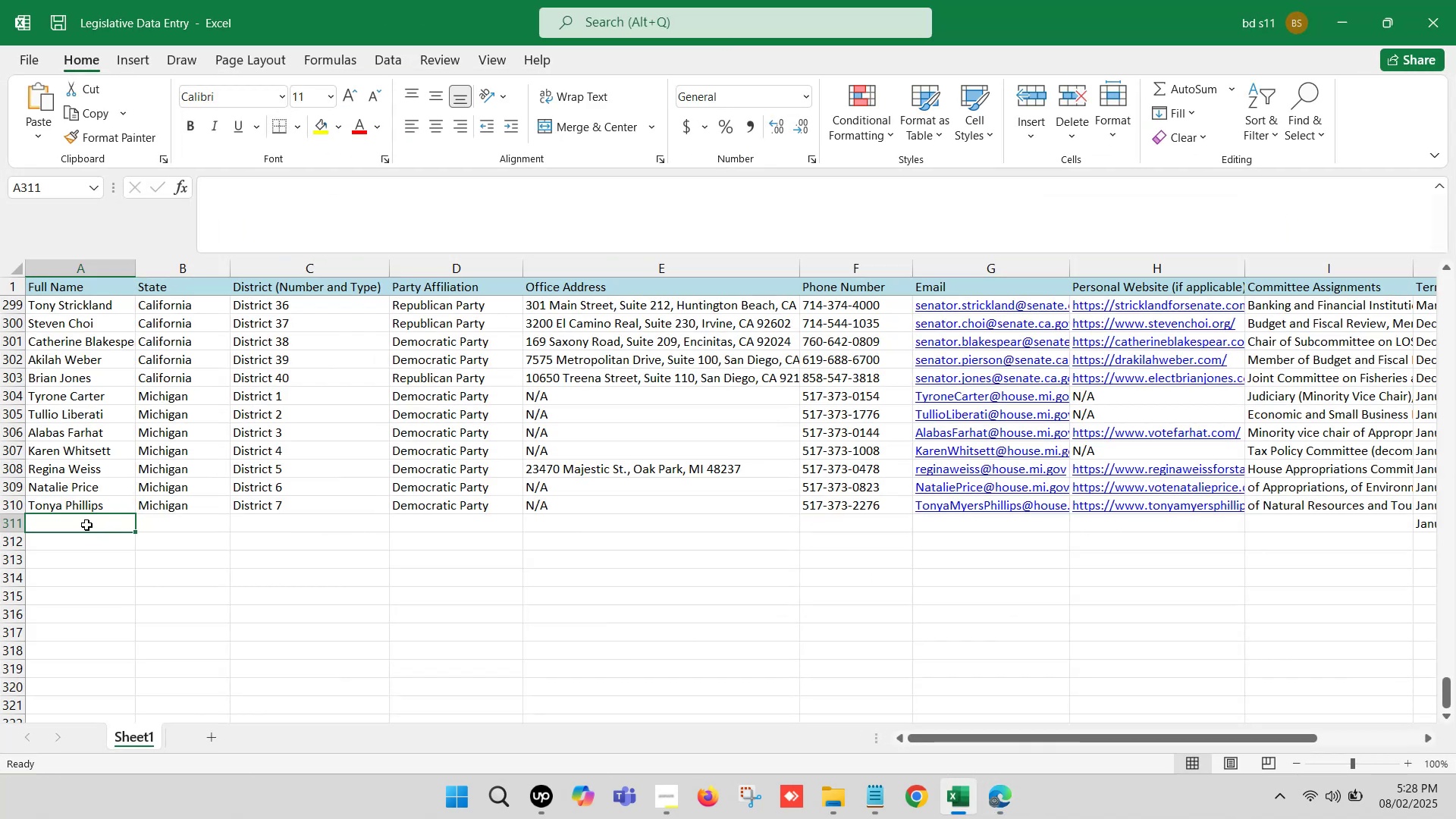 
double_click([86, 525])
 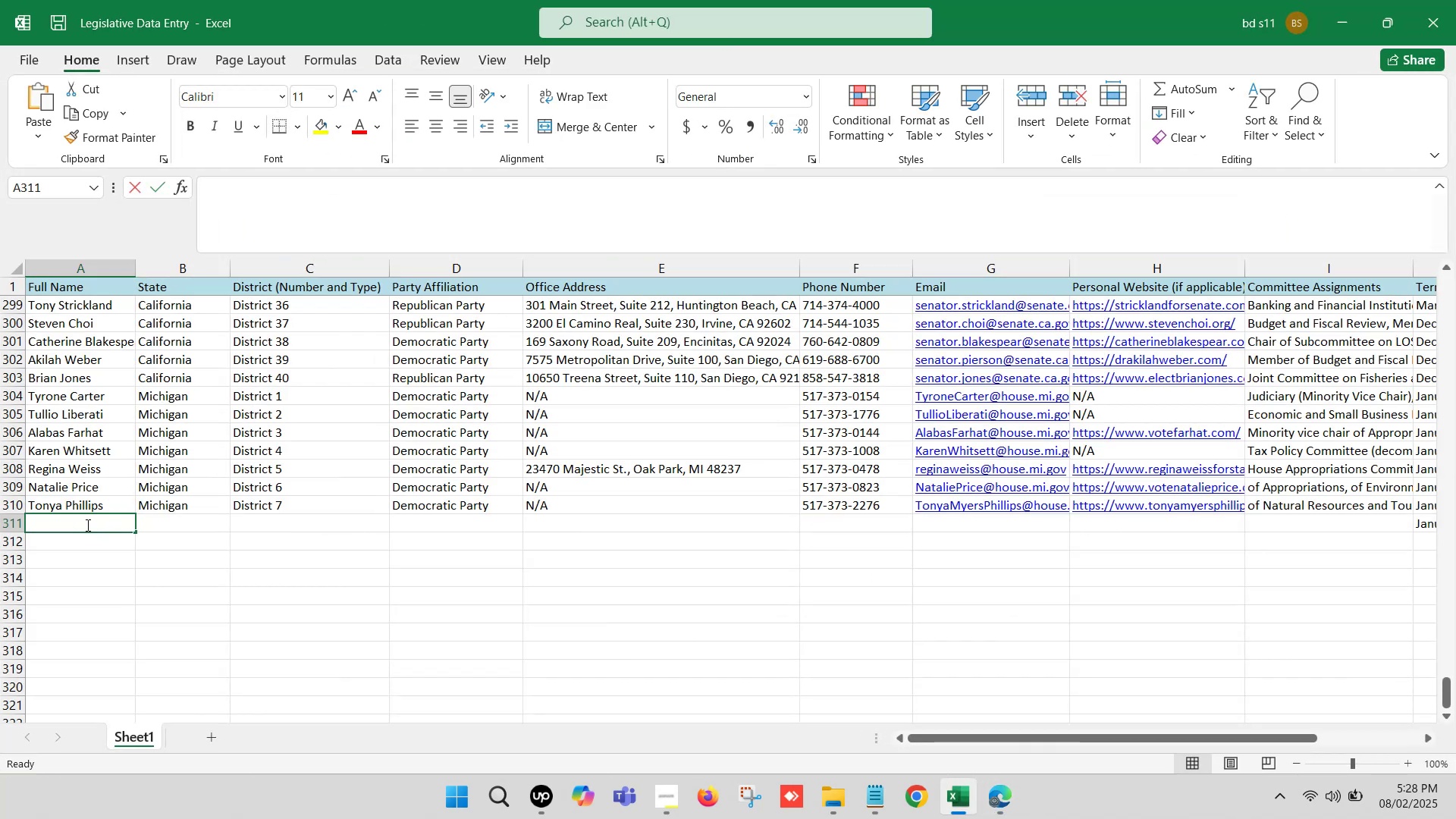 
key(Control+V)
 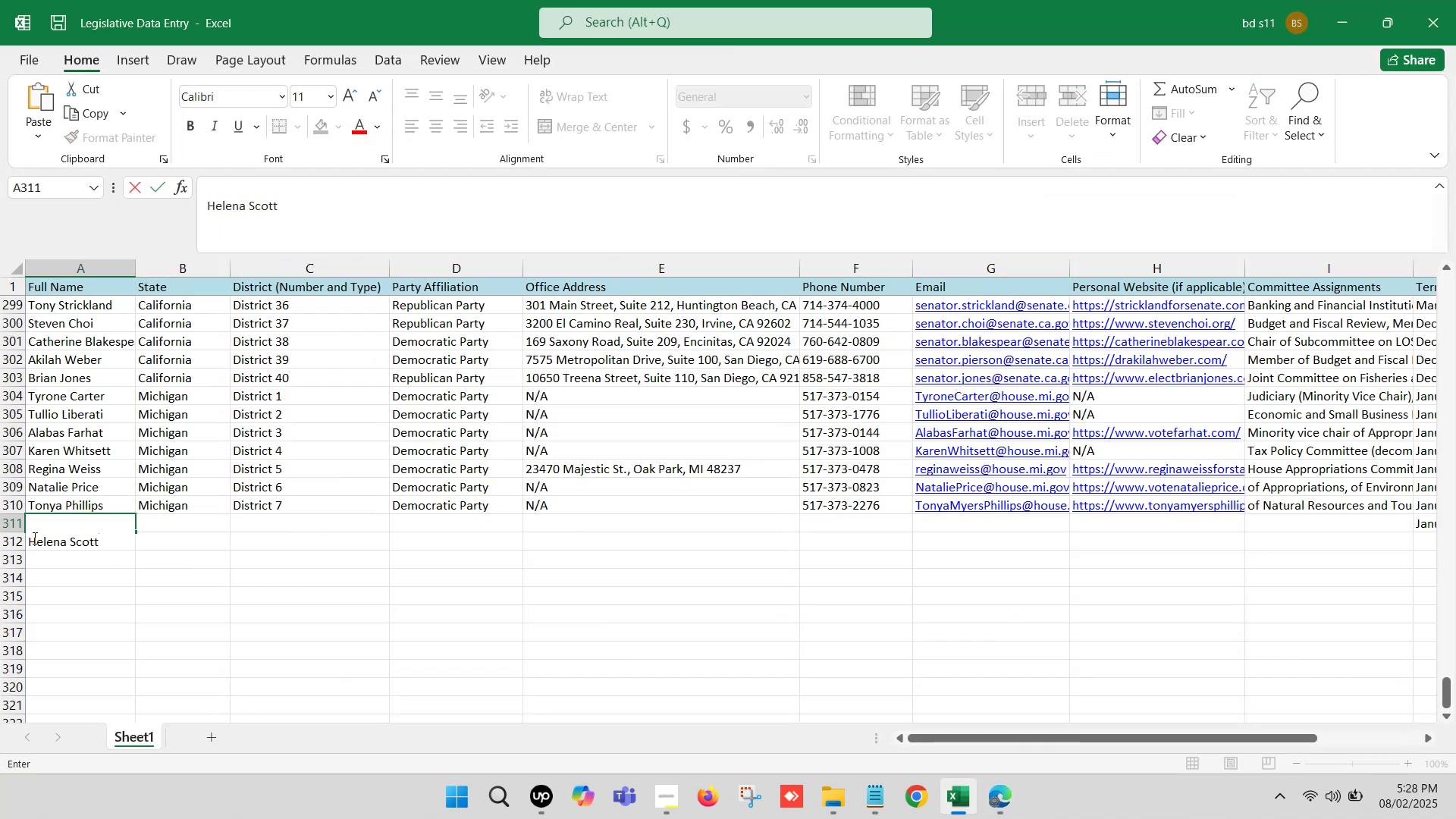 
left_click([30, 537])
 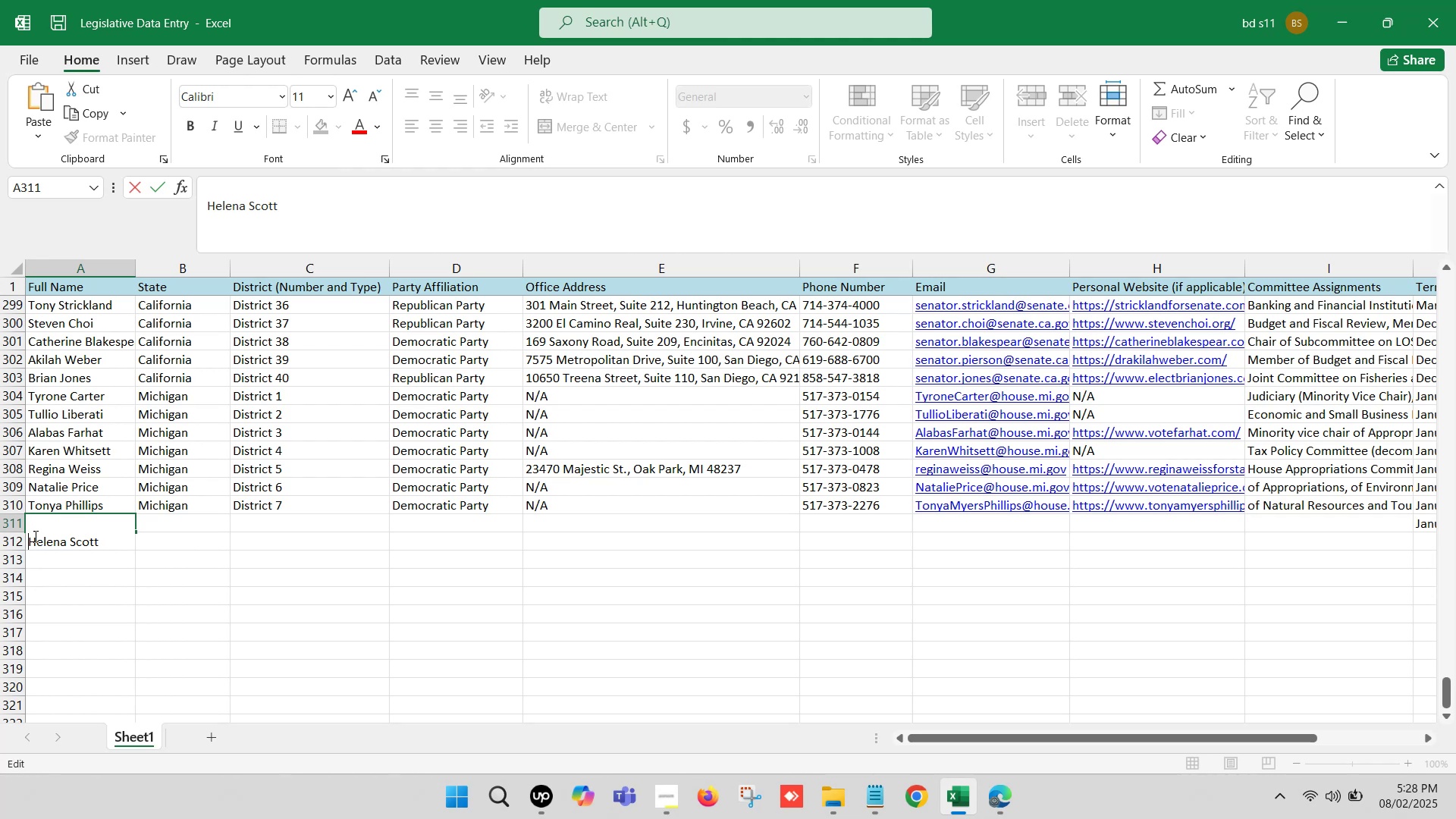 
key(Backspace)
 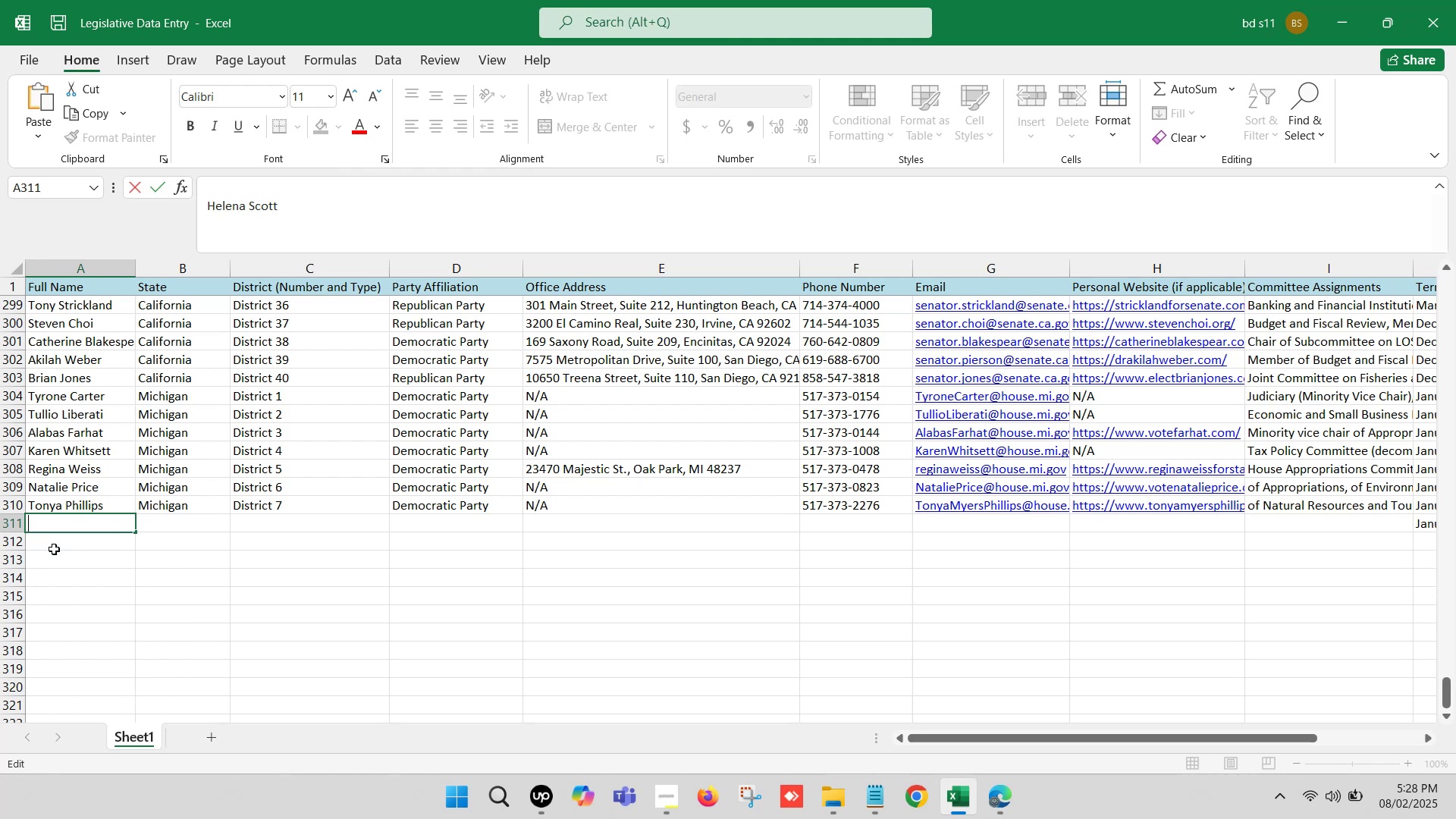 
key(Backspace)
 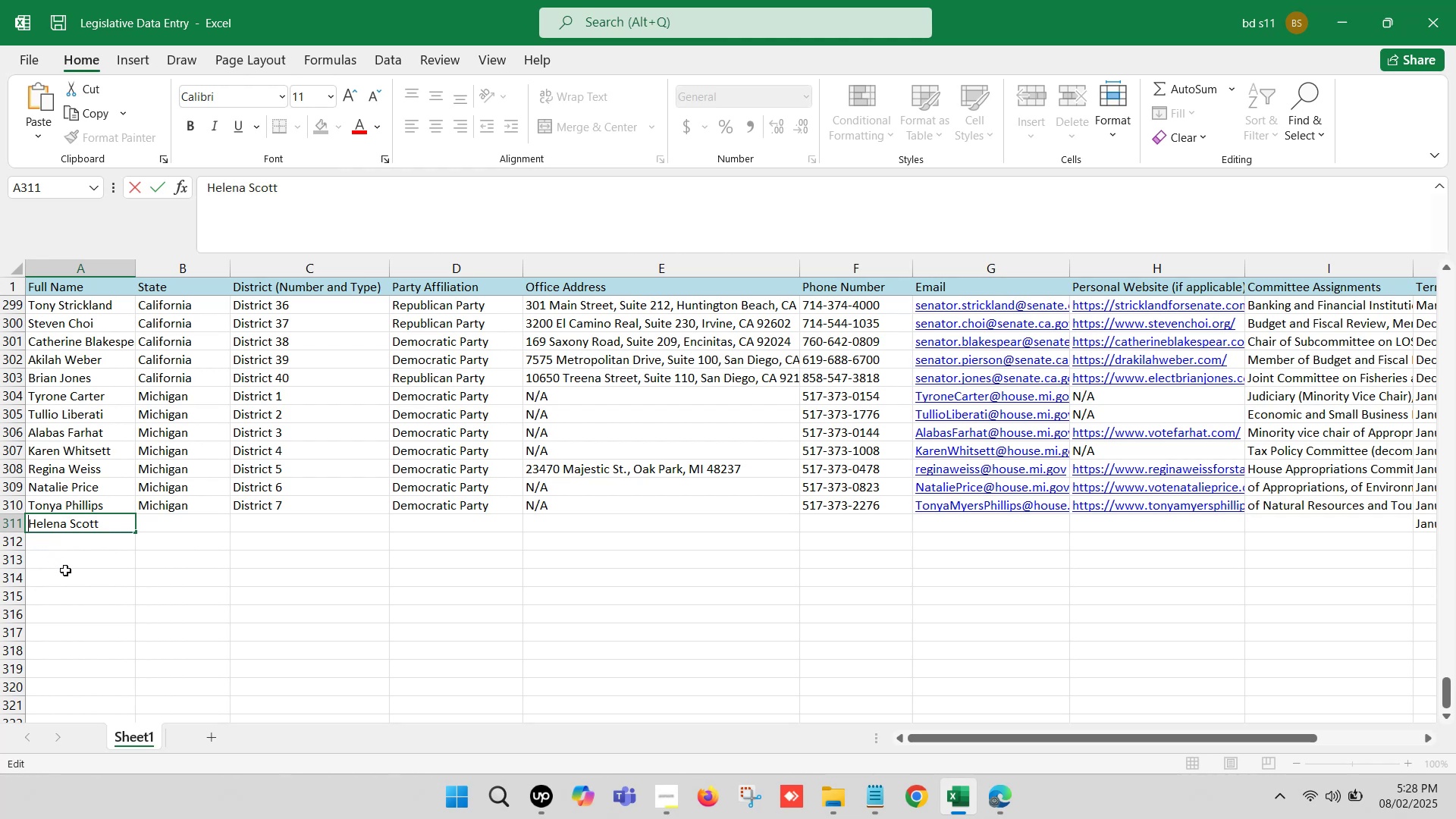 
left_click([68, 570])
 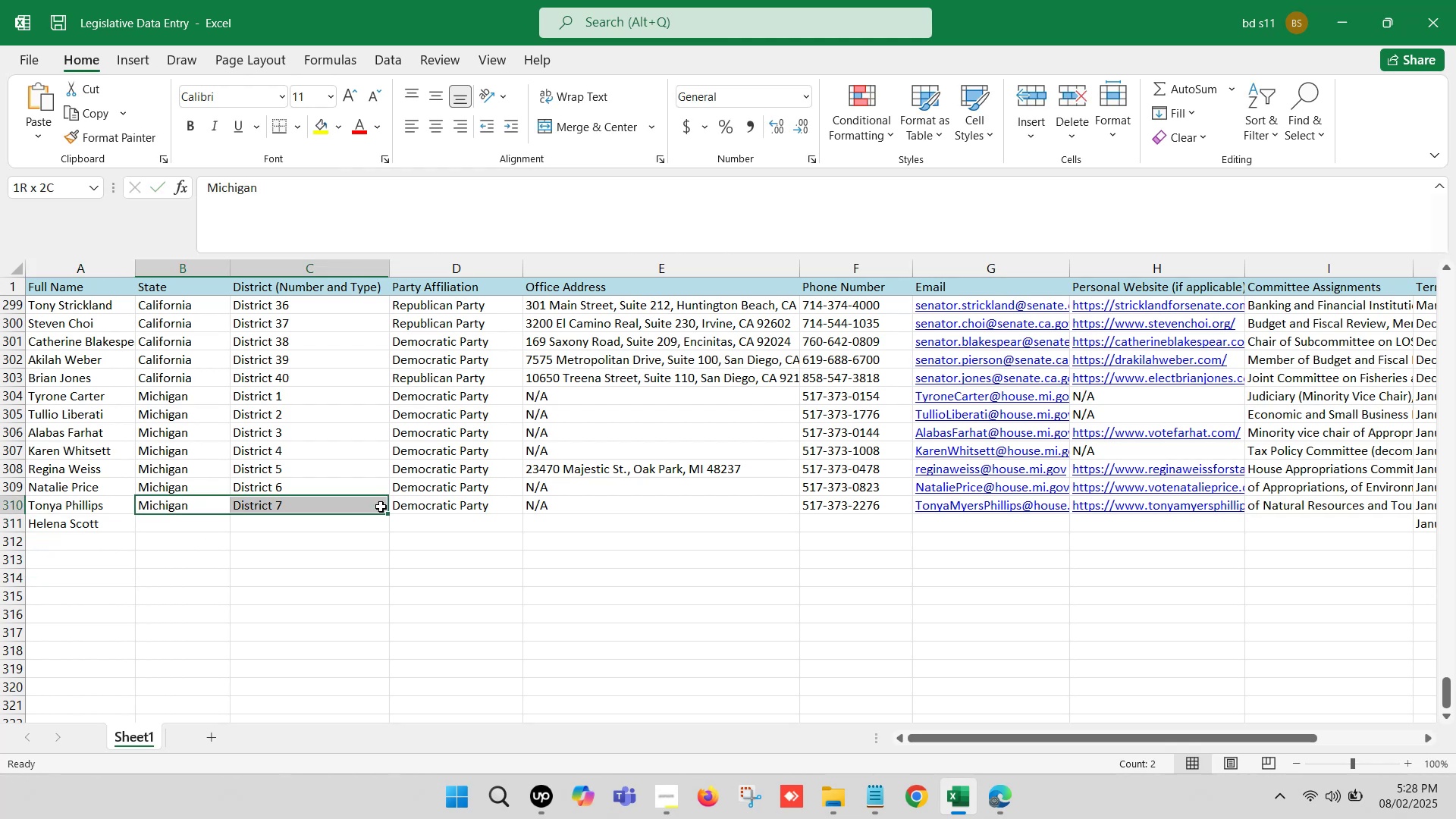 
key(Control+ControlLeft)
 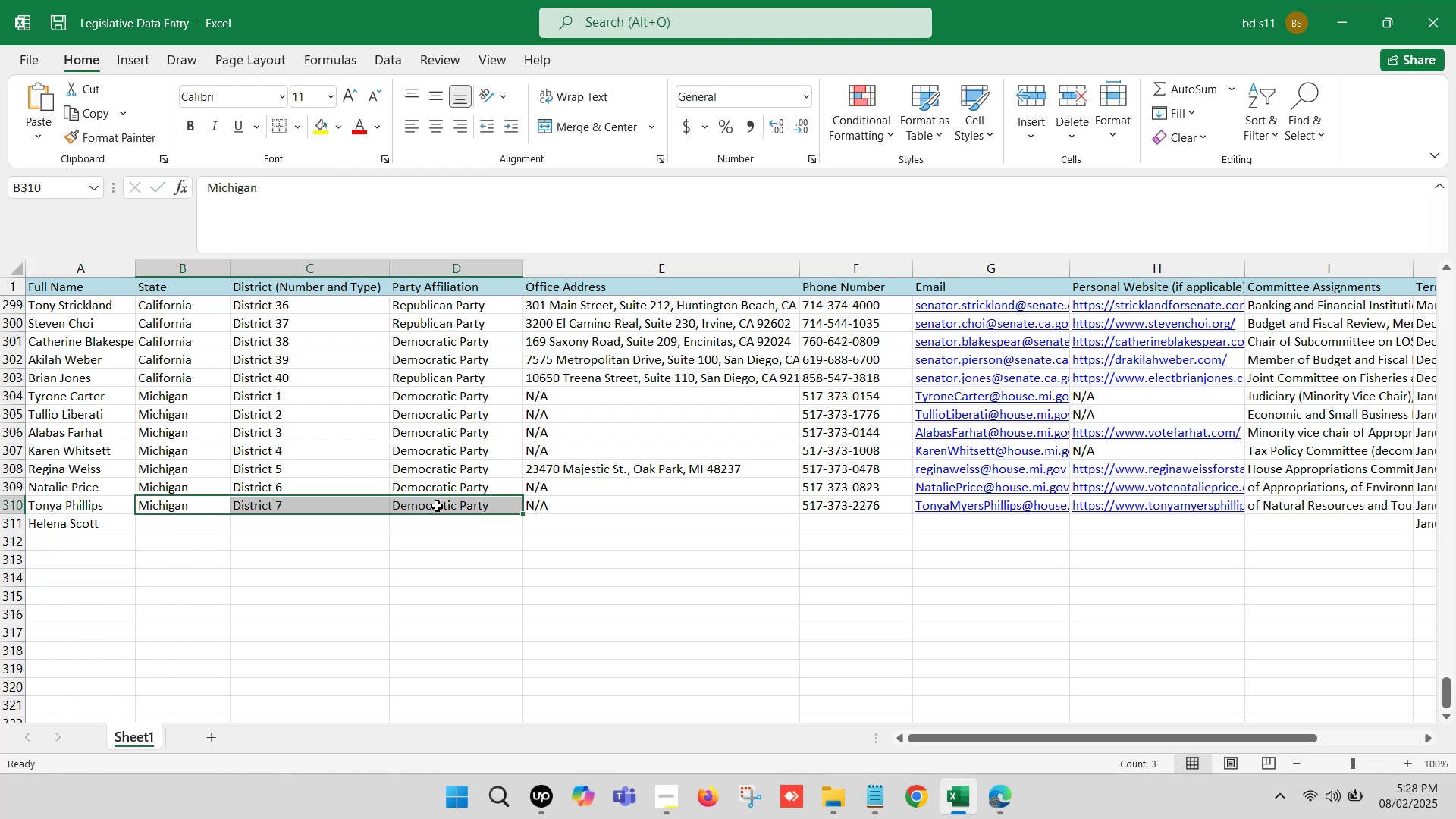 
key(Control+C)
 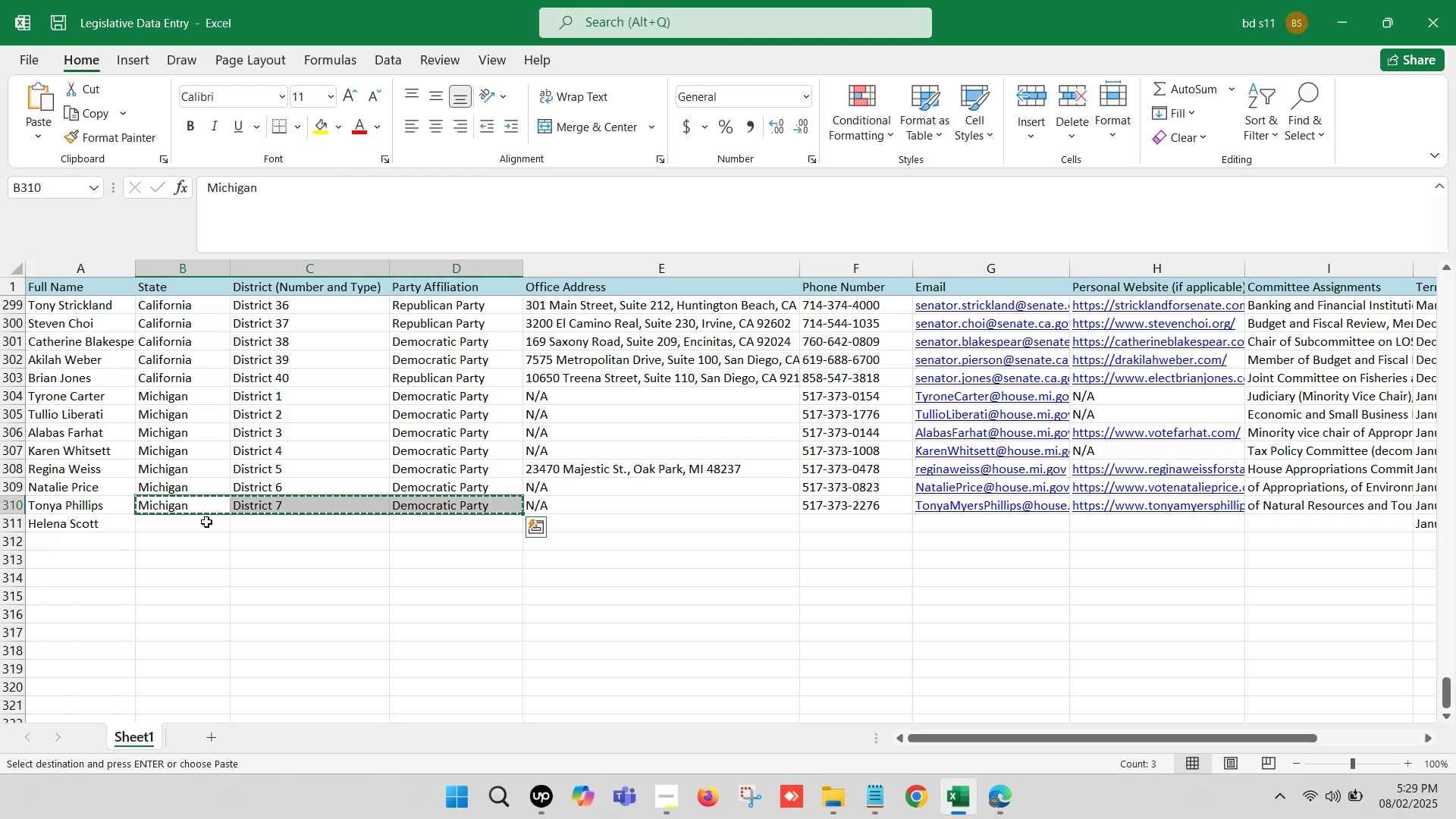 
left_click([206, 522])
 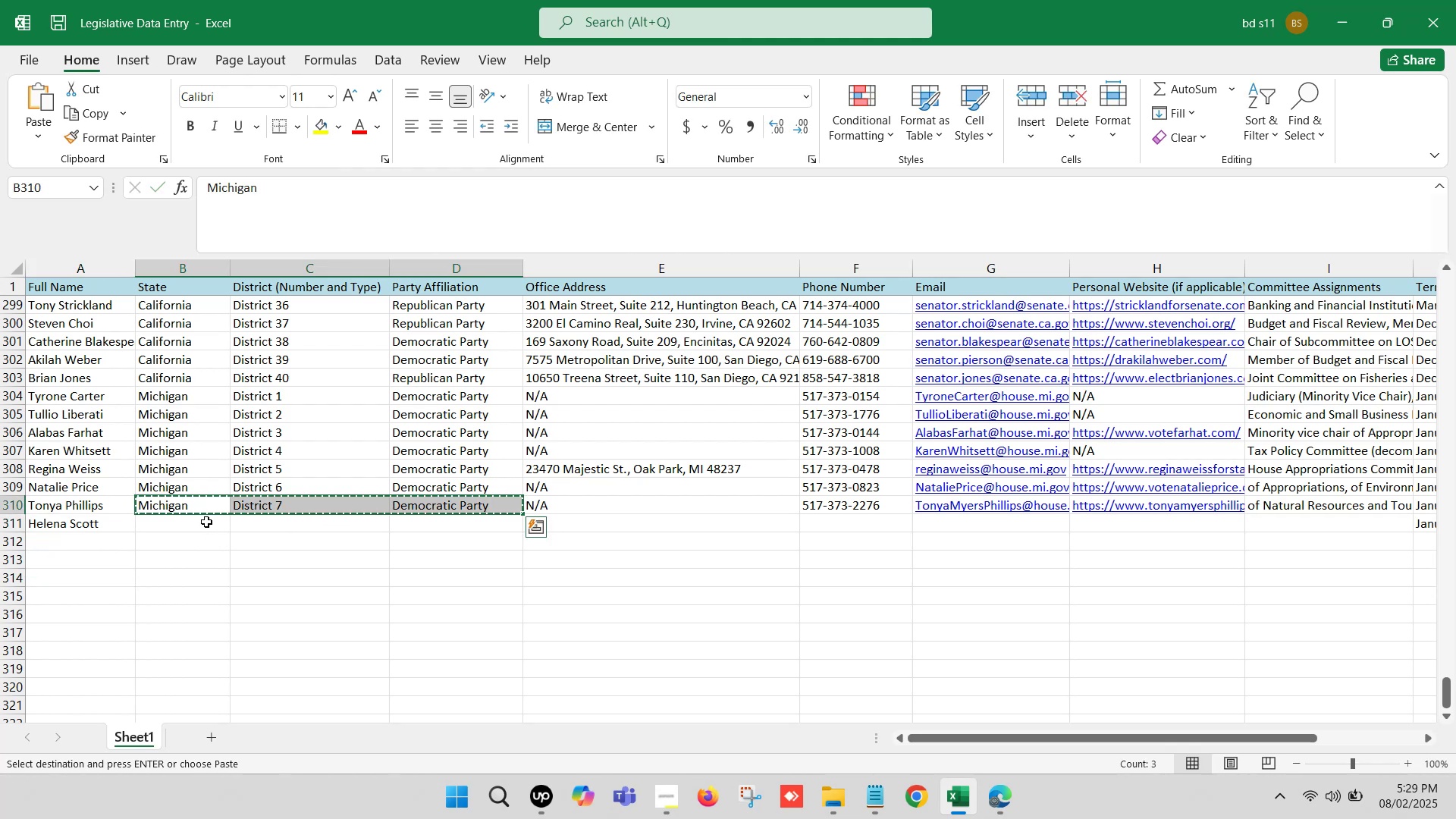 
key(Control+ControlLeft)
 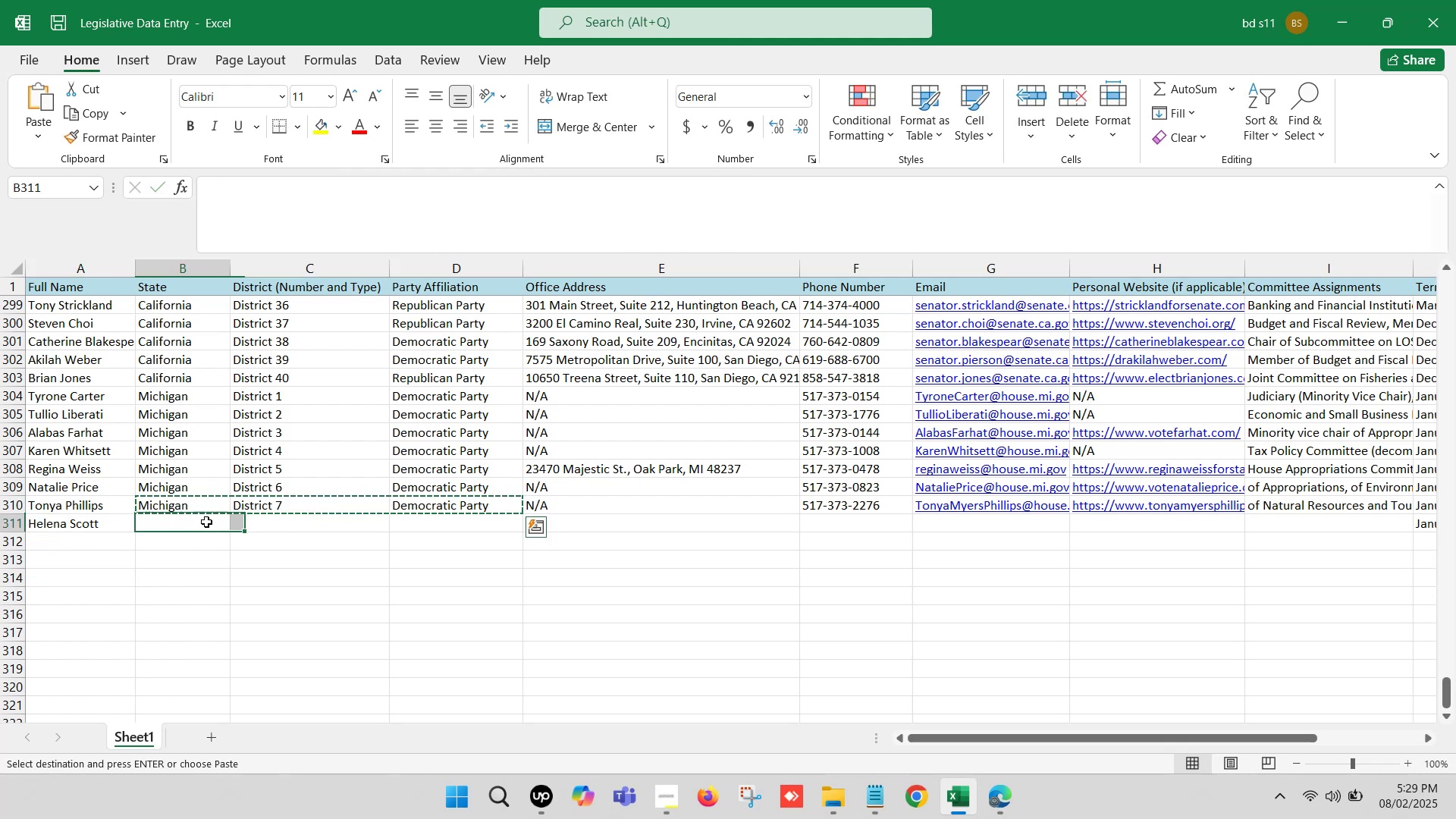 
key(Control+V)
 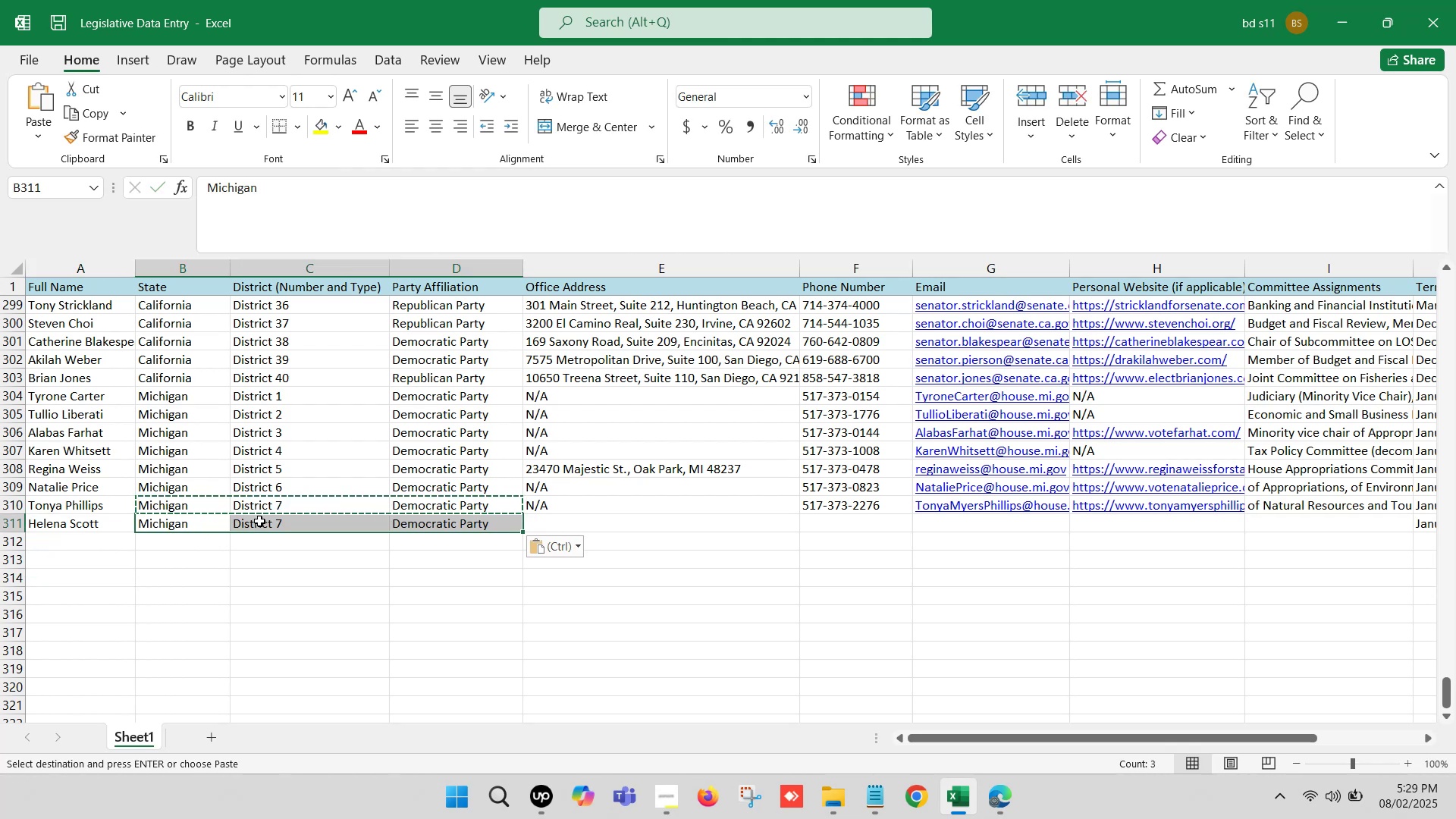 
left_click([268, 520])
 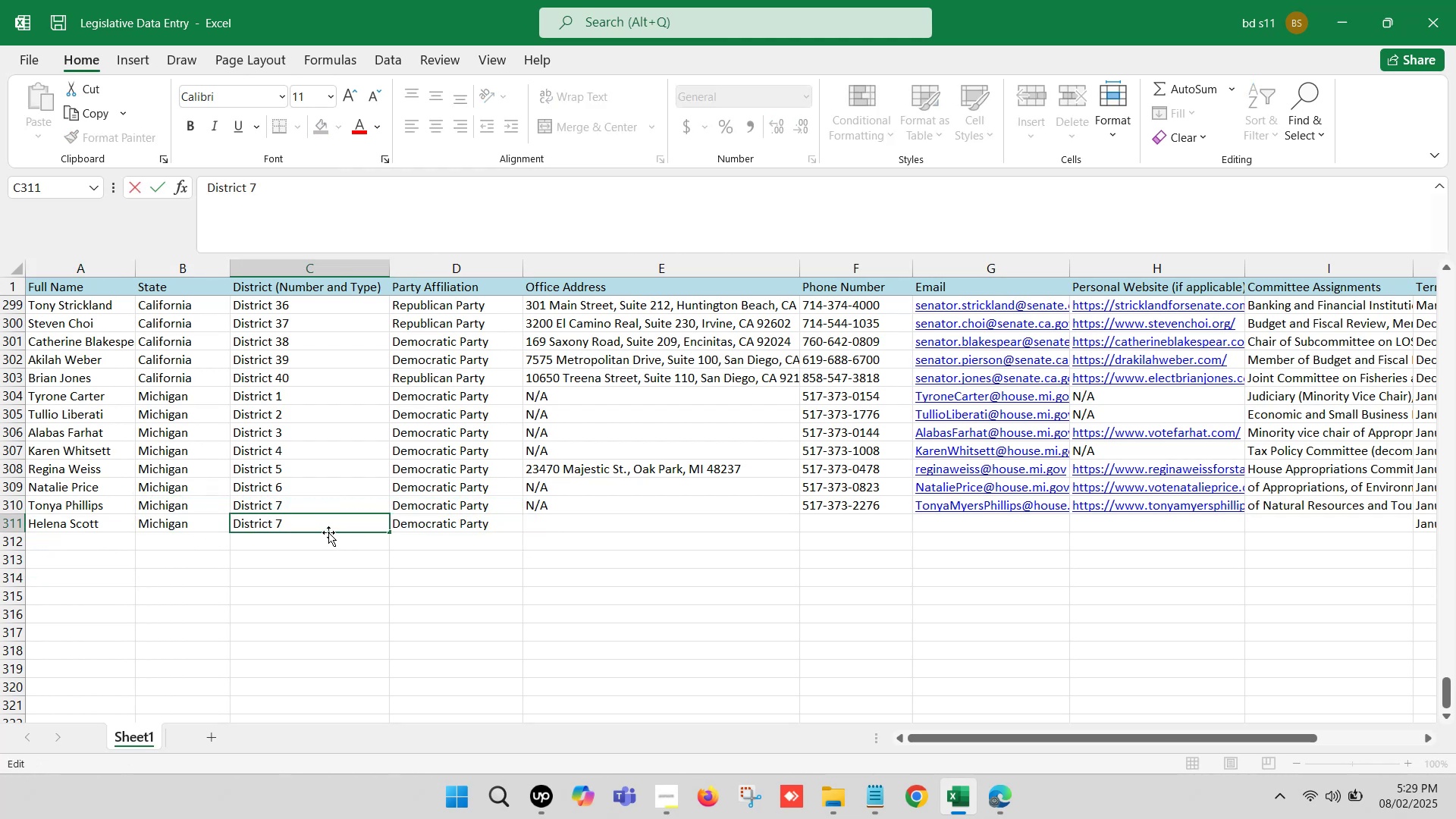 
double_click([325, 528])
 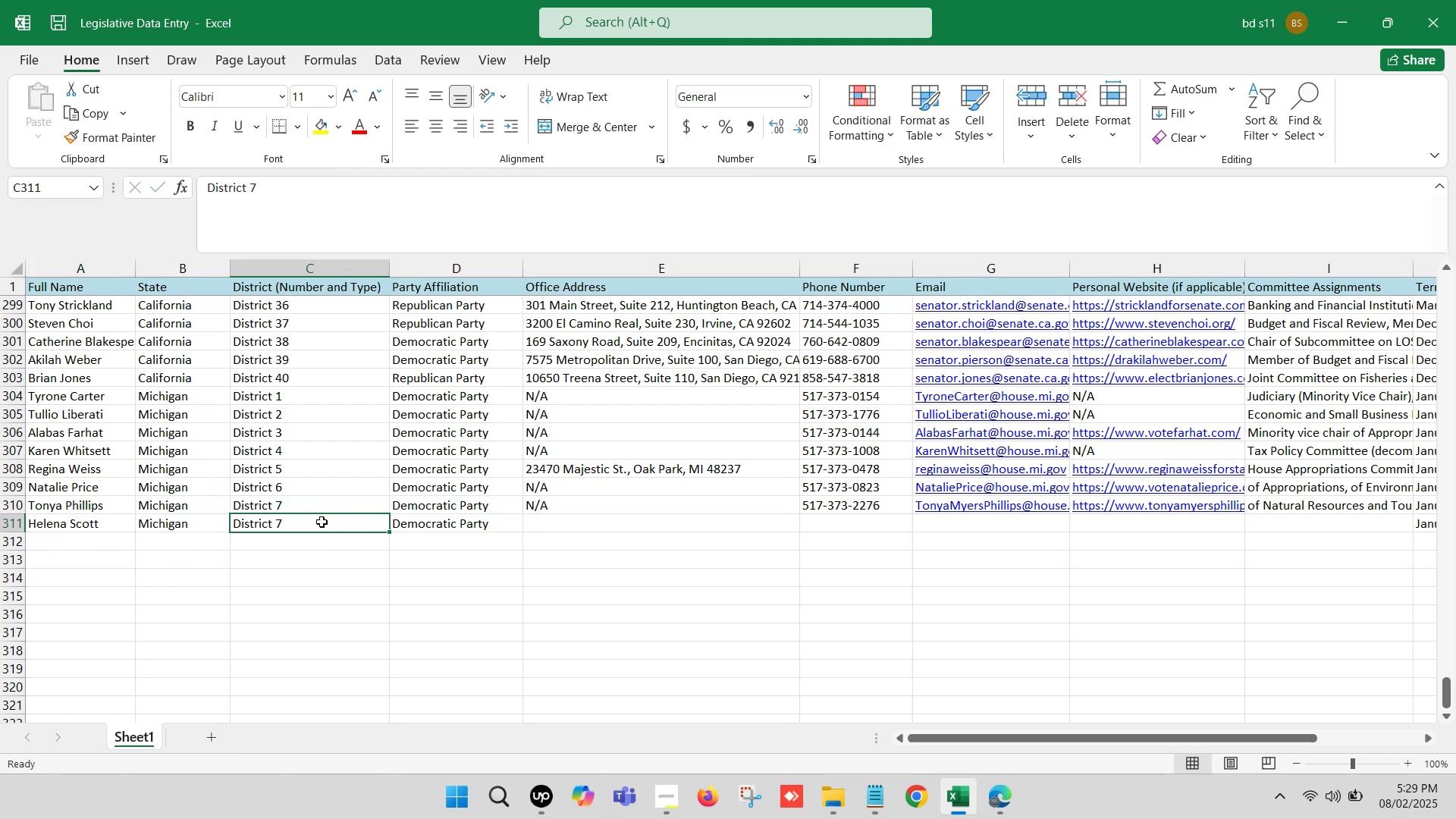 
double_click([322, 522])
 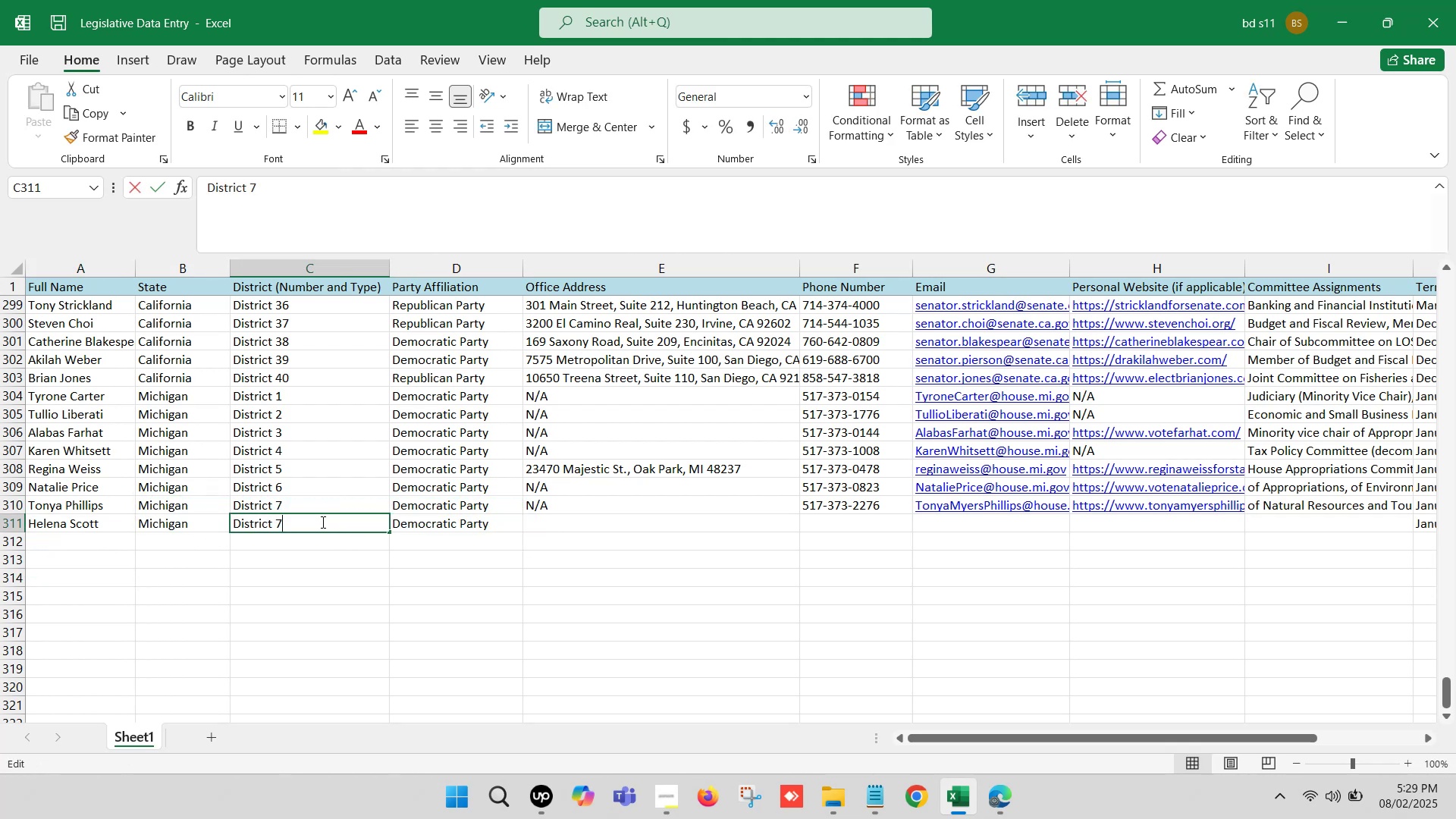 
key(Backspace)
 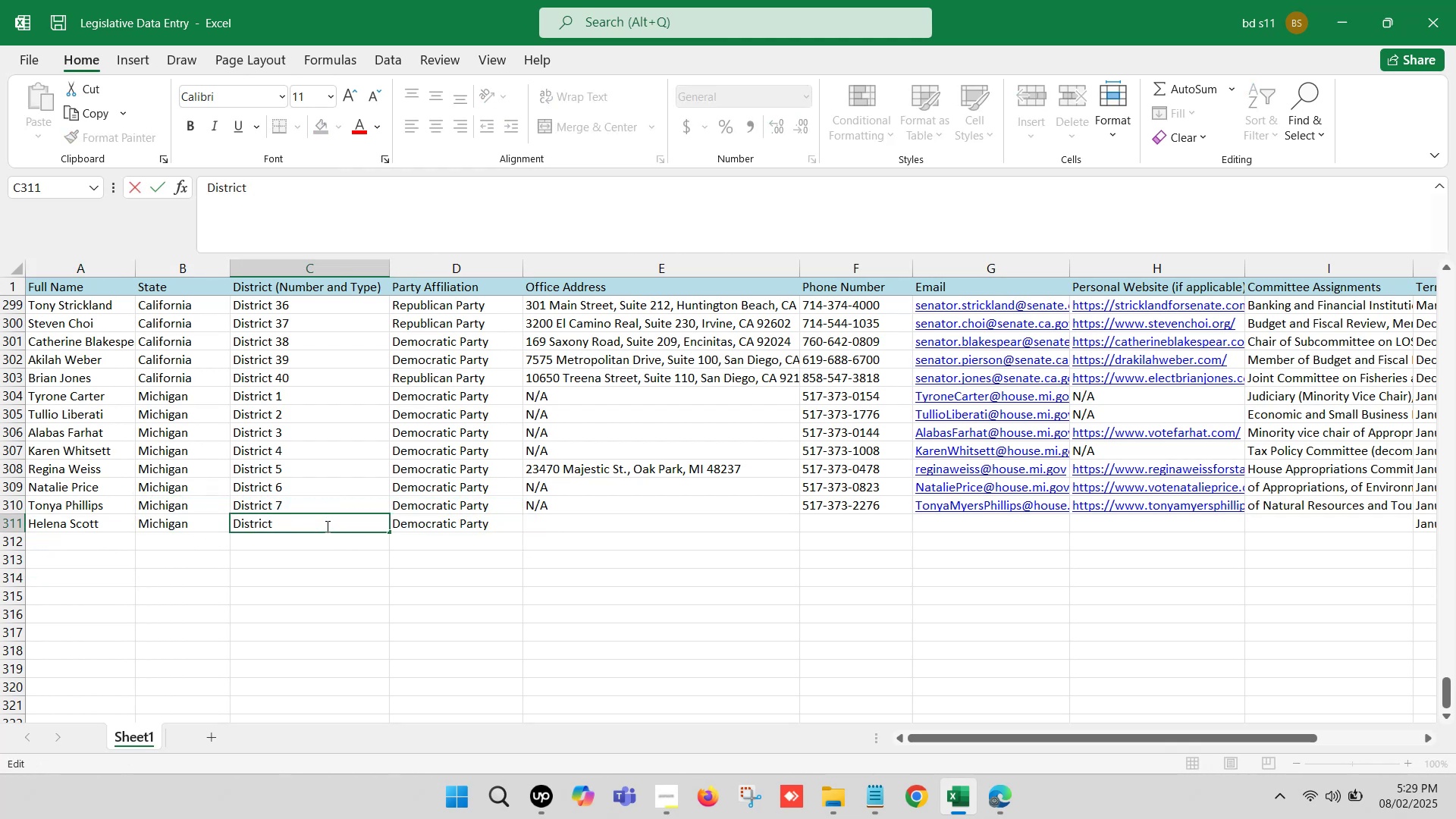 
key(8)
 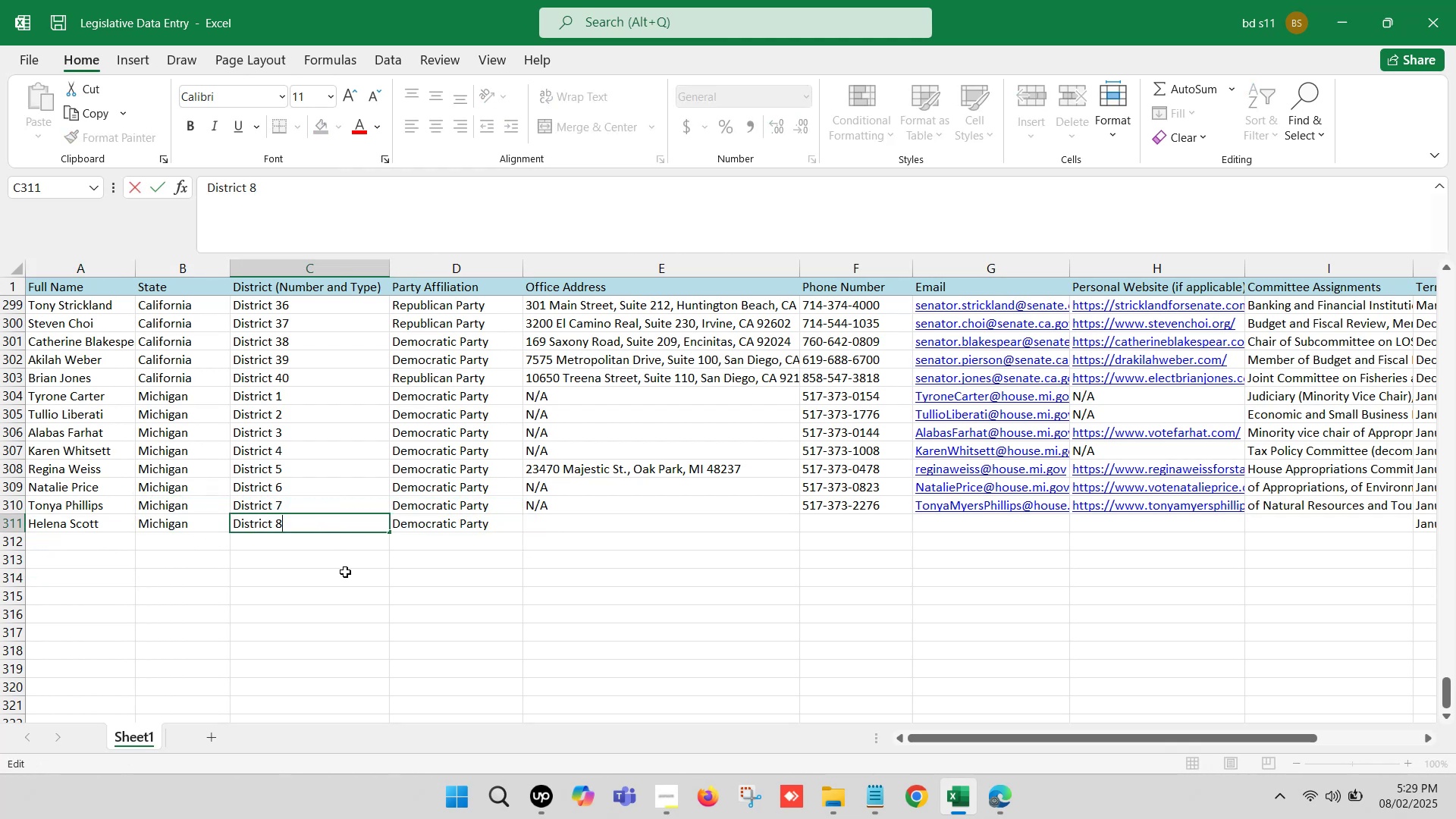 
left_click([345, 572])
 